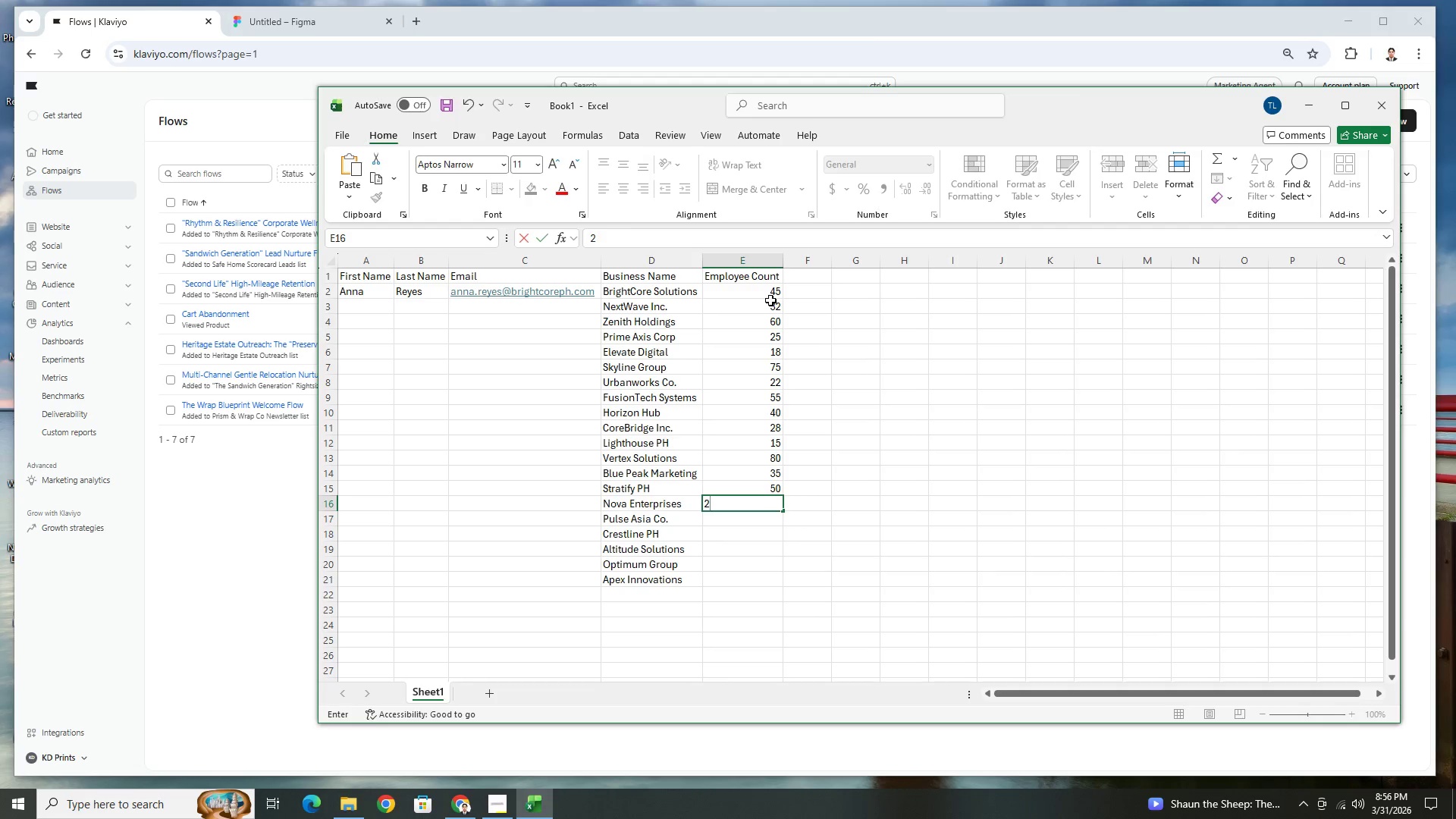 
key(Numpad7)
 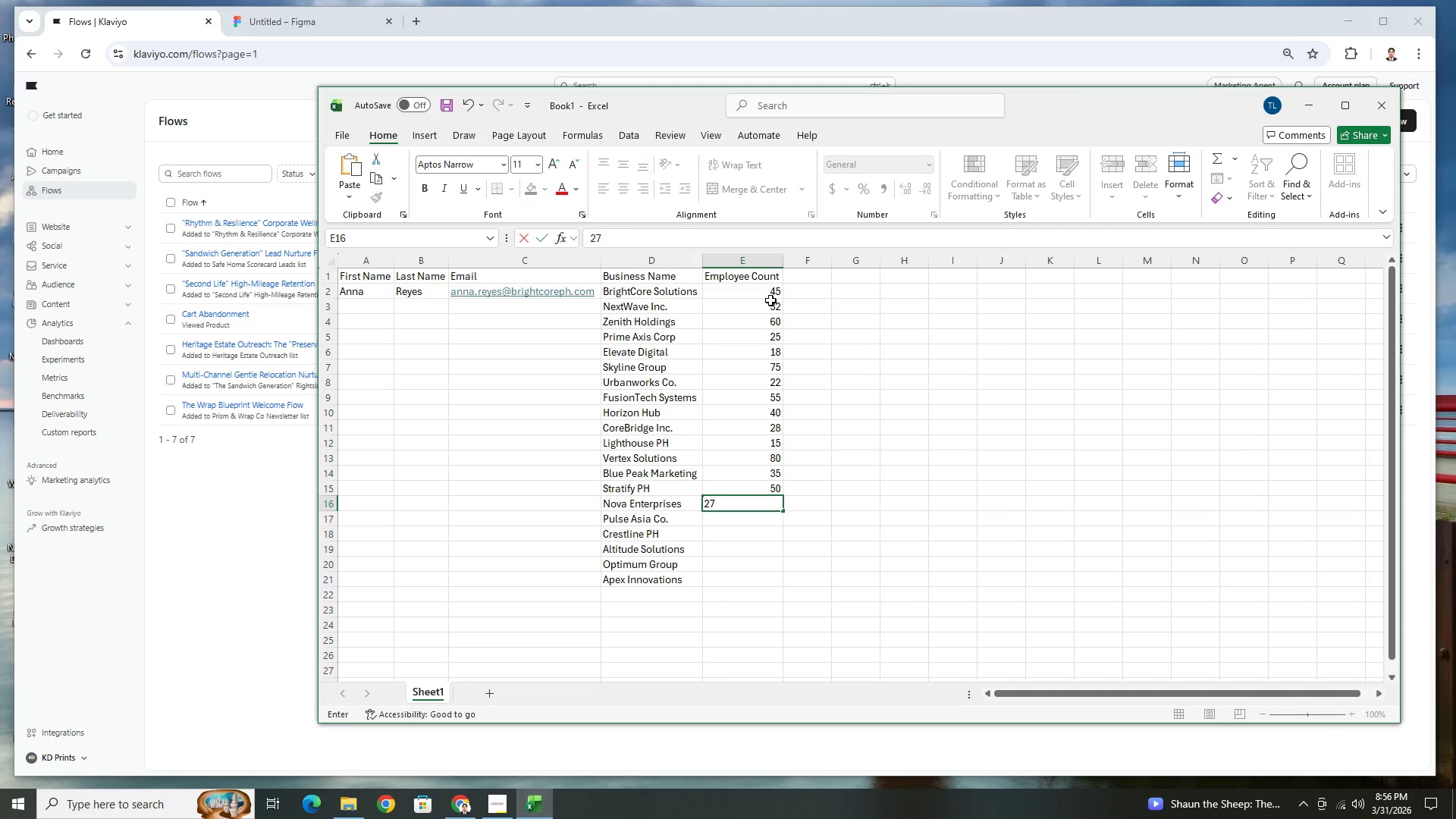 
key(ArrowDown)
 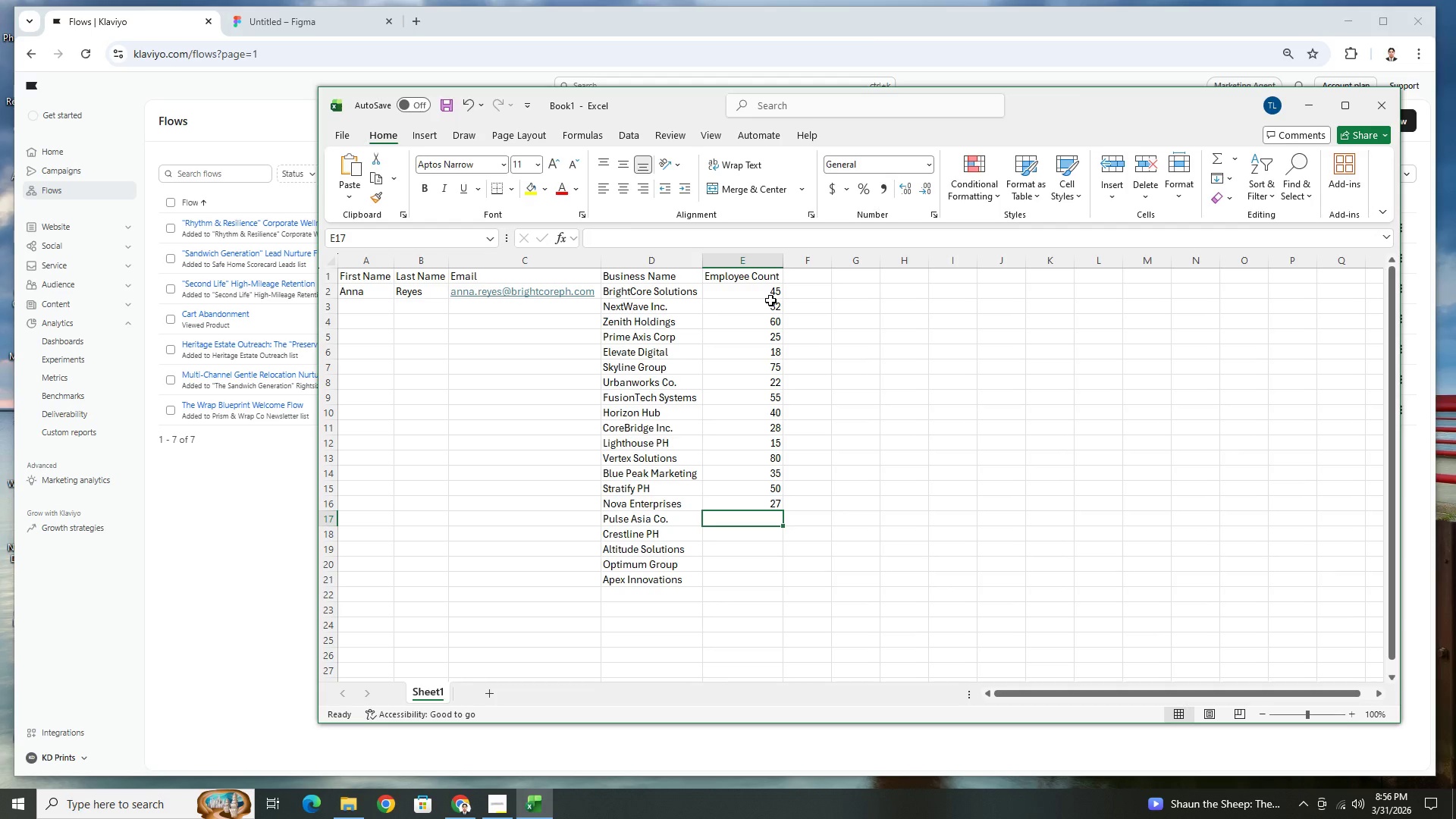 
key(Numpad6)
 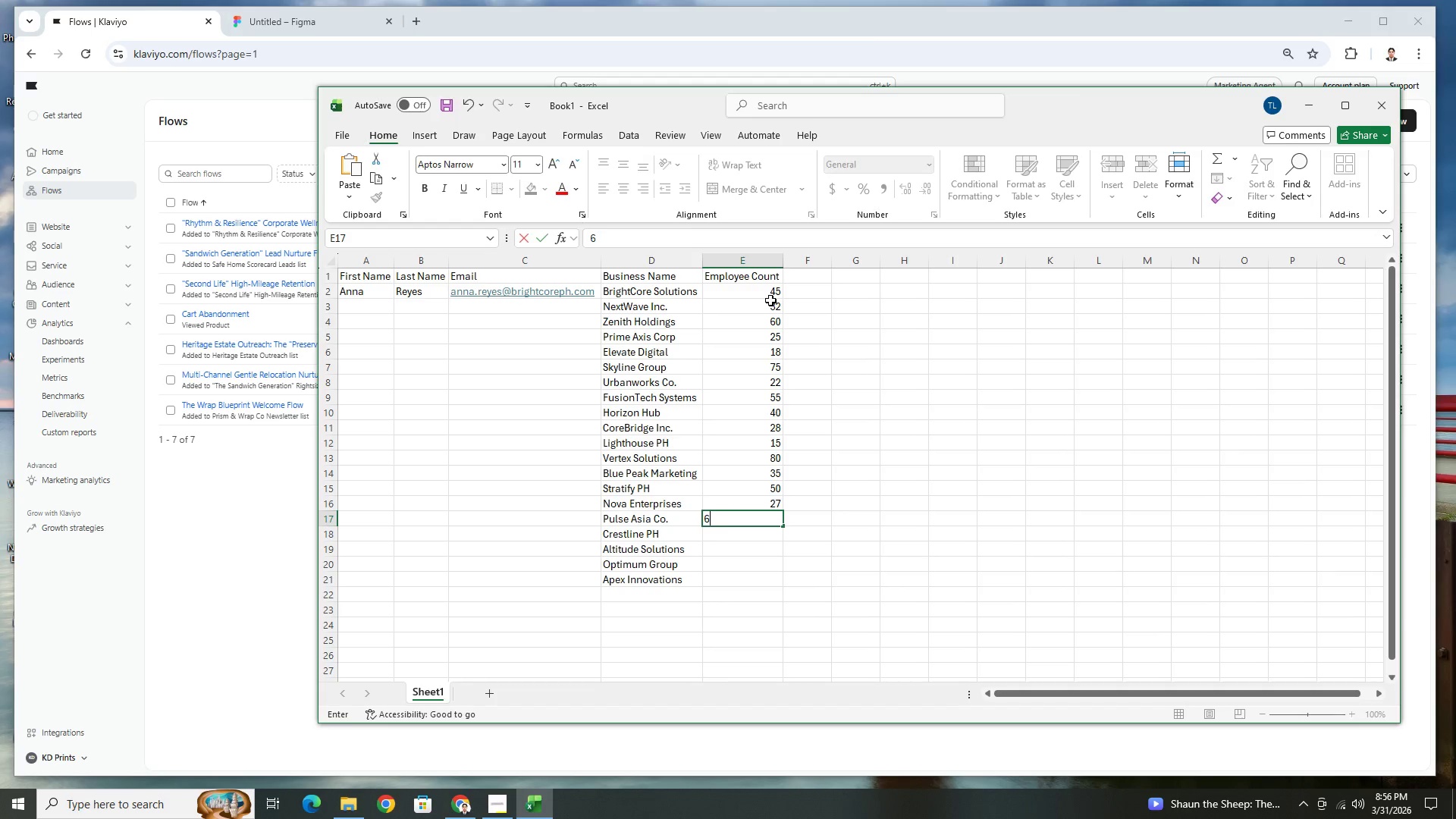 
key(Numpad5)
 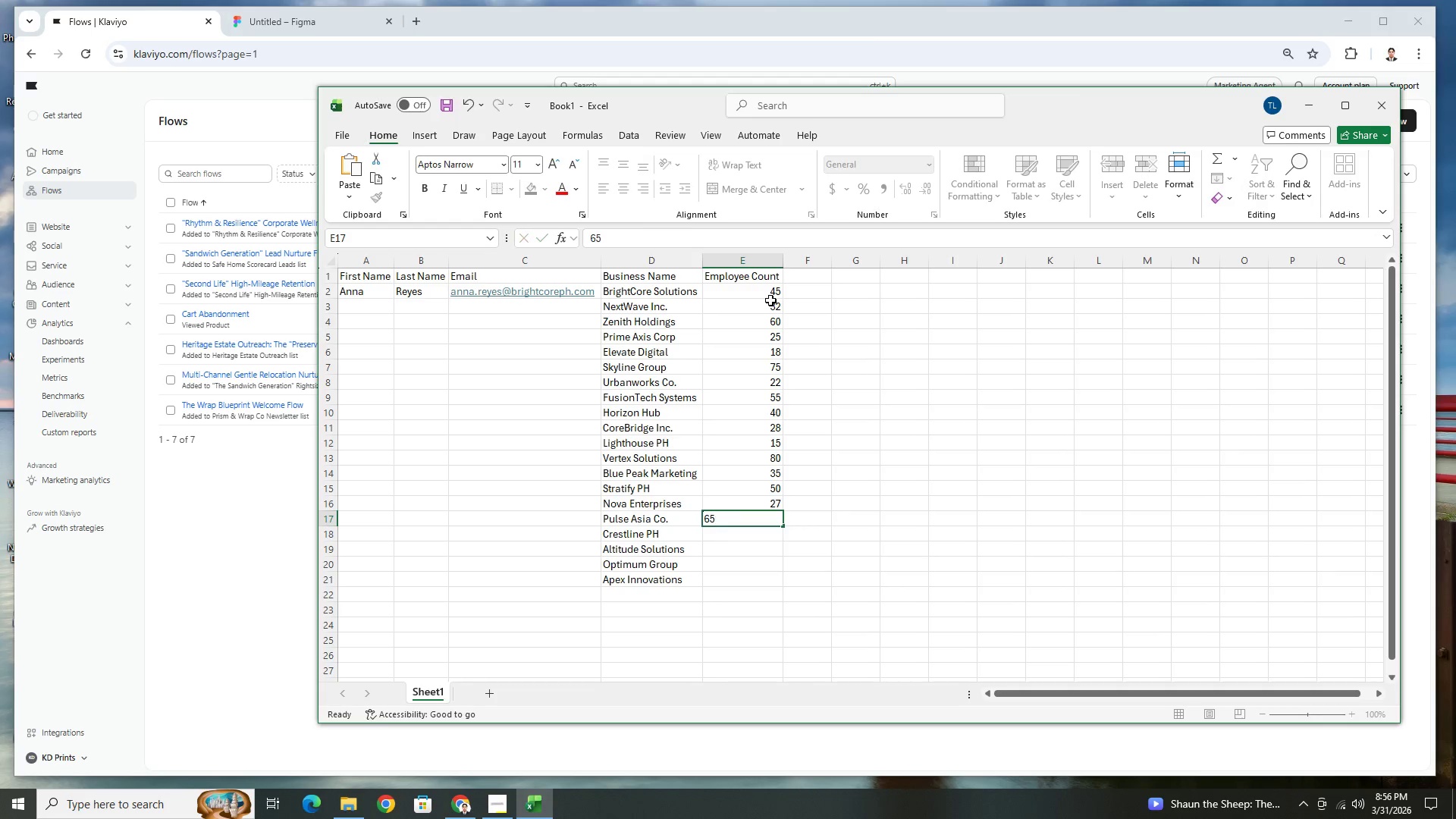 
key(ArrowDown)
 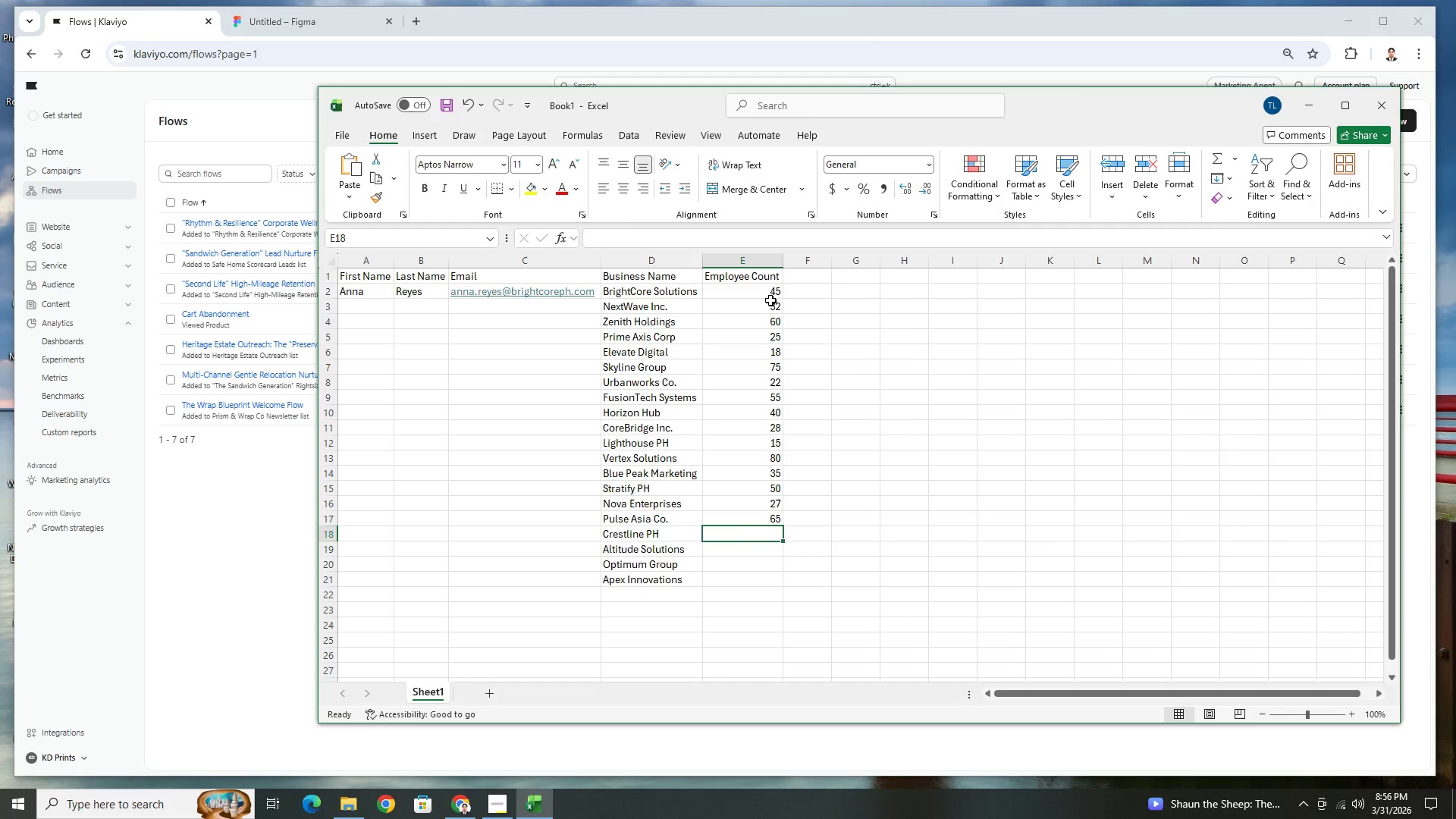 
key(Numpad2)
 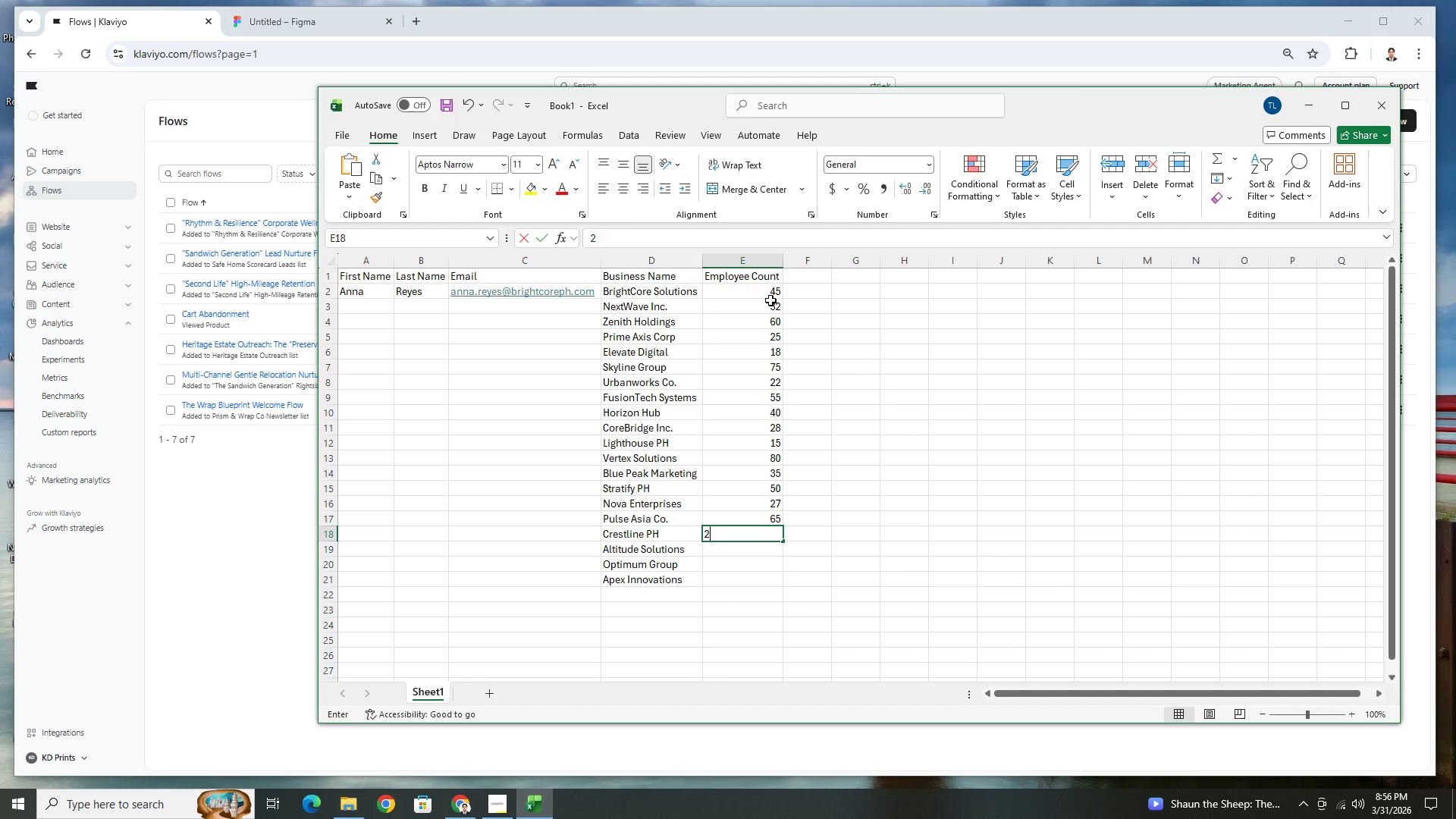 
key(Numpad0)
 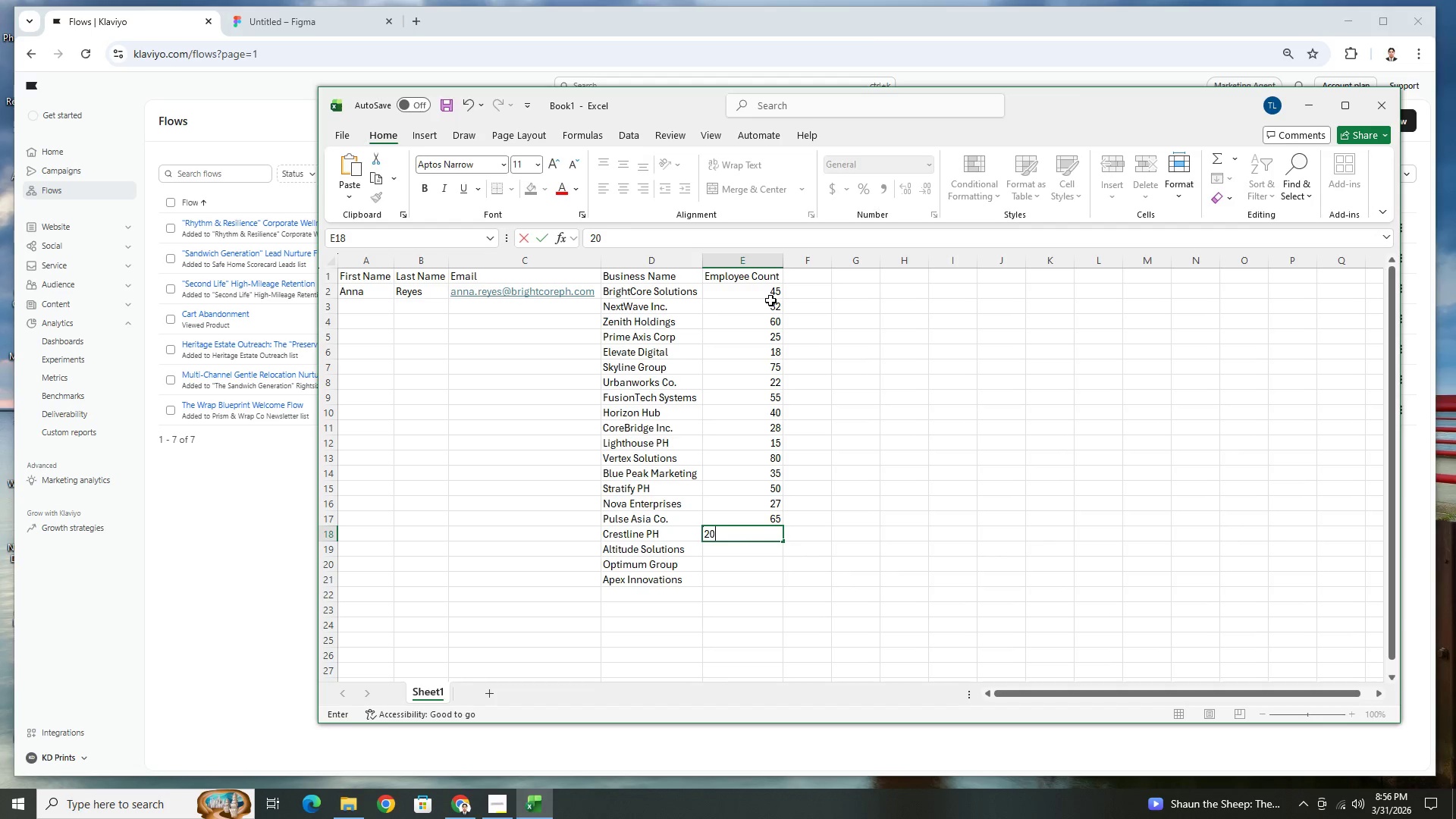 
key(ArrowDown)
 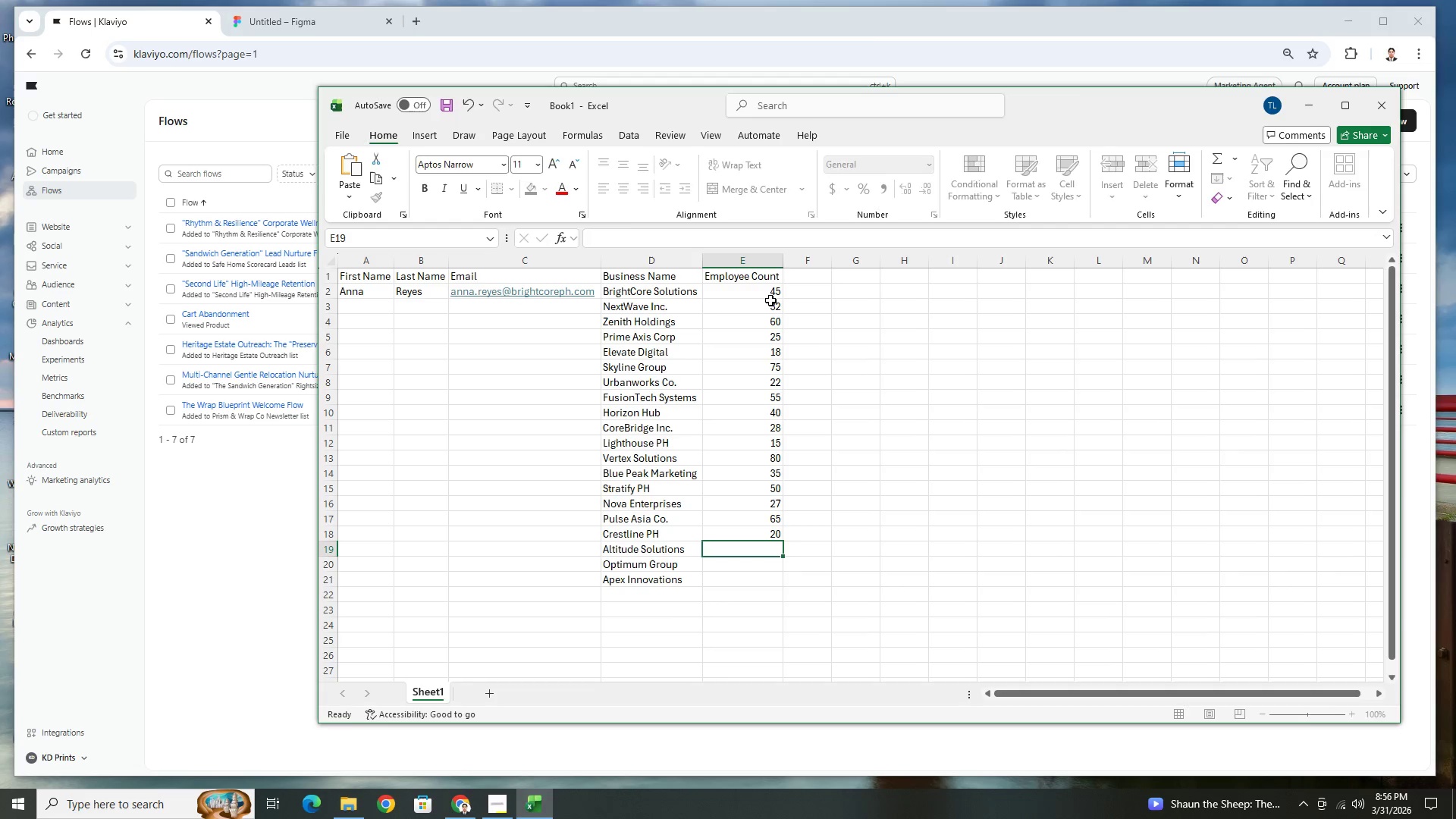 
key(Numpad3)
 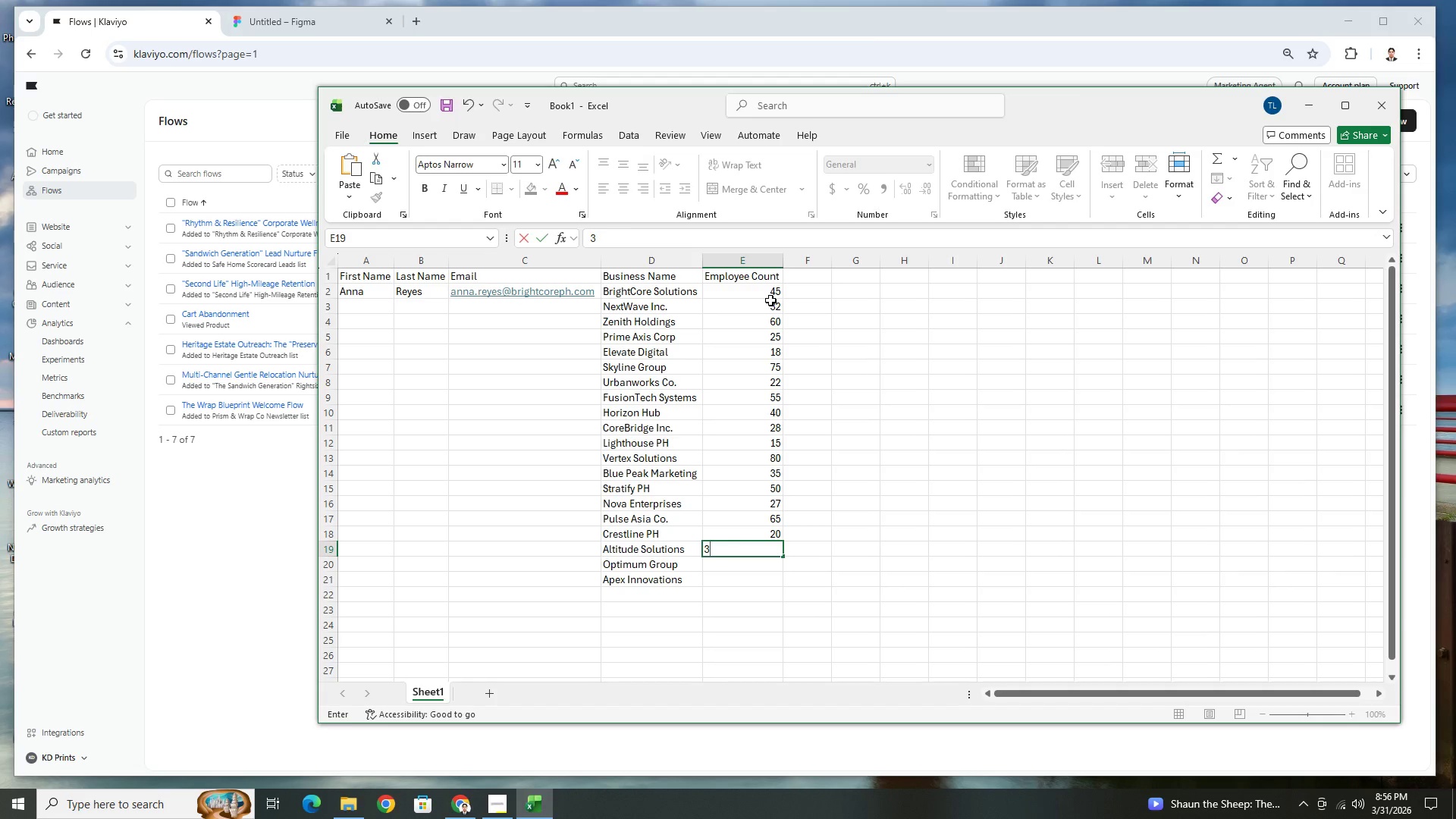 
key(Numpad8)
 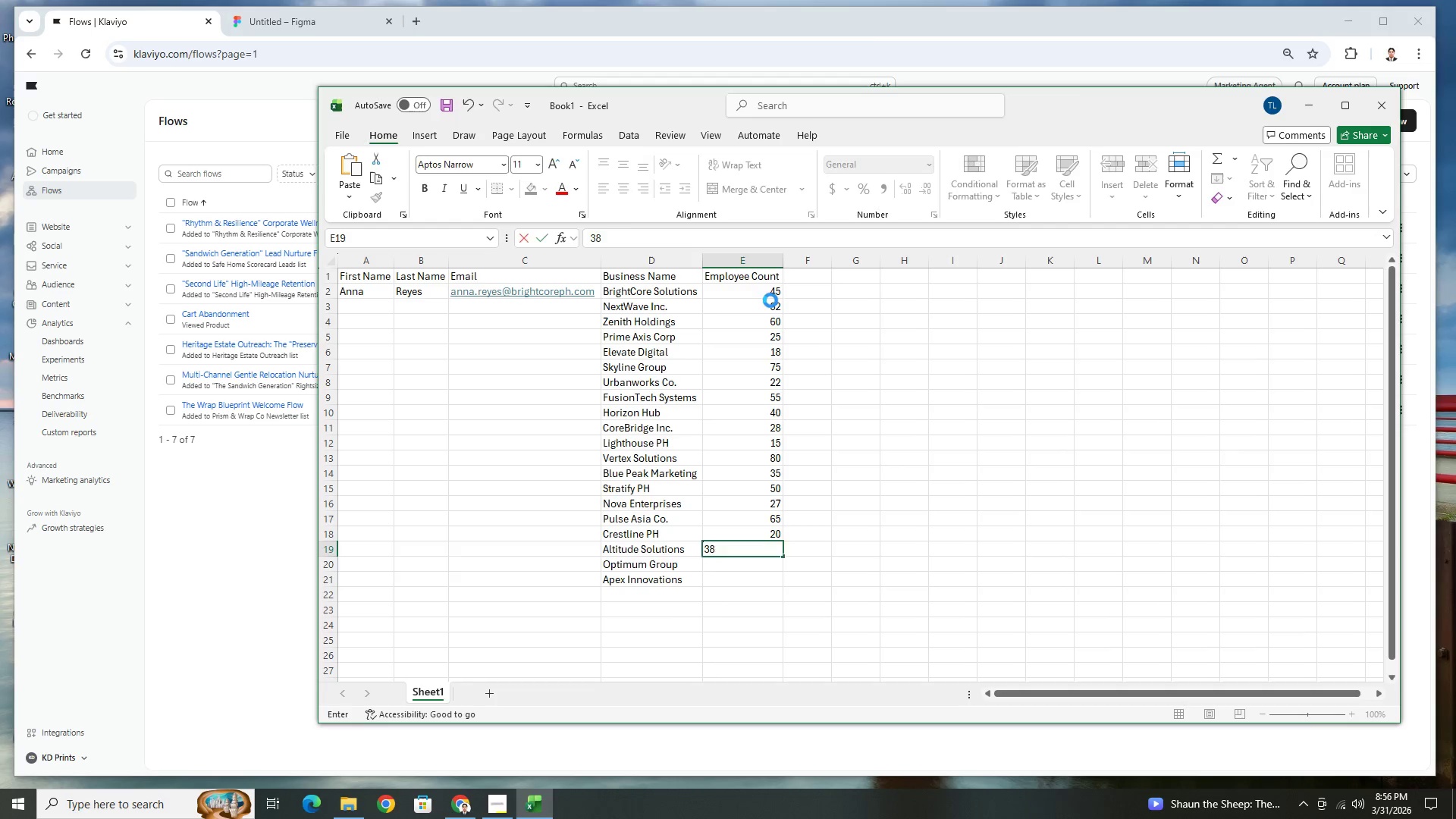 
key(ArrowDown)
 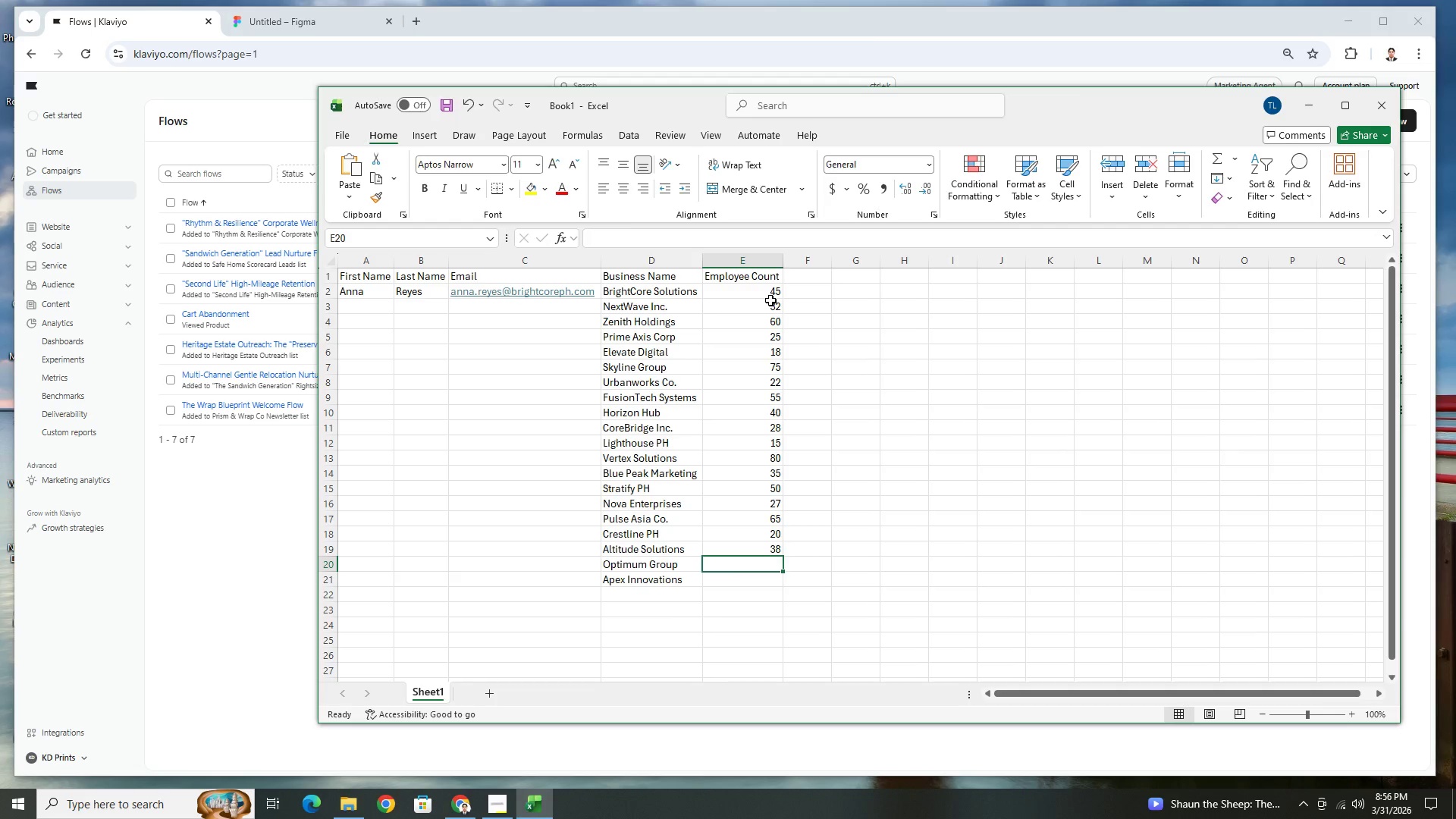 
key(Numpad4)
 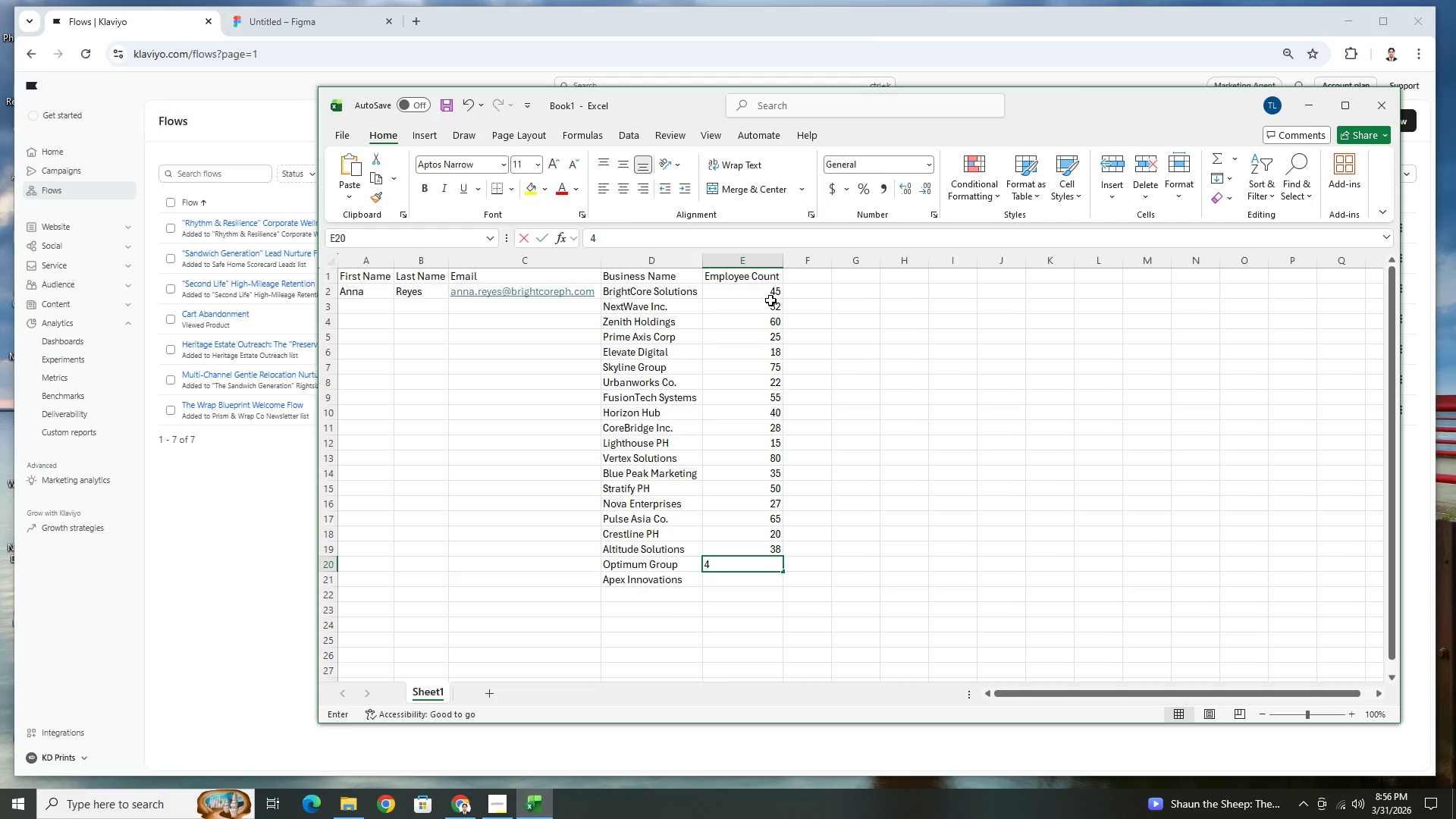 
key(Numpad8)
 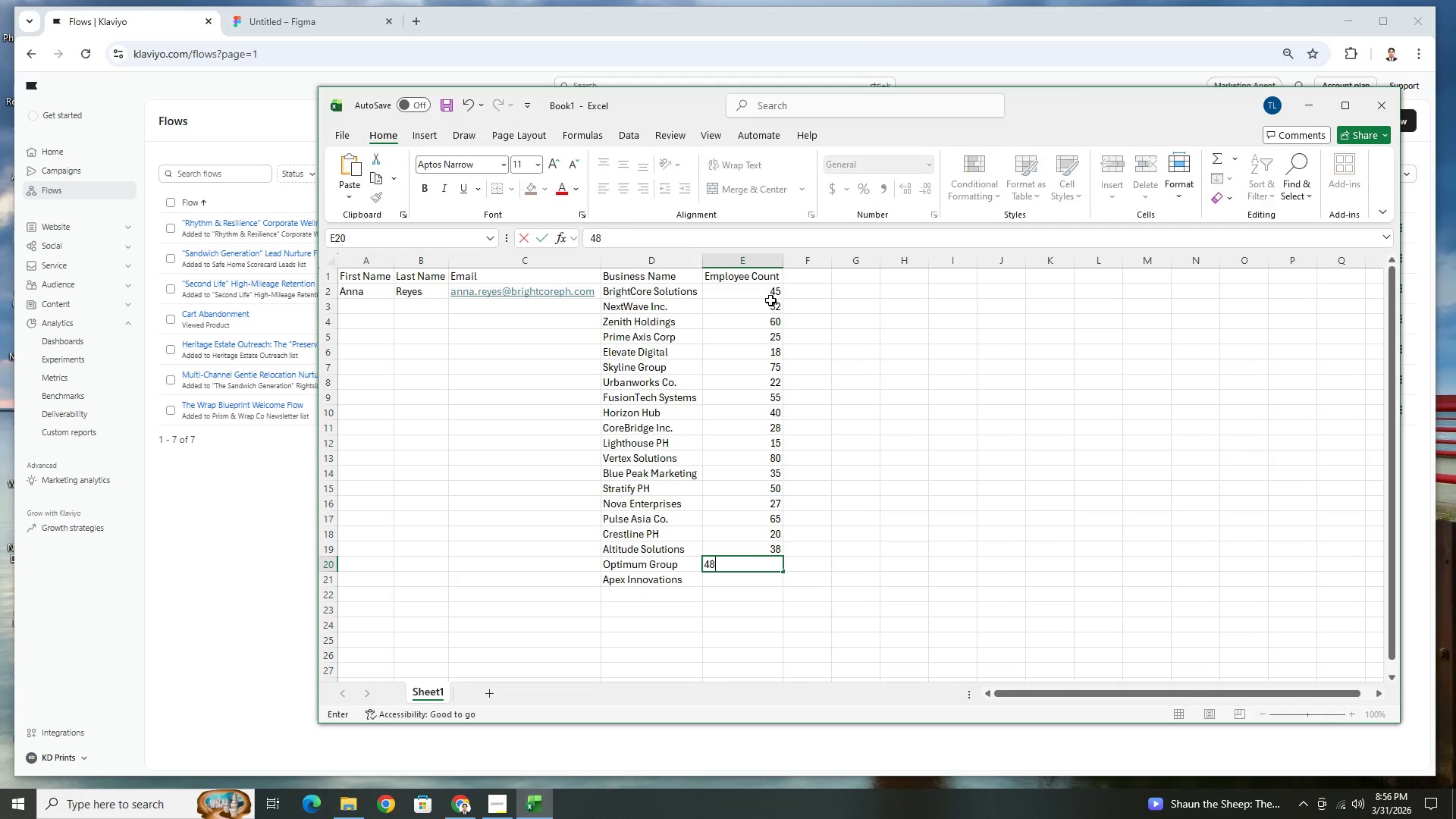 
key(ArrowDown)
 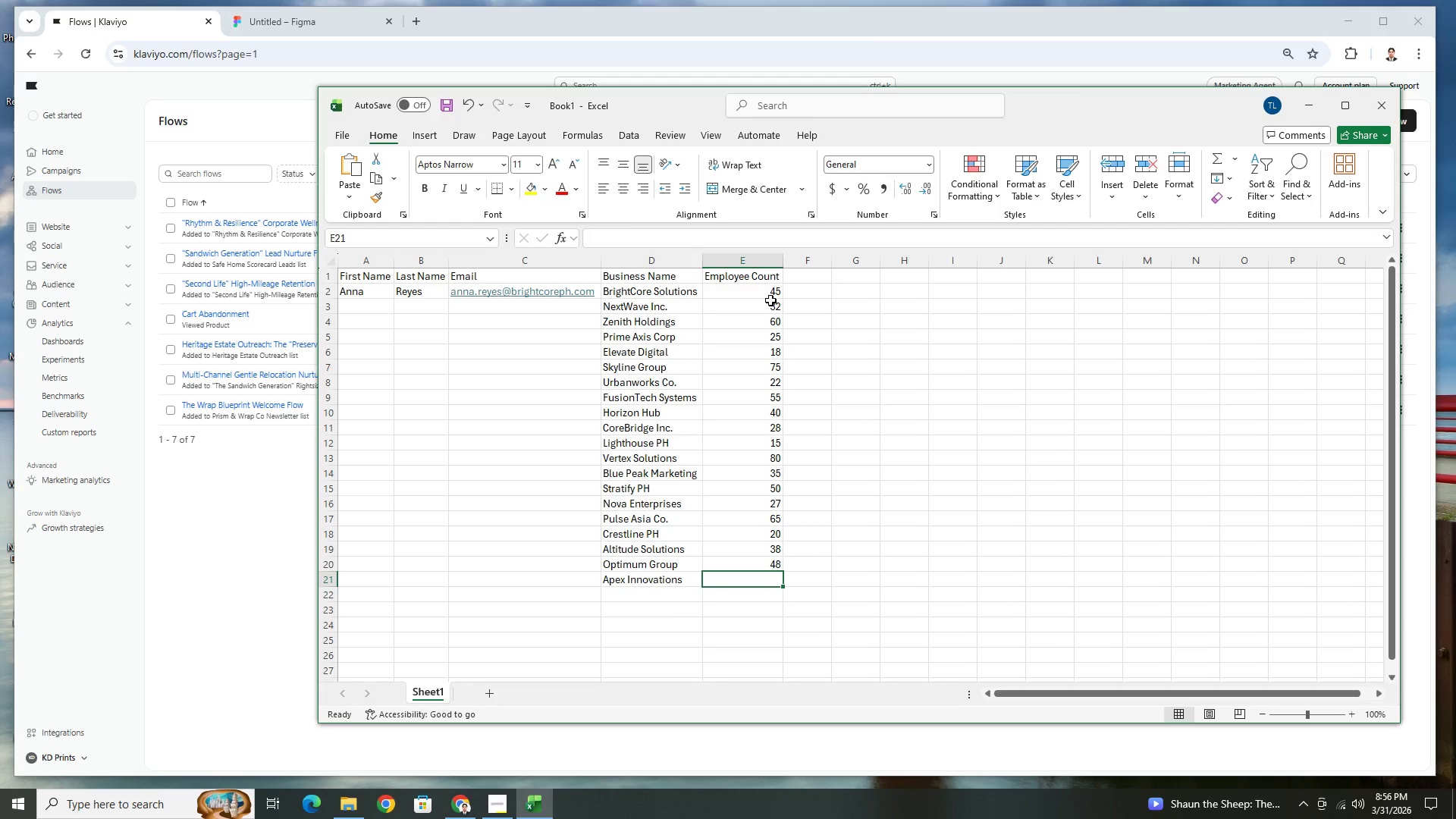 
key(Numpad7)
 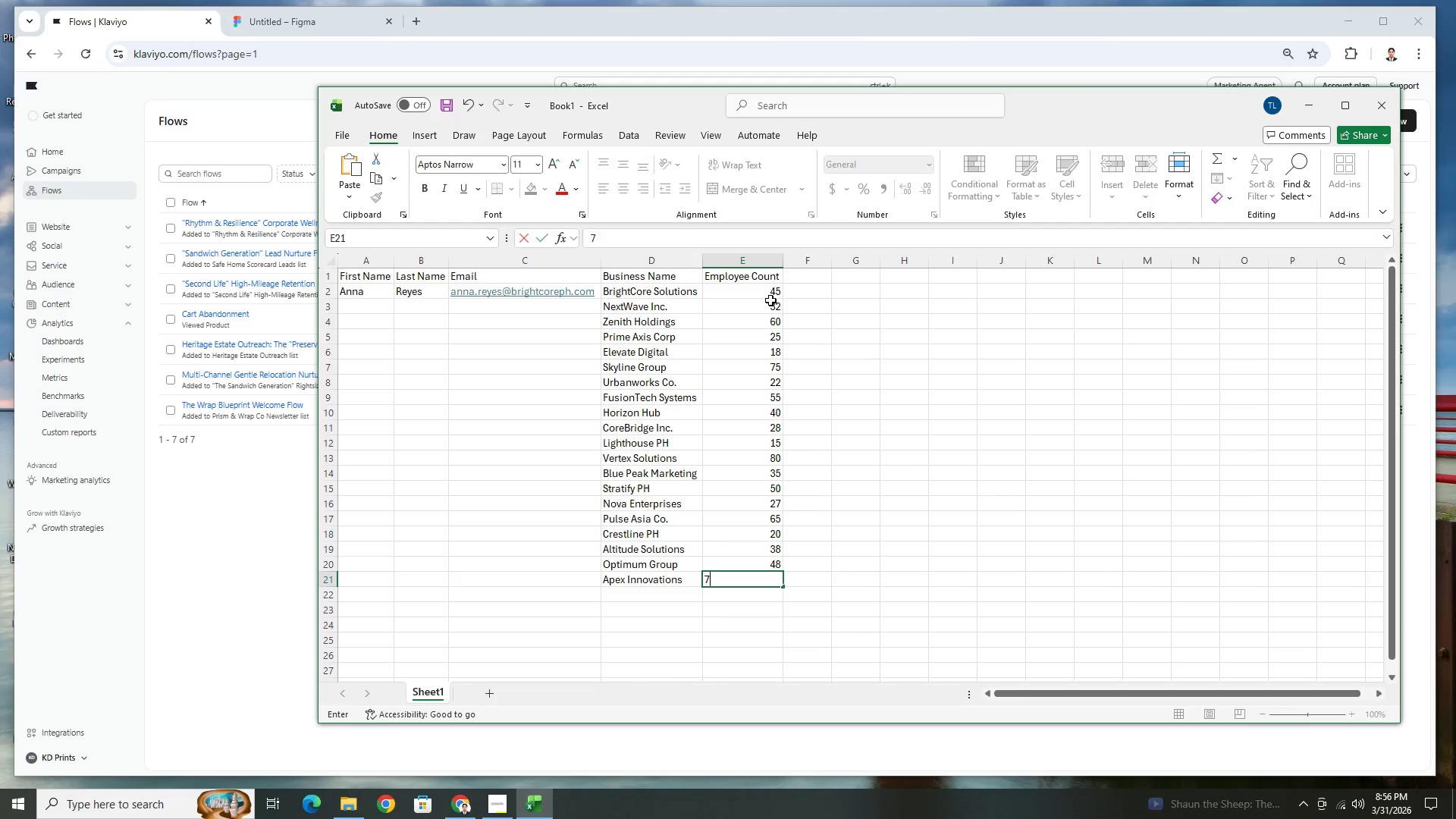 
key(Numpad0)
 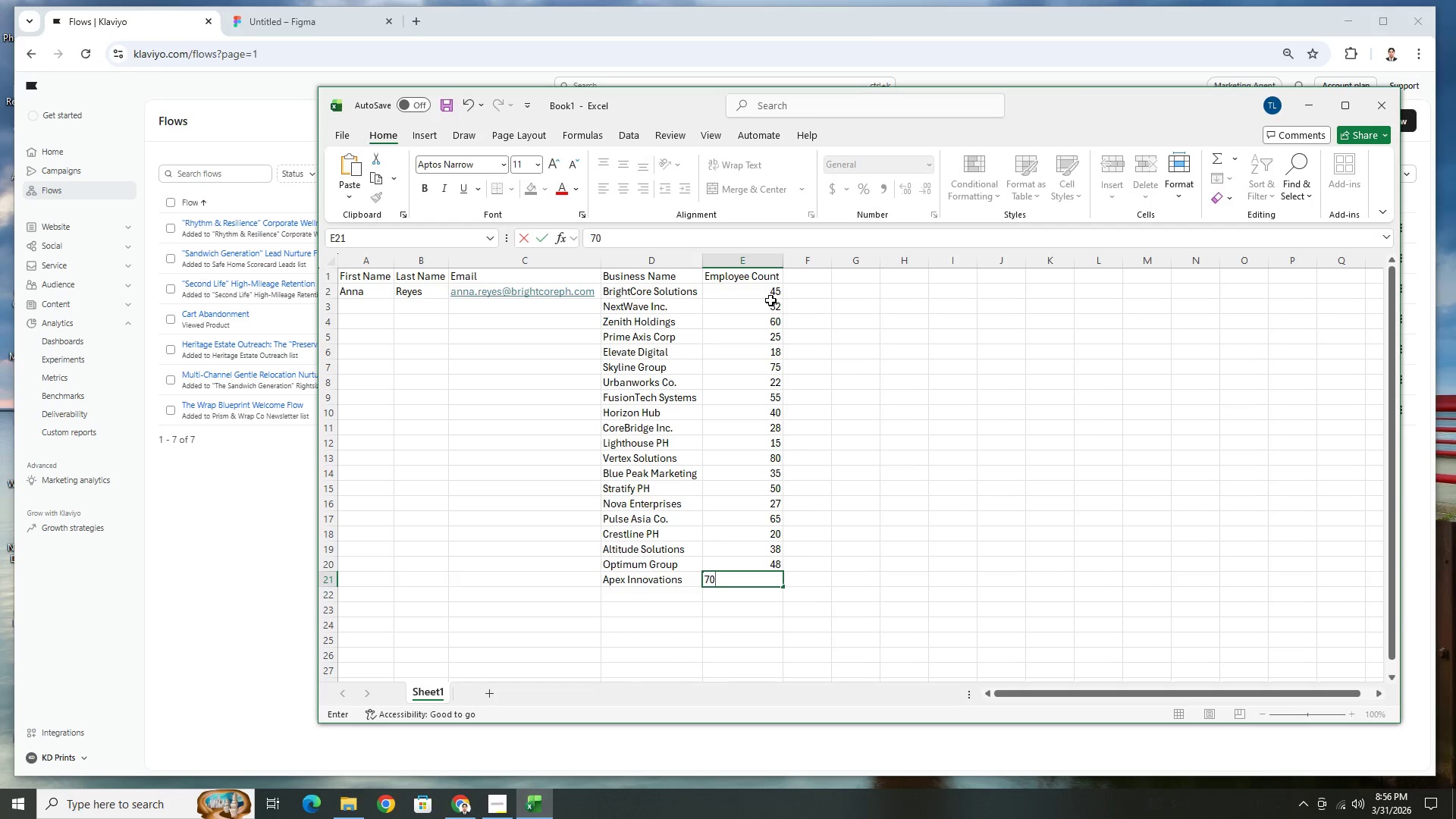 
key(NumpadEnter)
 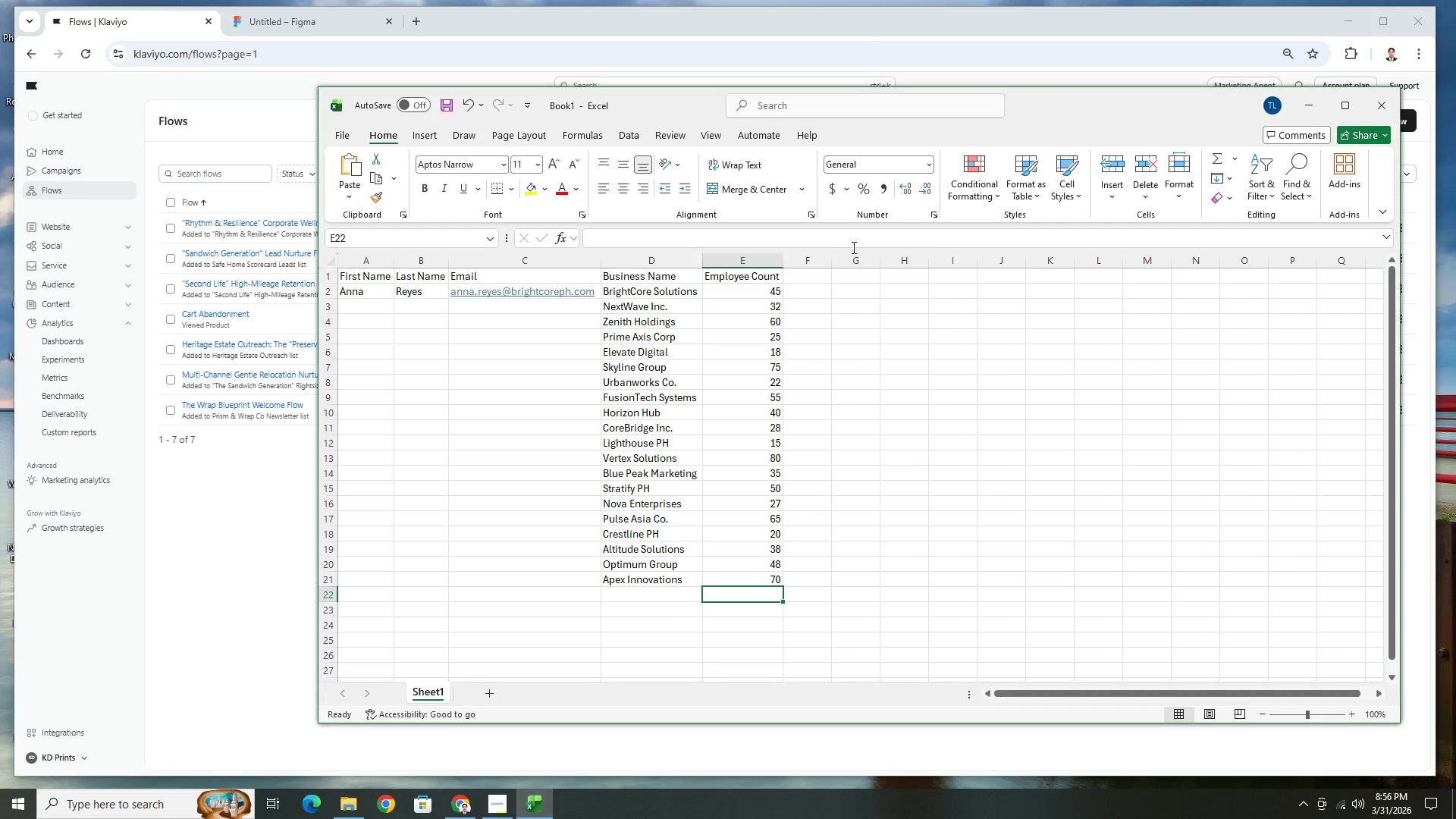 
left_click([986, 383])
 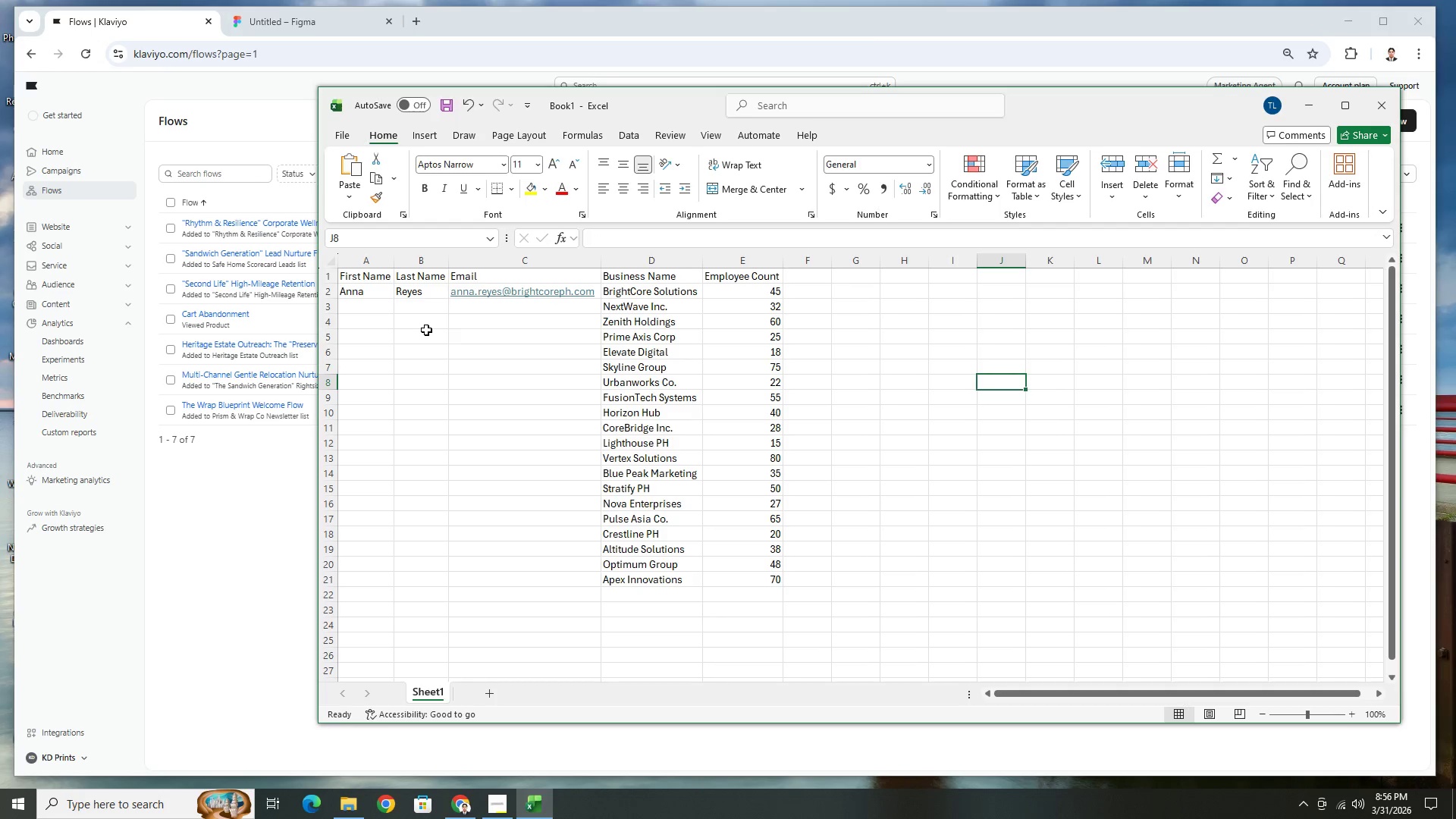 
left_click([445, 326])
 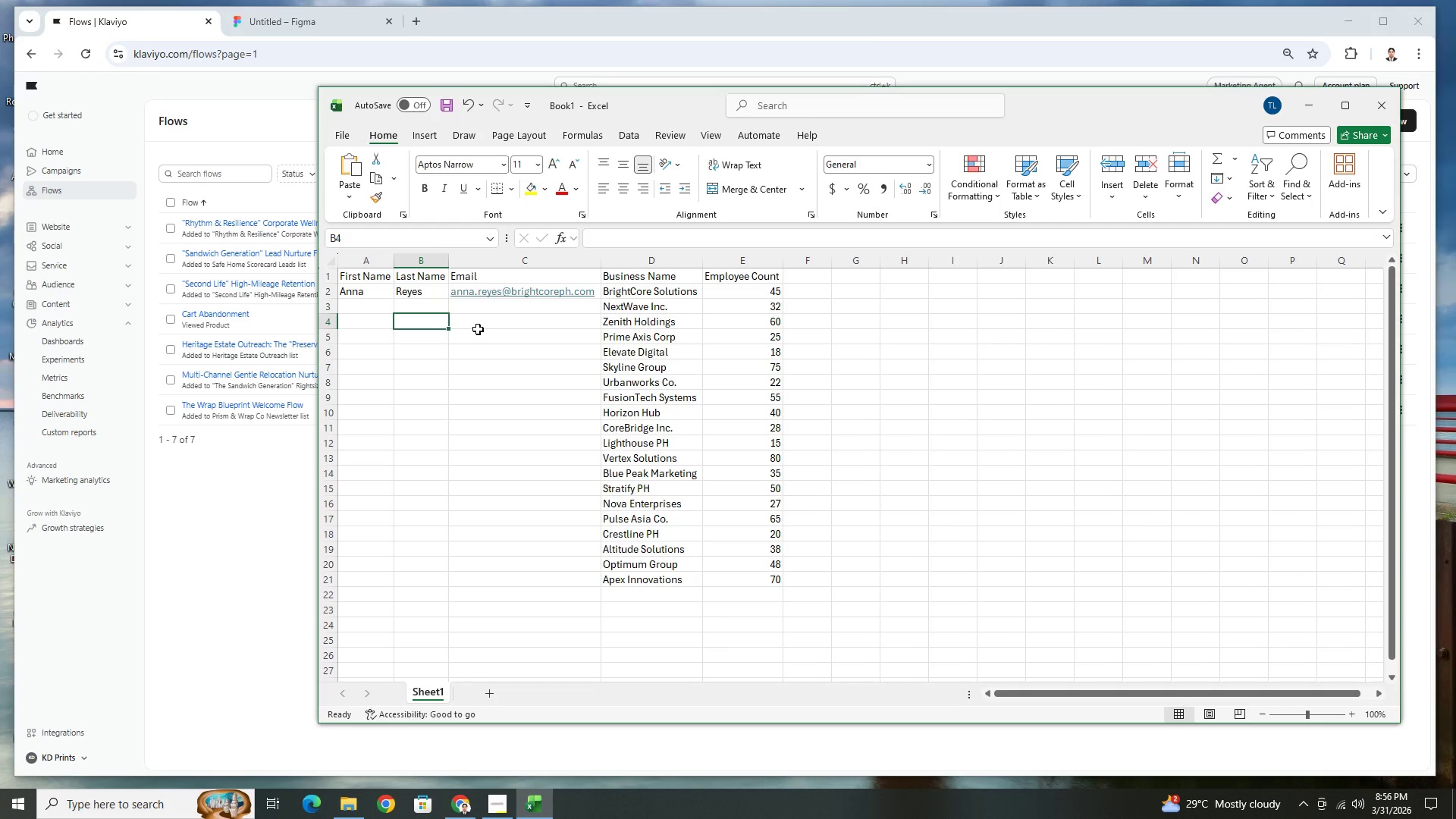 
wait(5.12)
 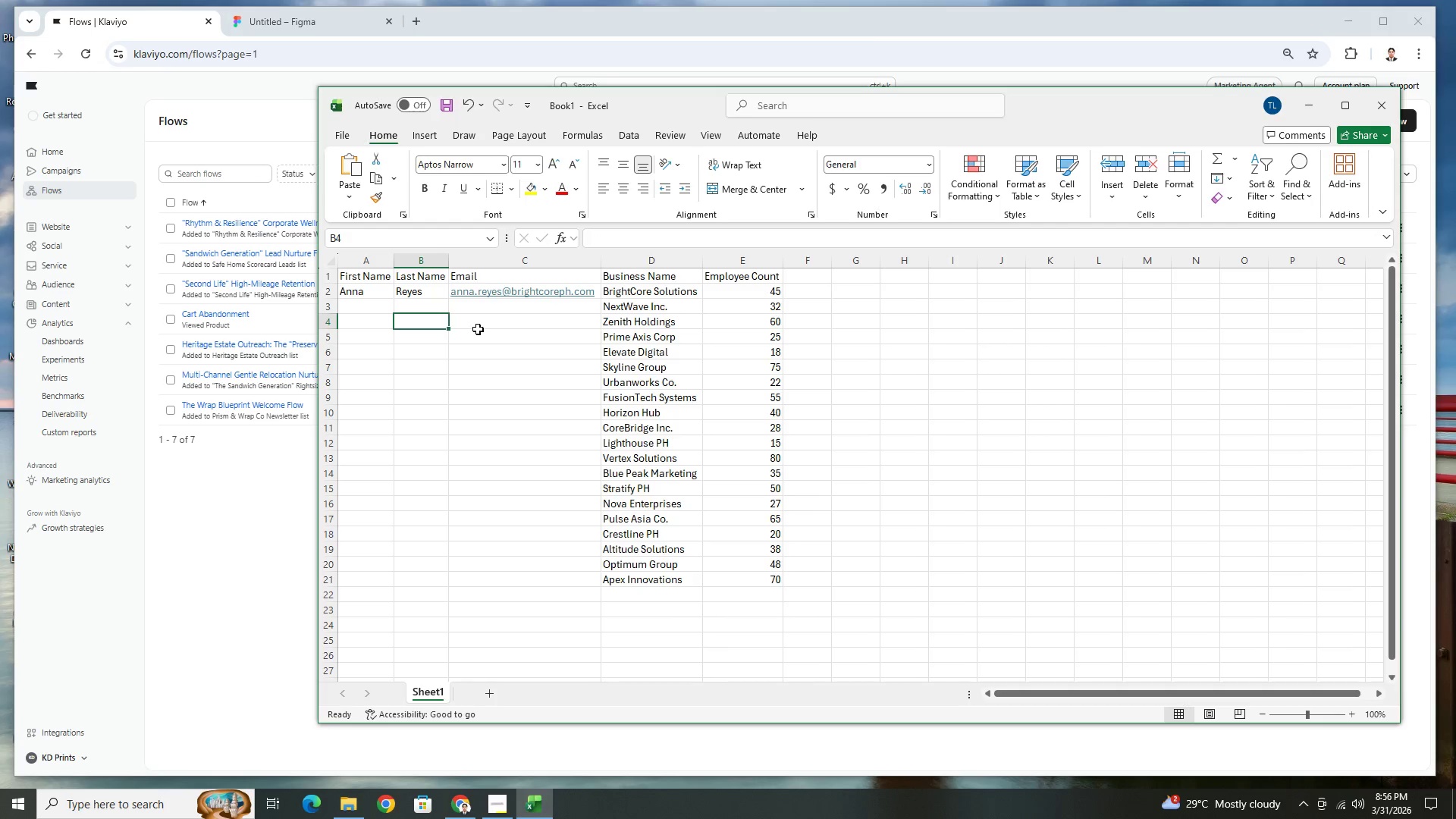 
left_click([376, 307])
 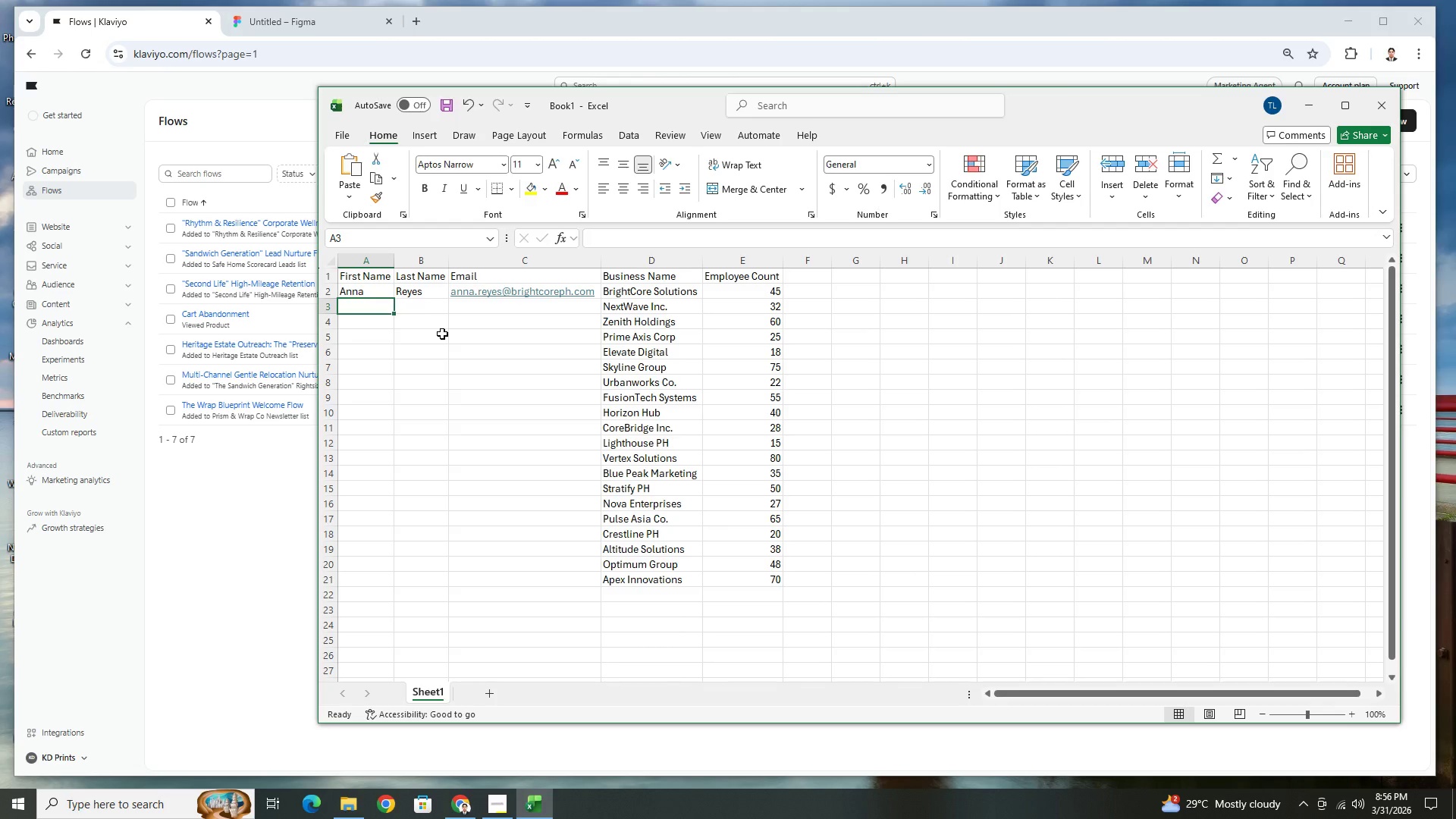 
wait(19.56)
 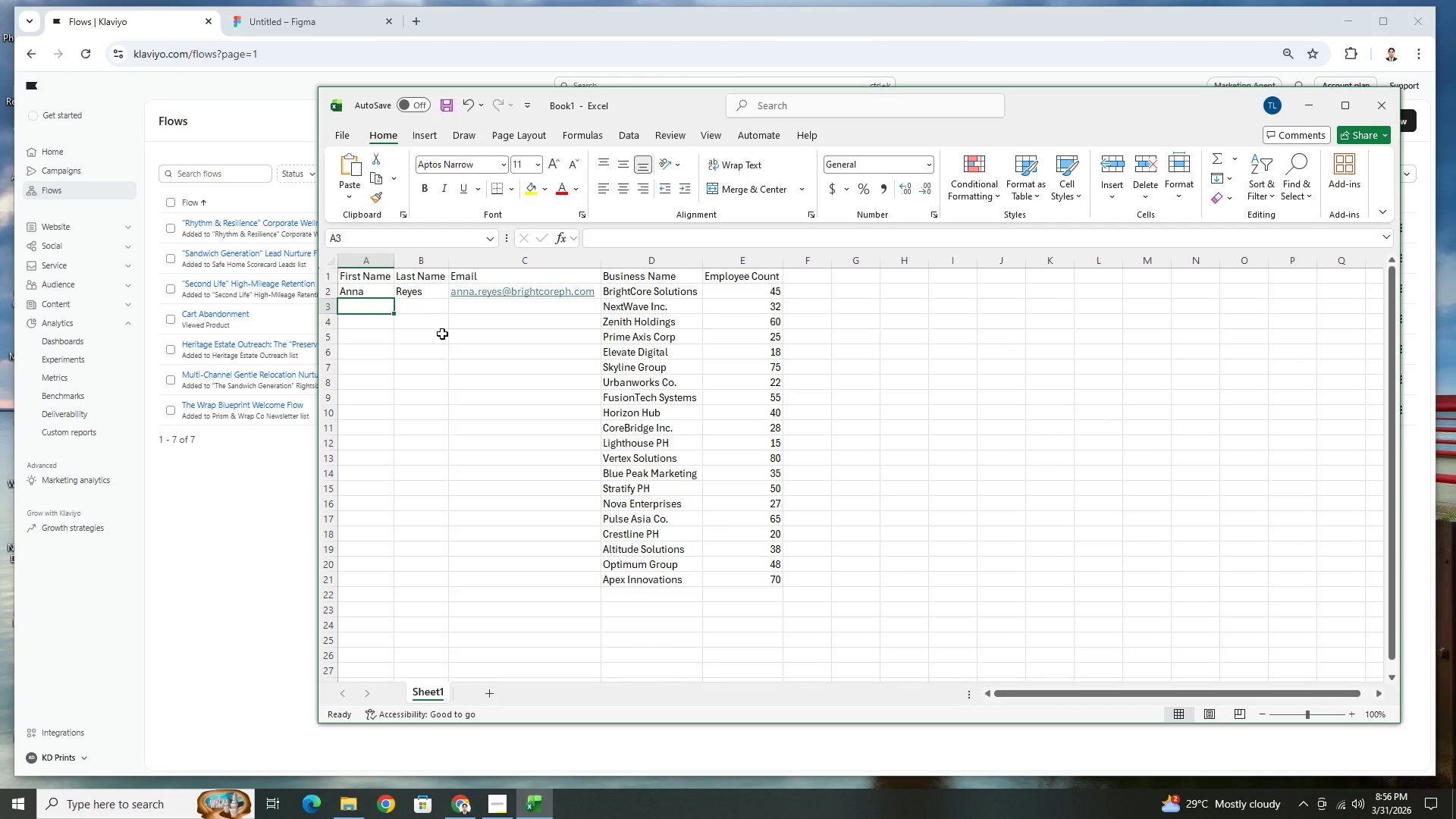 
left_click([297, 507])
 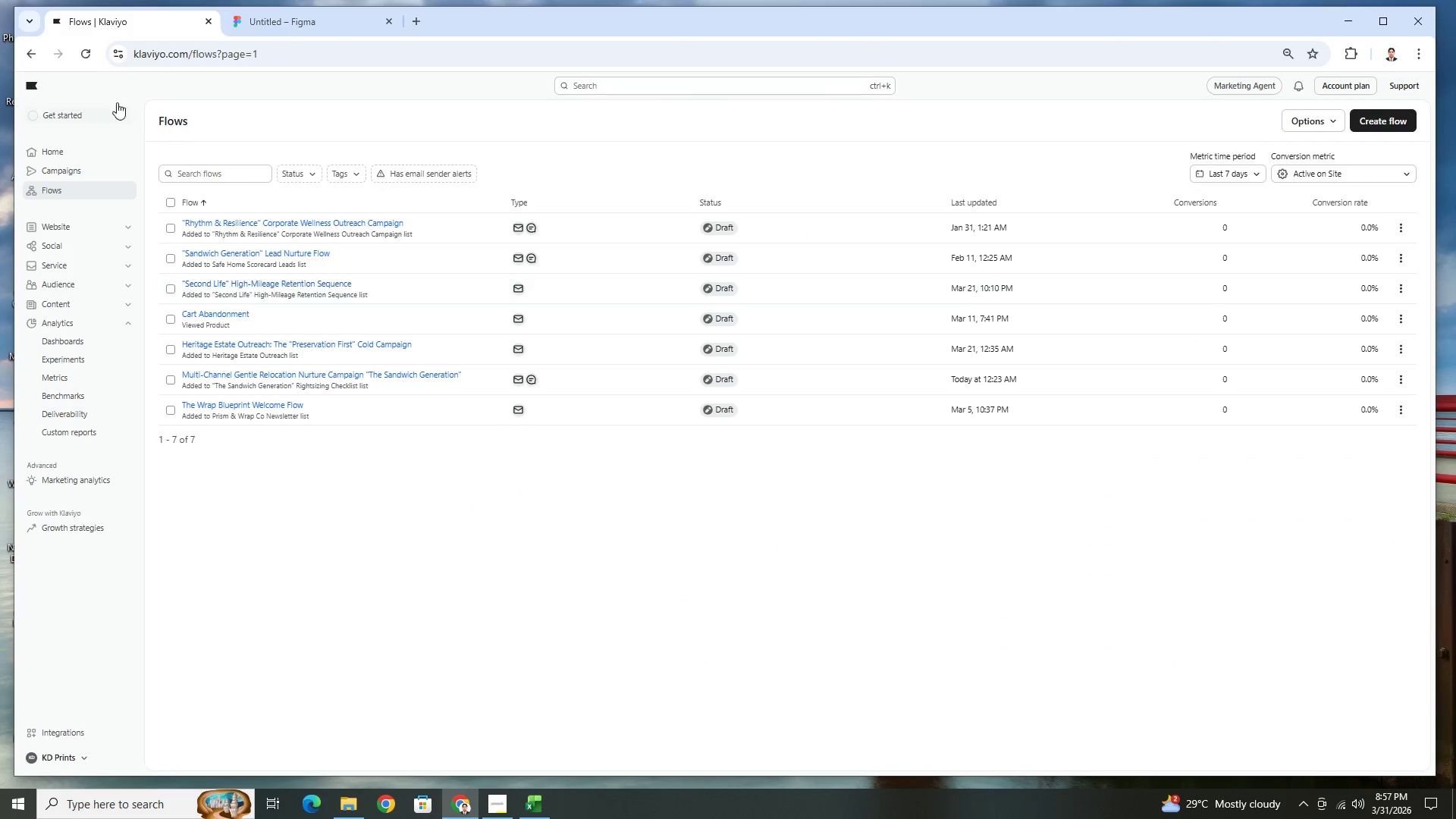 
key(Alt+AltLeft)
 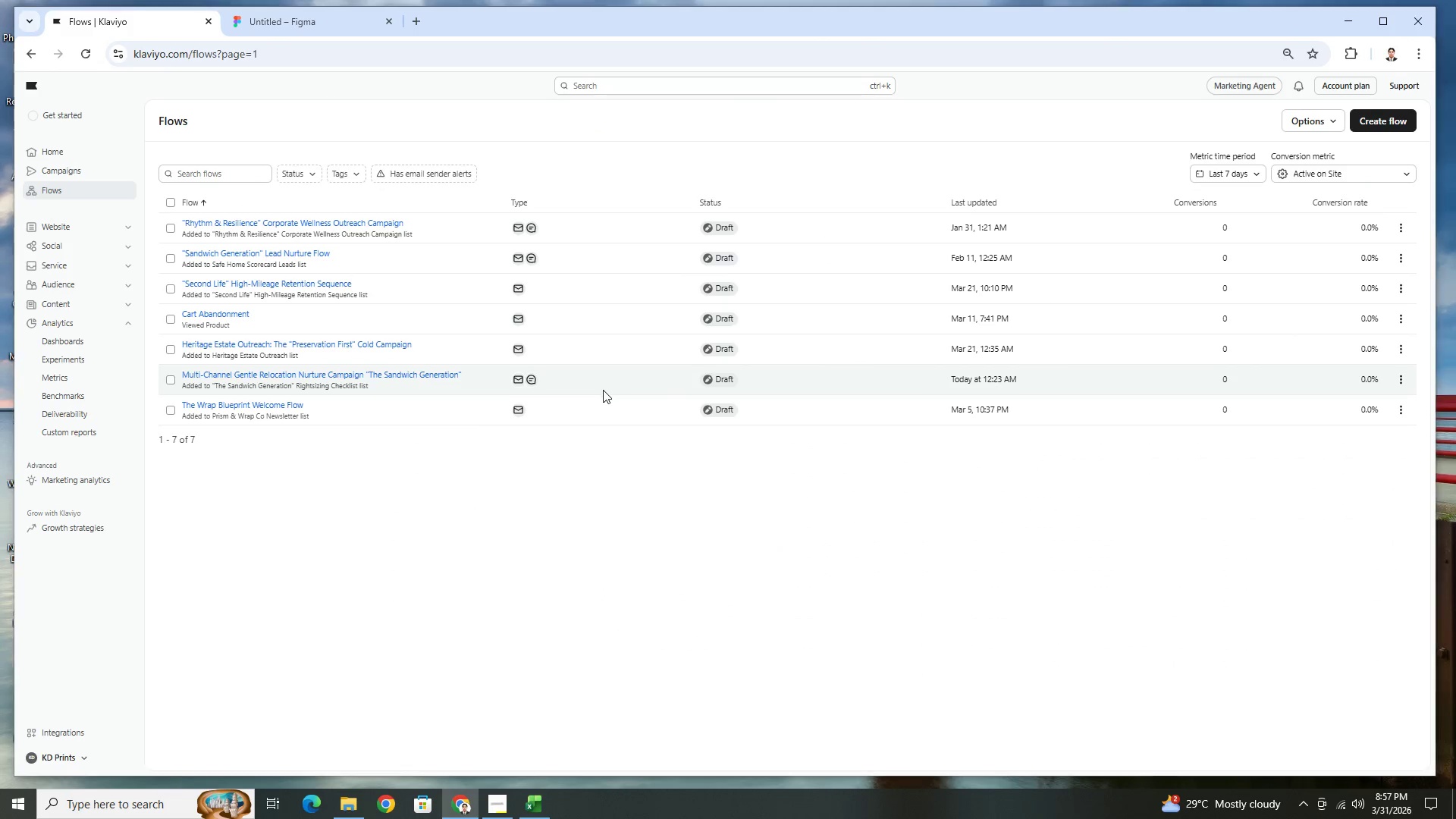 
key(Alt+Tab)
 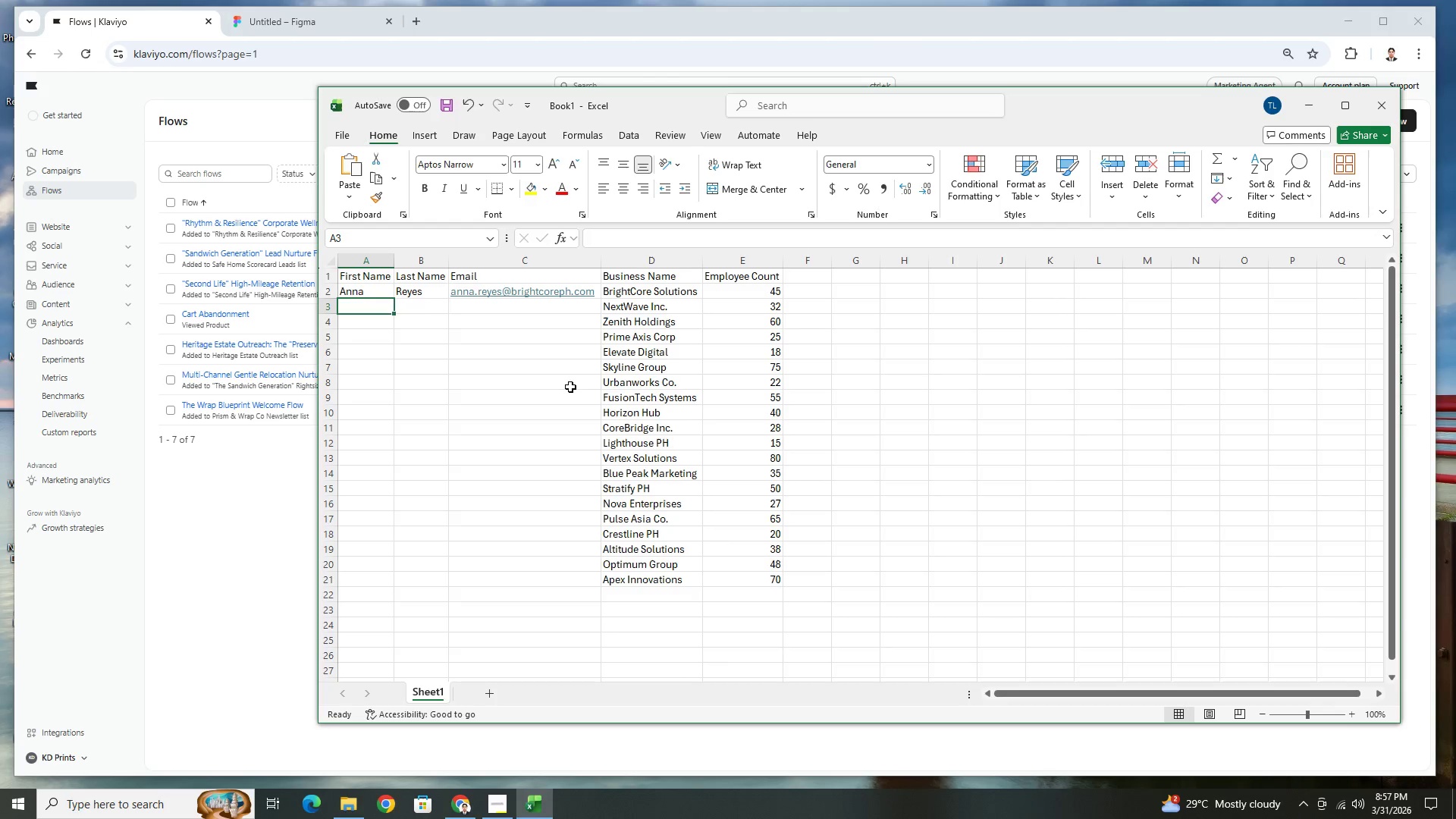 
left_click([482, 357])
 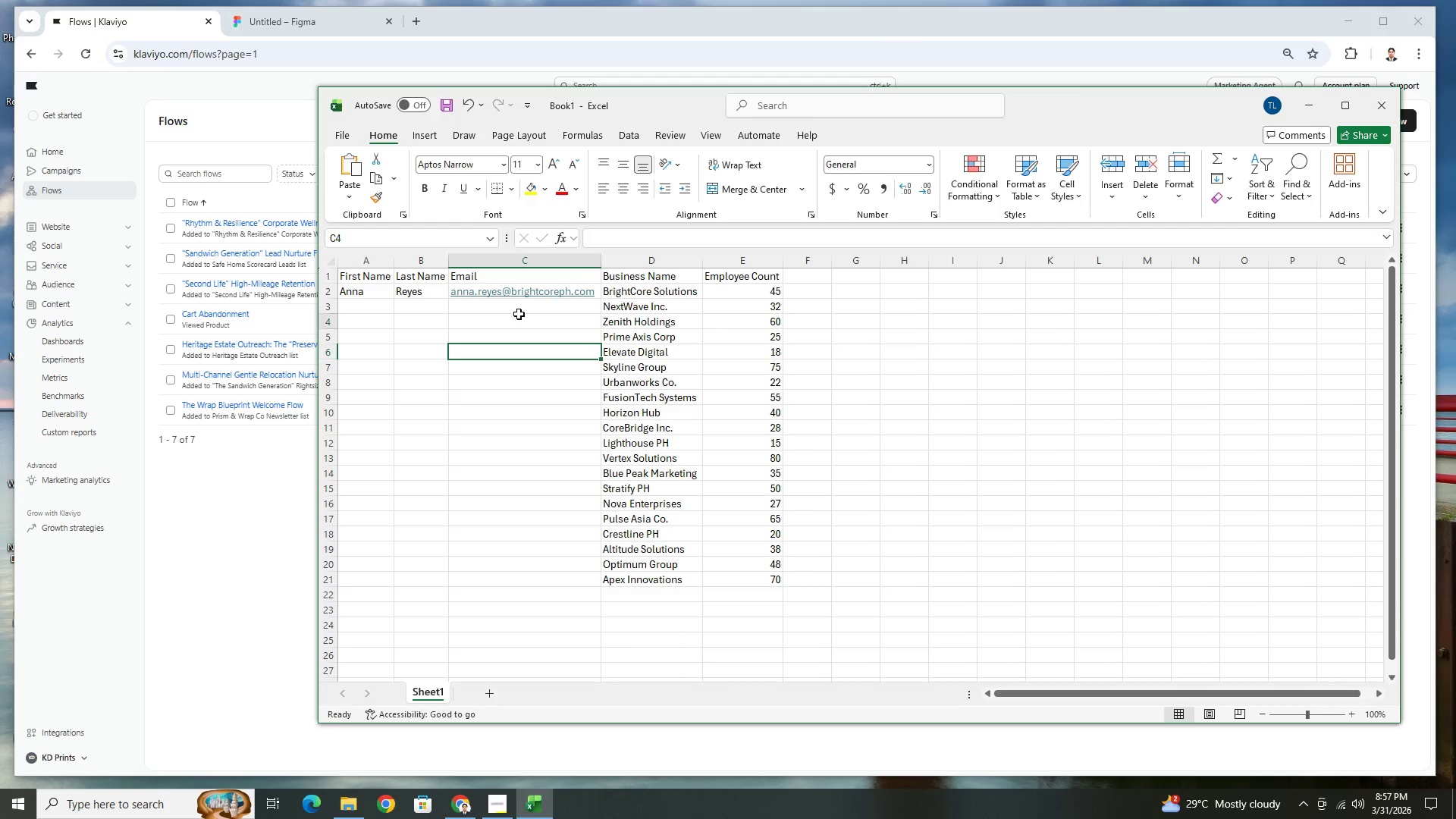 
left_click([519, 314])
 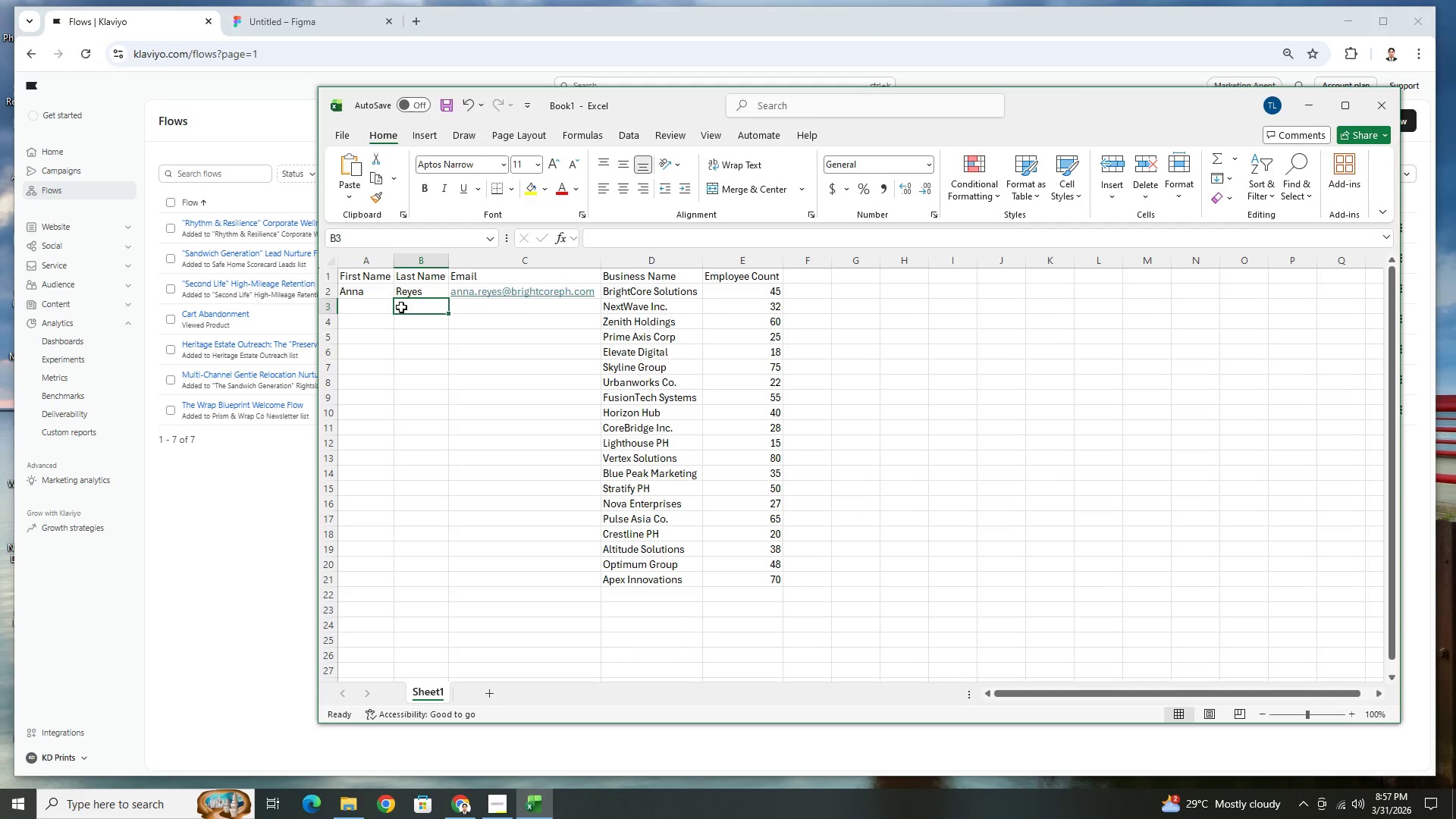 
left_click([375, 307])
 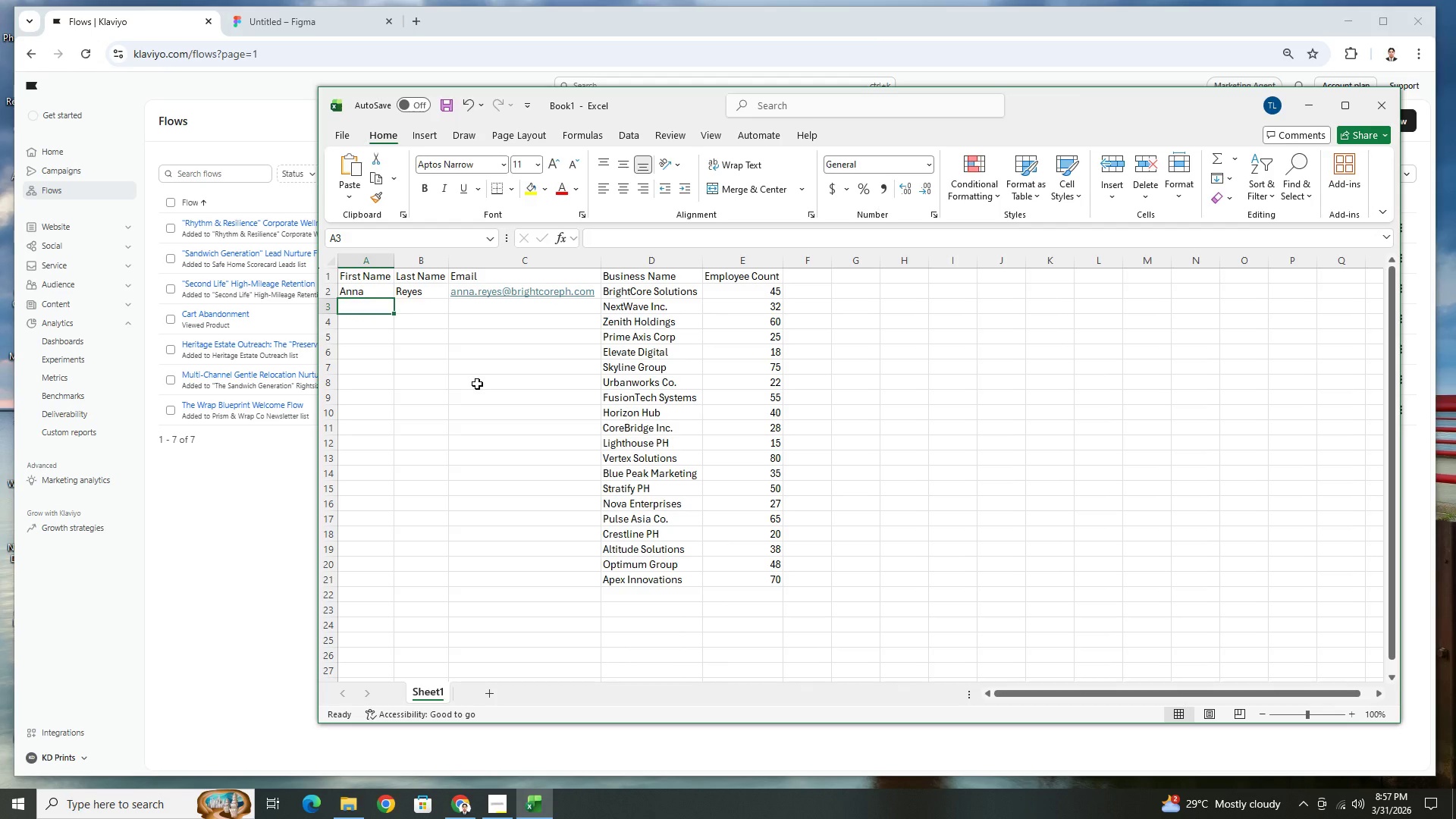 
wait(8.08)
 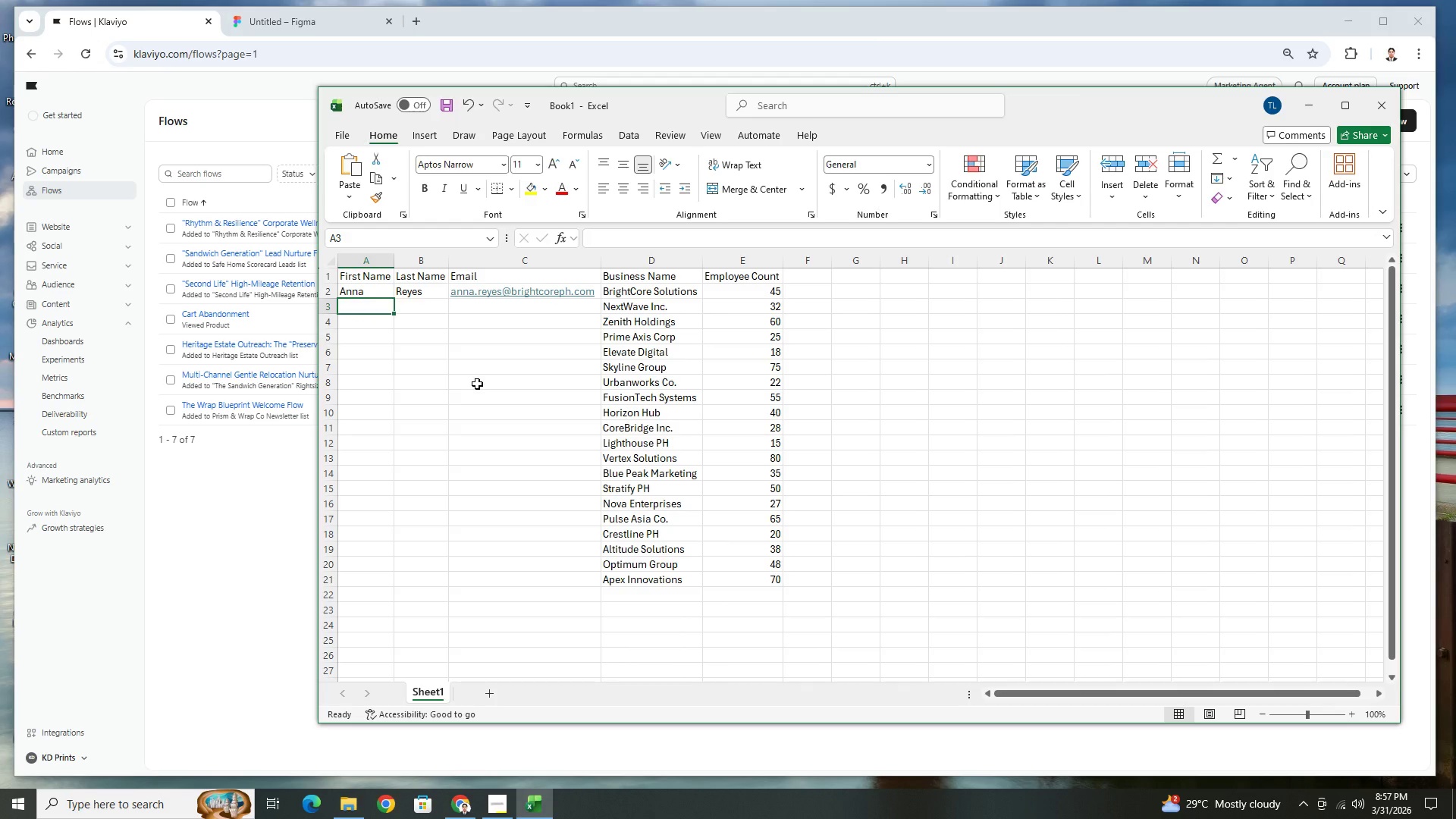 
left_click([495, 353])
 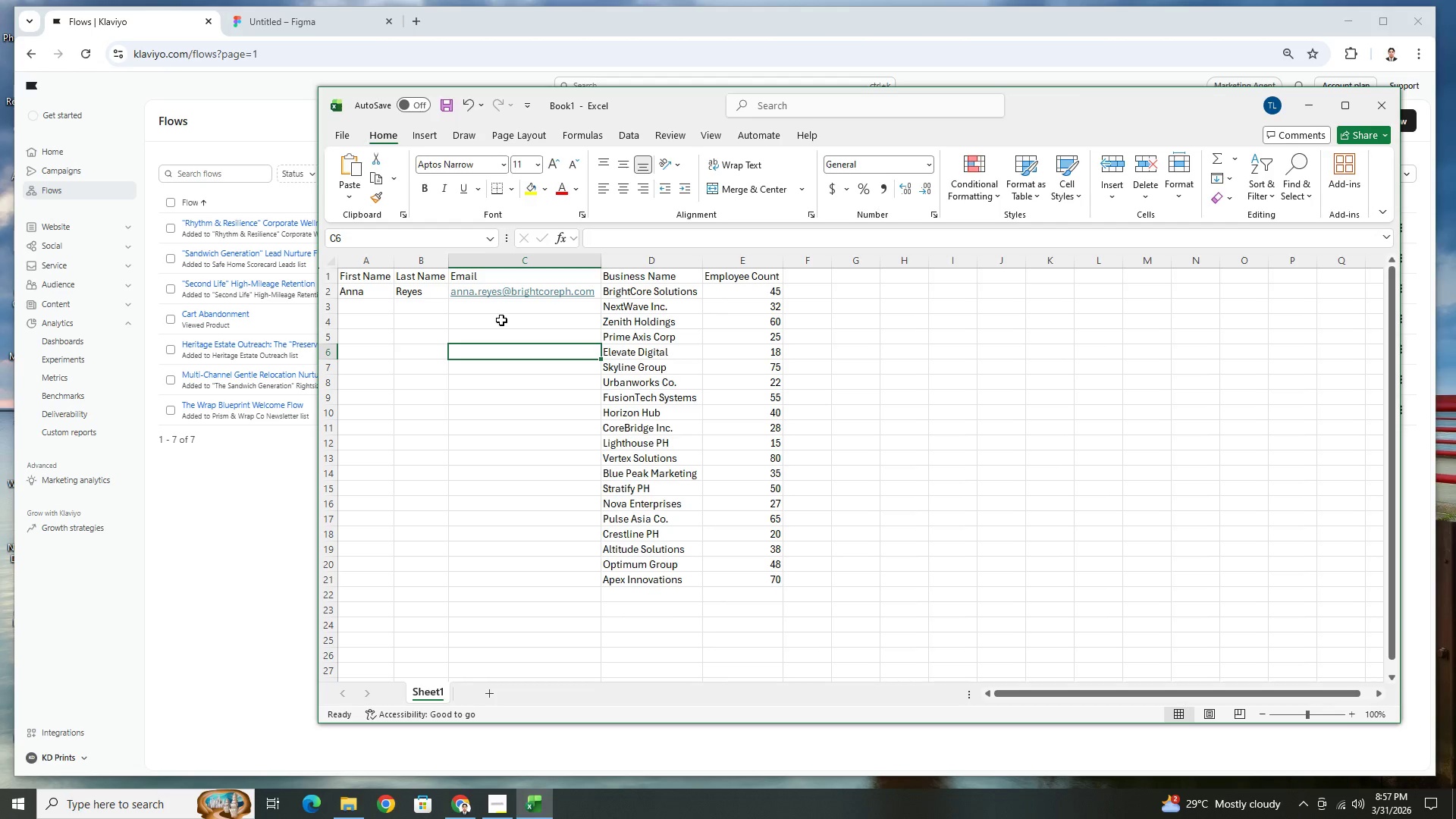 
left_click([501, 320])
 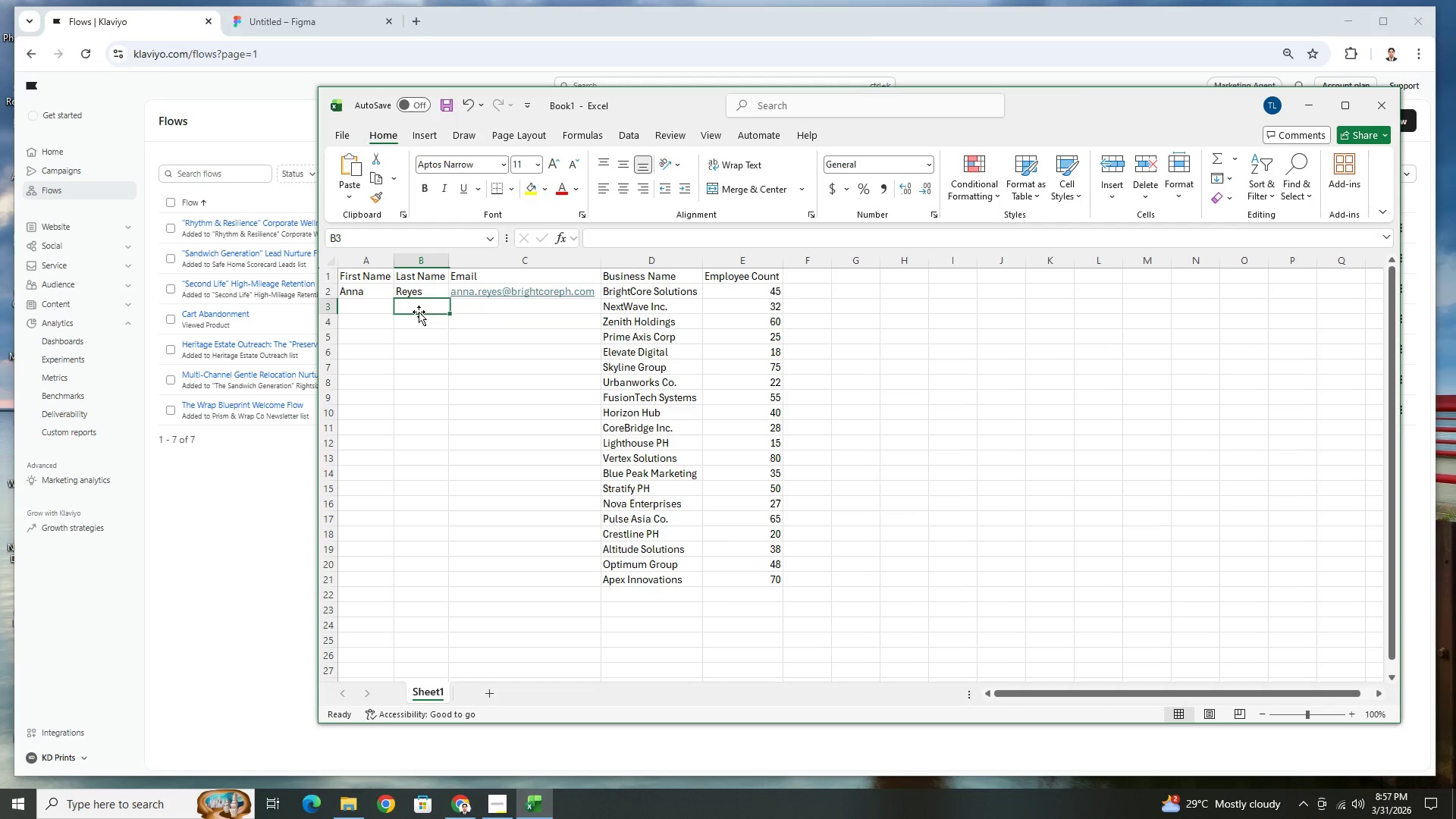 
double_click([340, 312])
 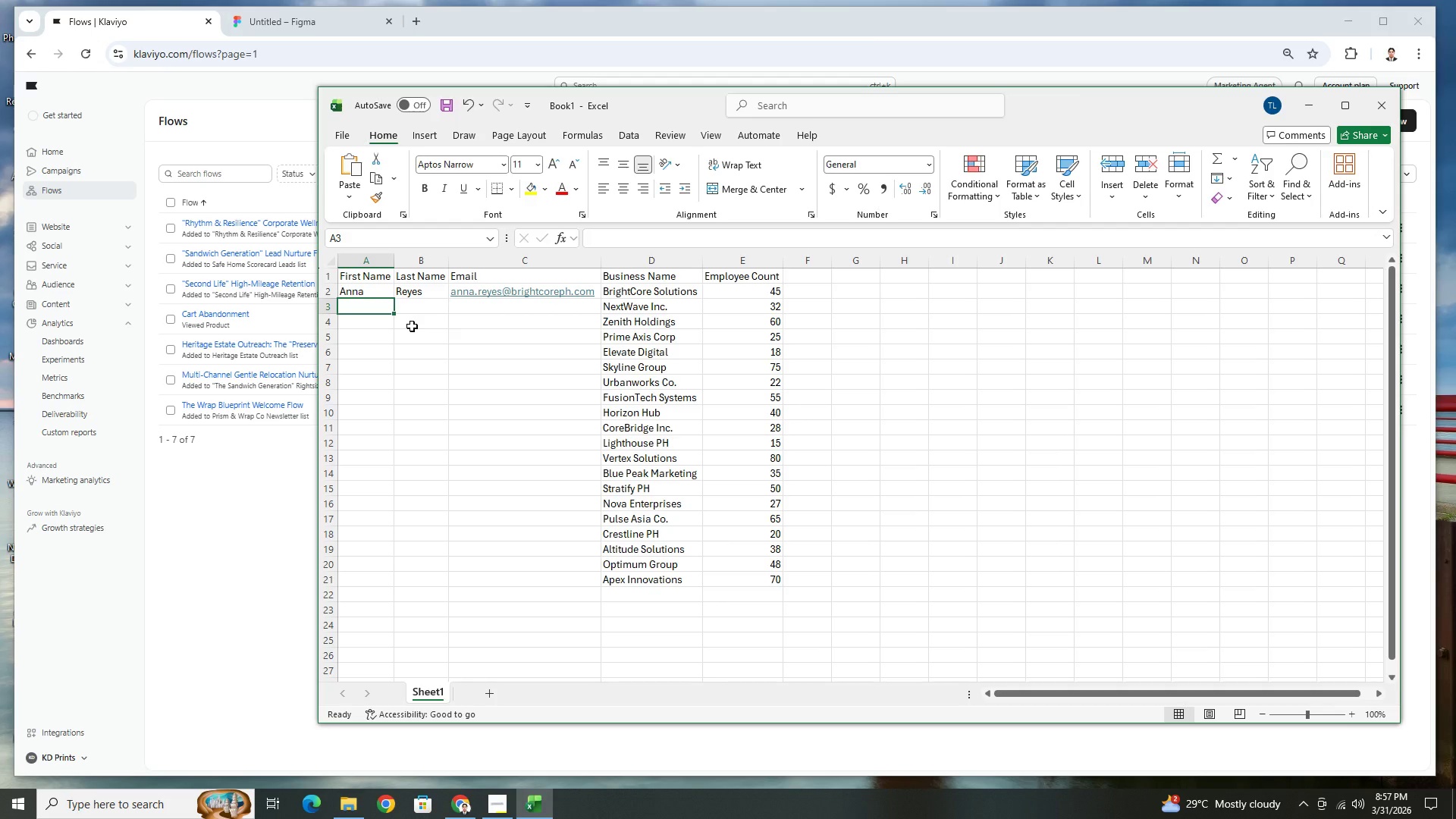 
key(Shift+A)
 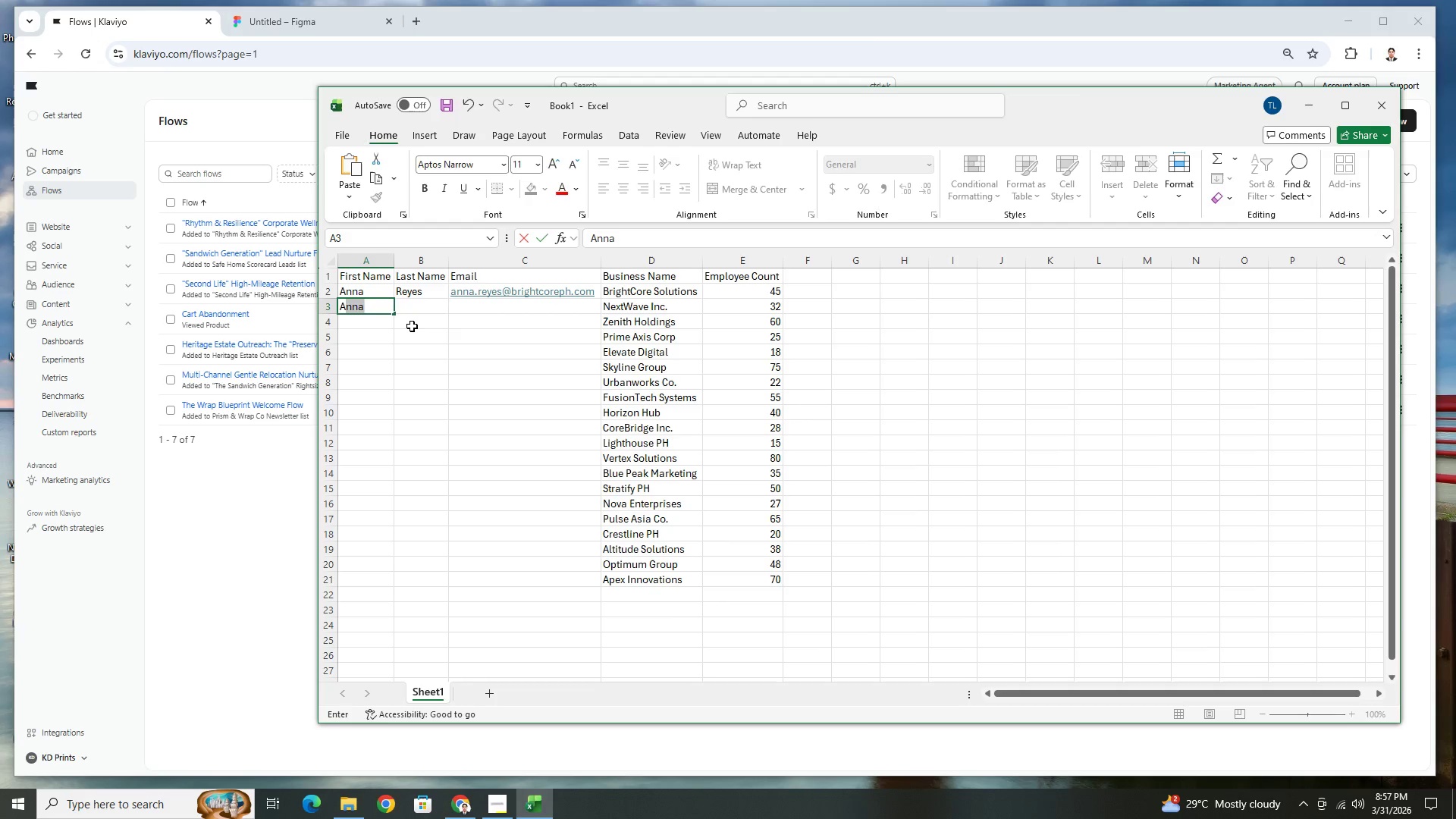 
key(Backspace)
 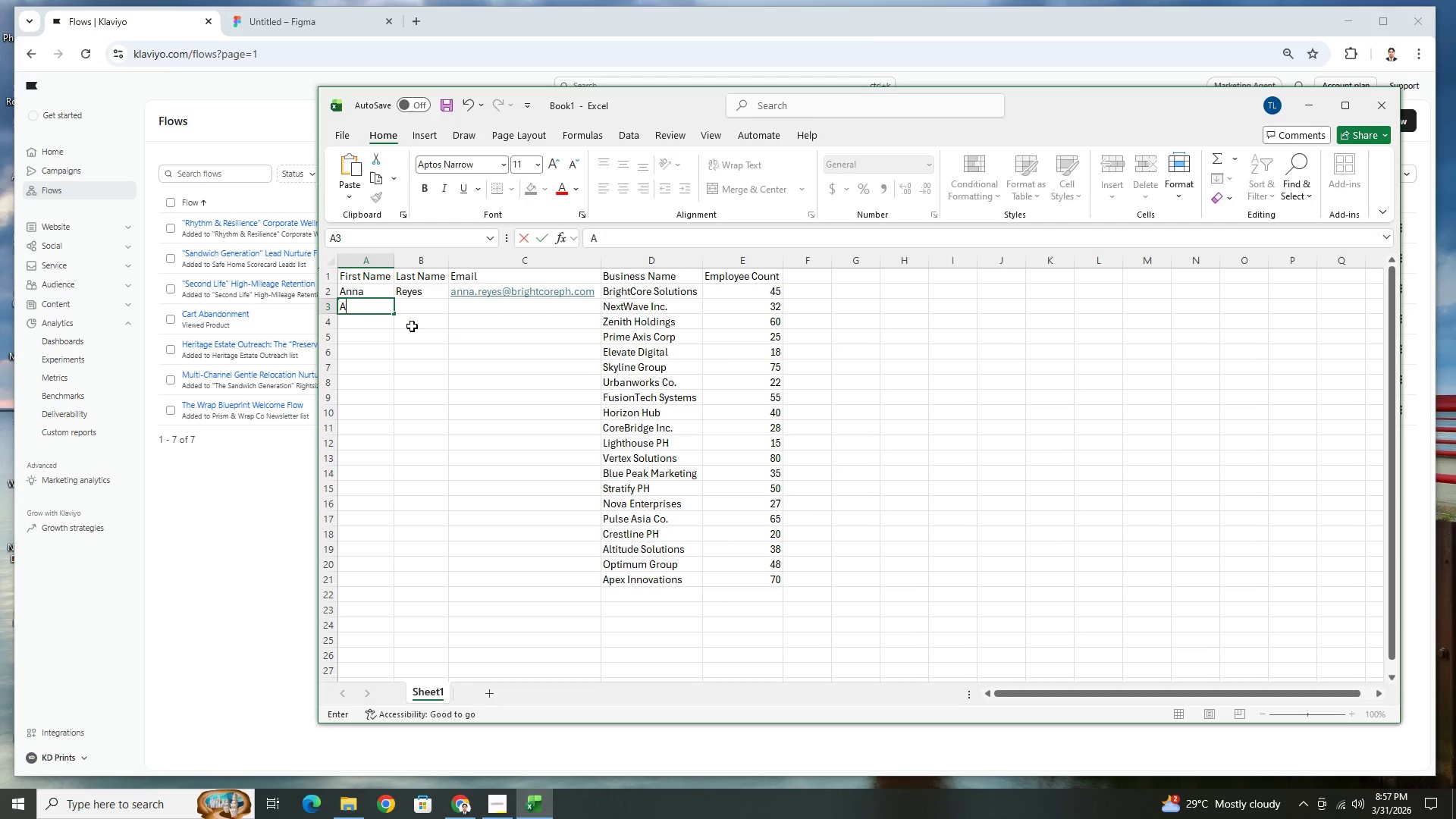 
key(Backspace)
 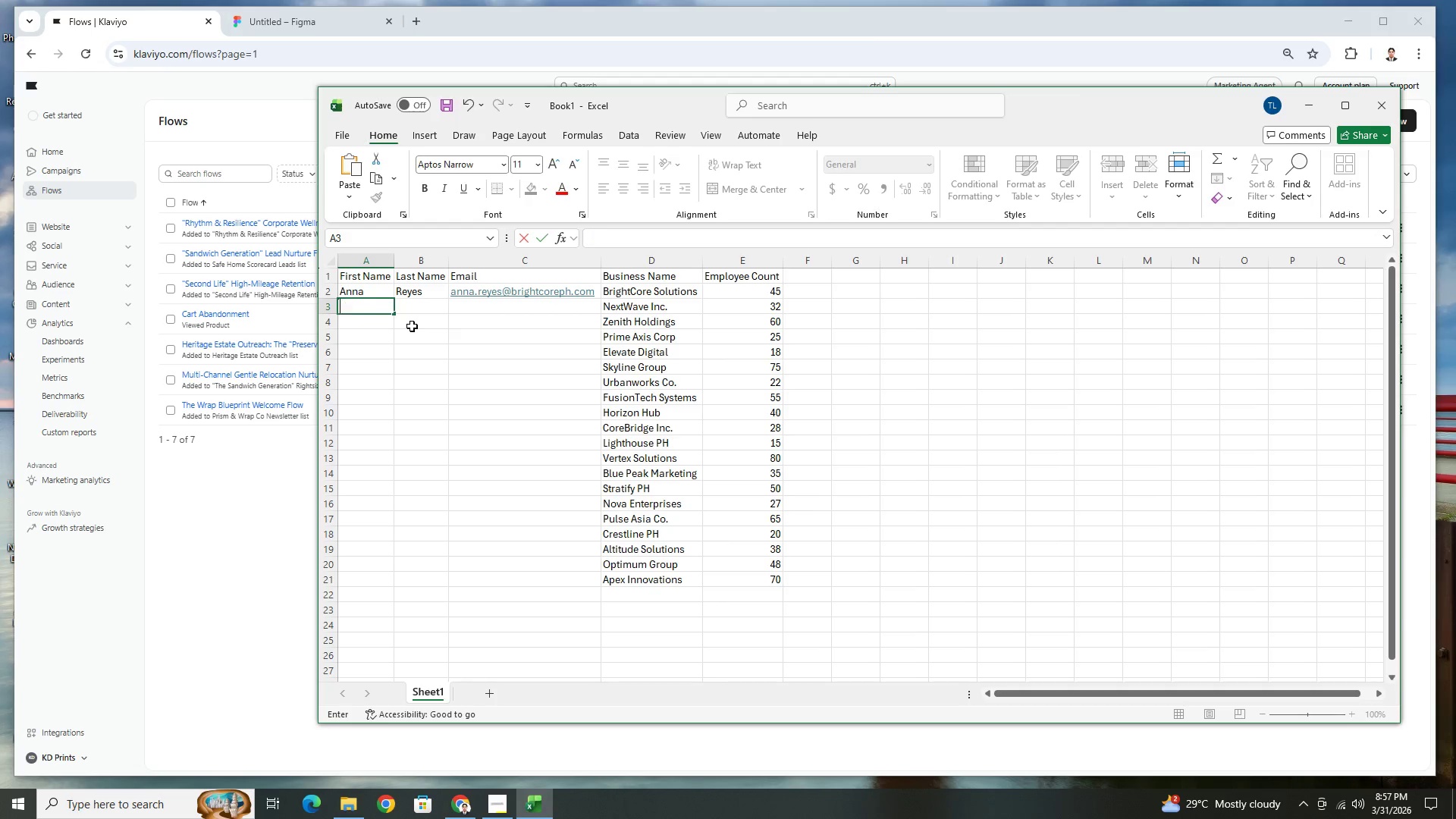 
key(Backspace)
 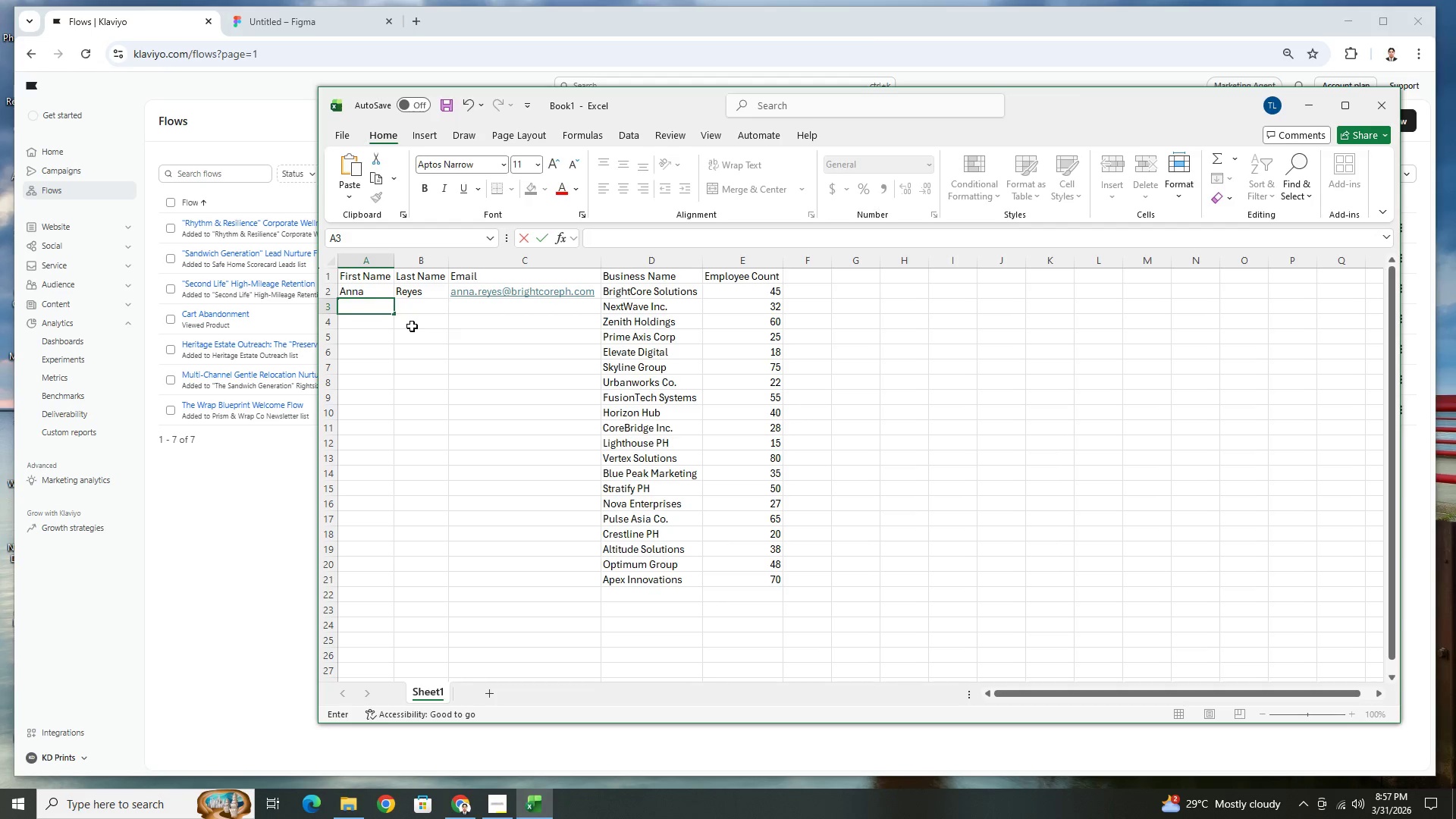 
key(Shift+A)
 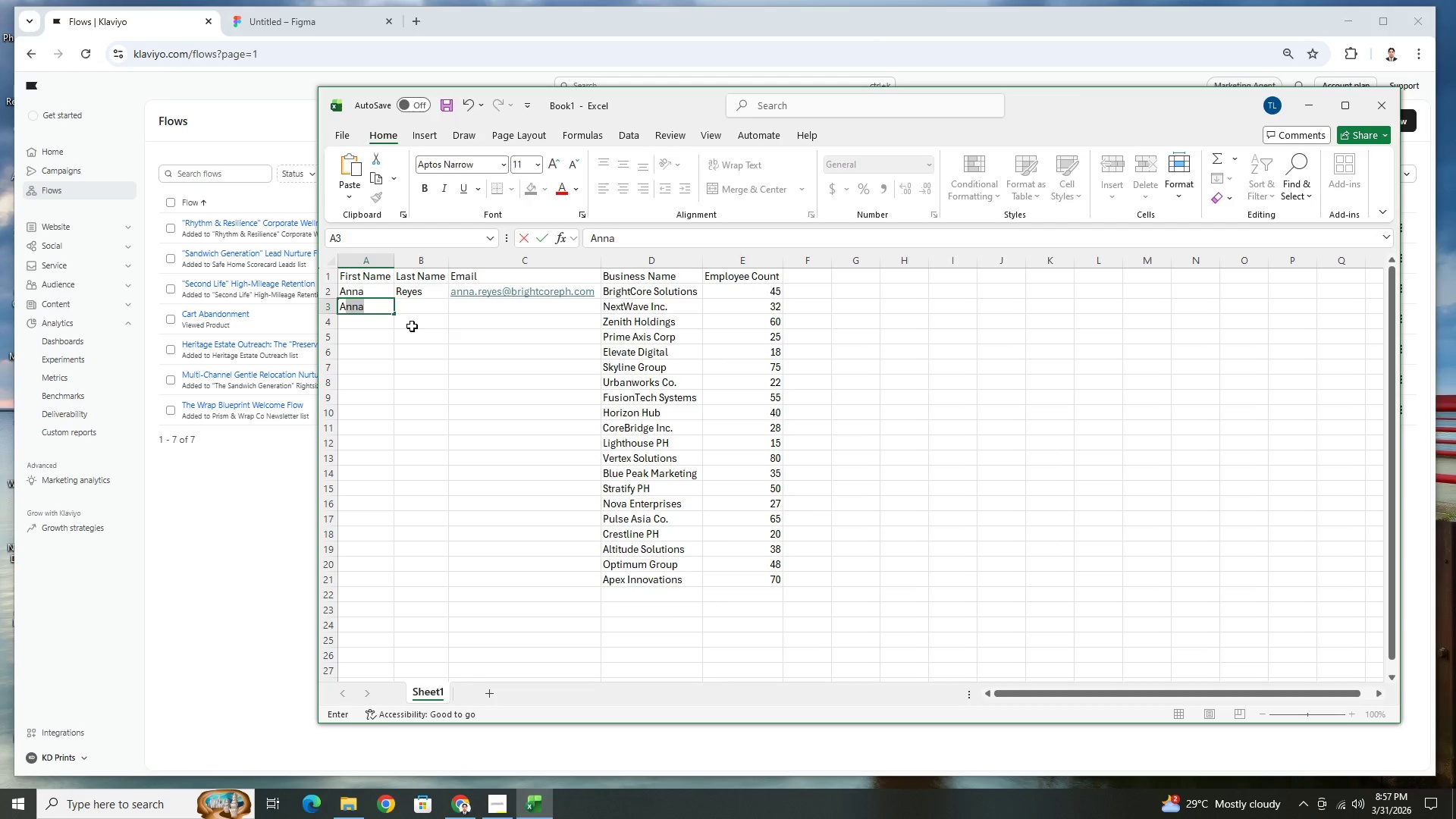 
key(Backspace)
 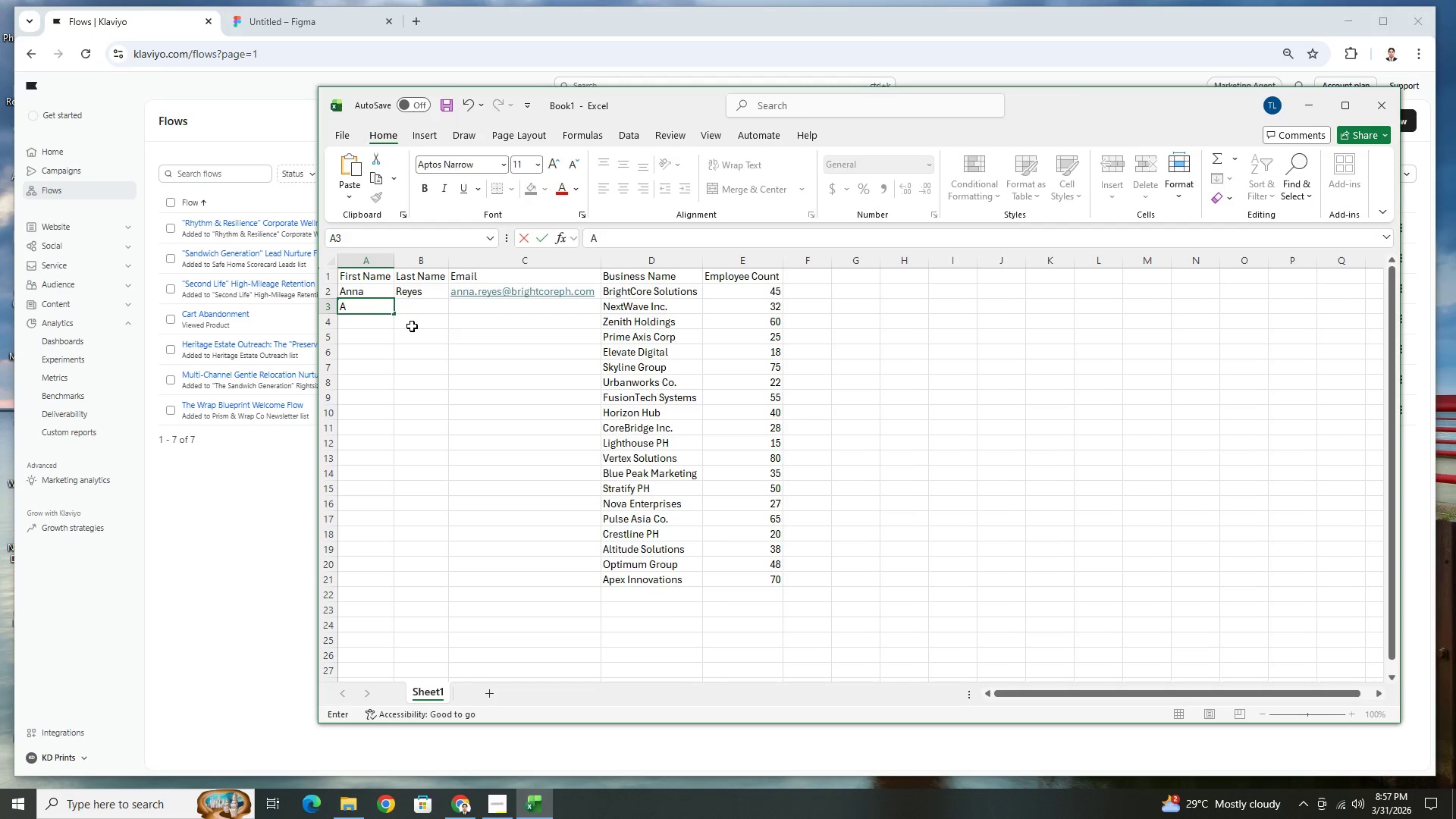 
key(Backspace)
 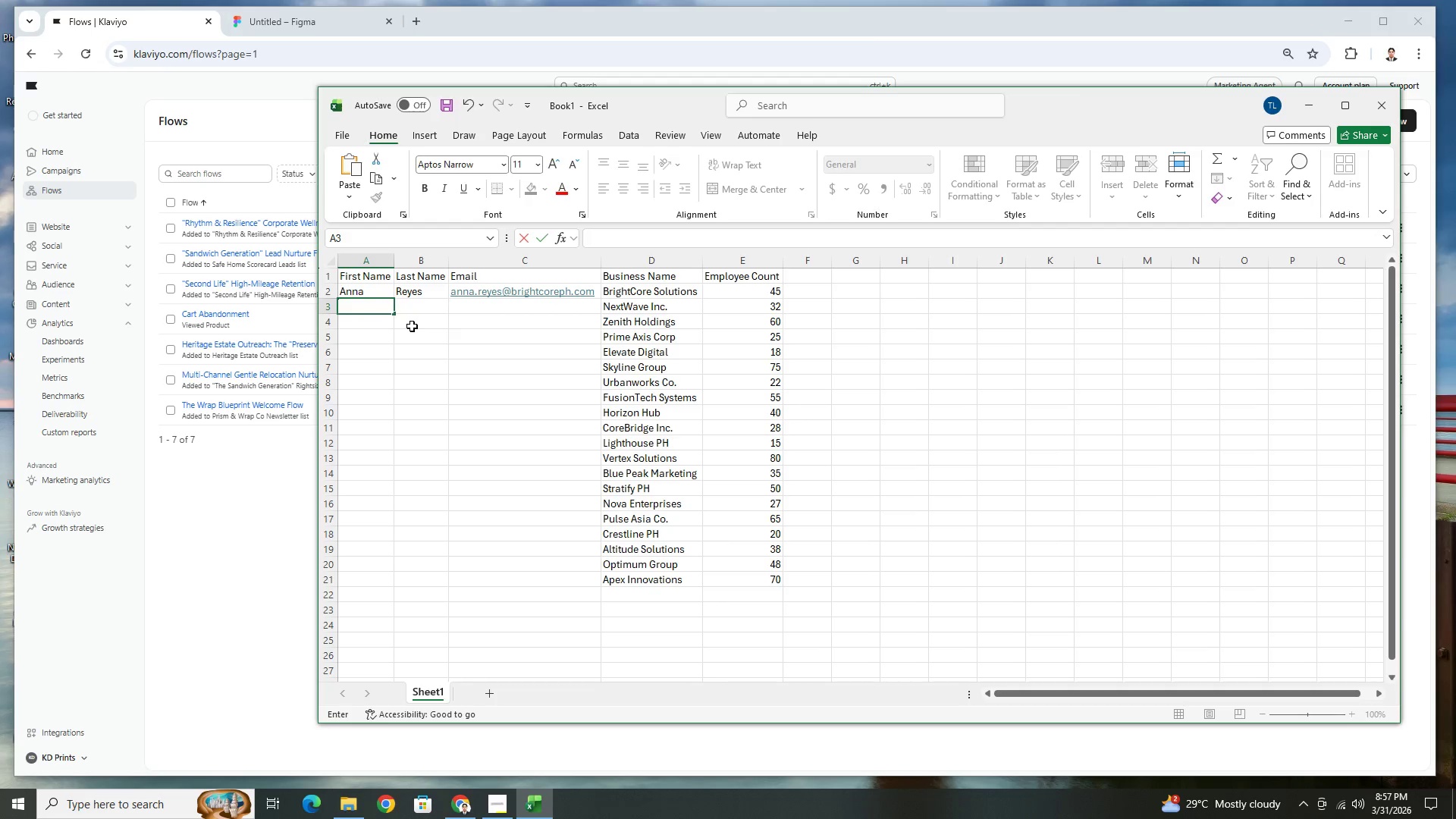 
key(Backspace)
 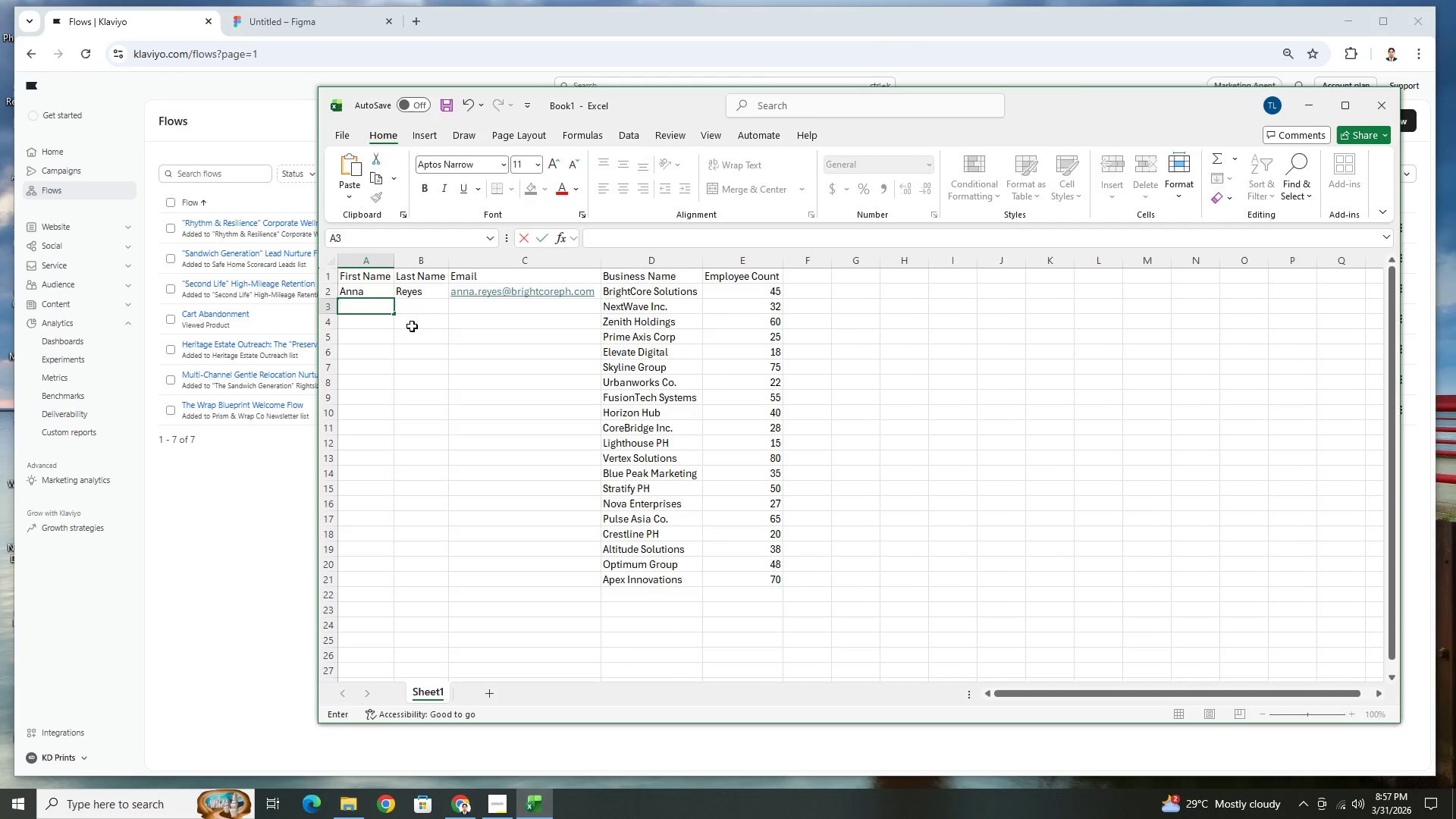 
type(Mark)
key(Tab)
type(Lopez)
key(Tab)
 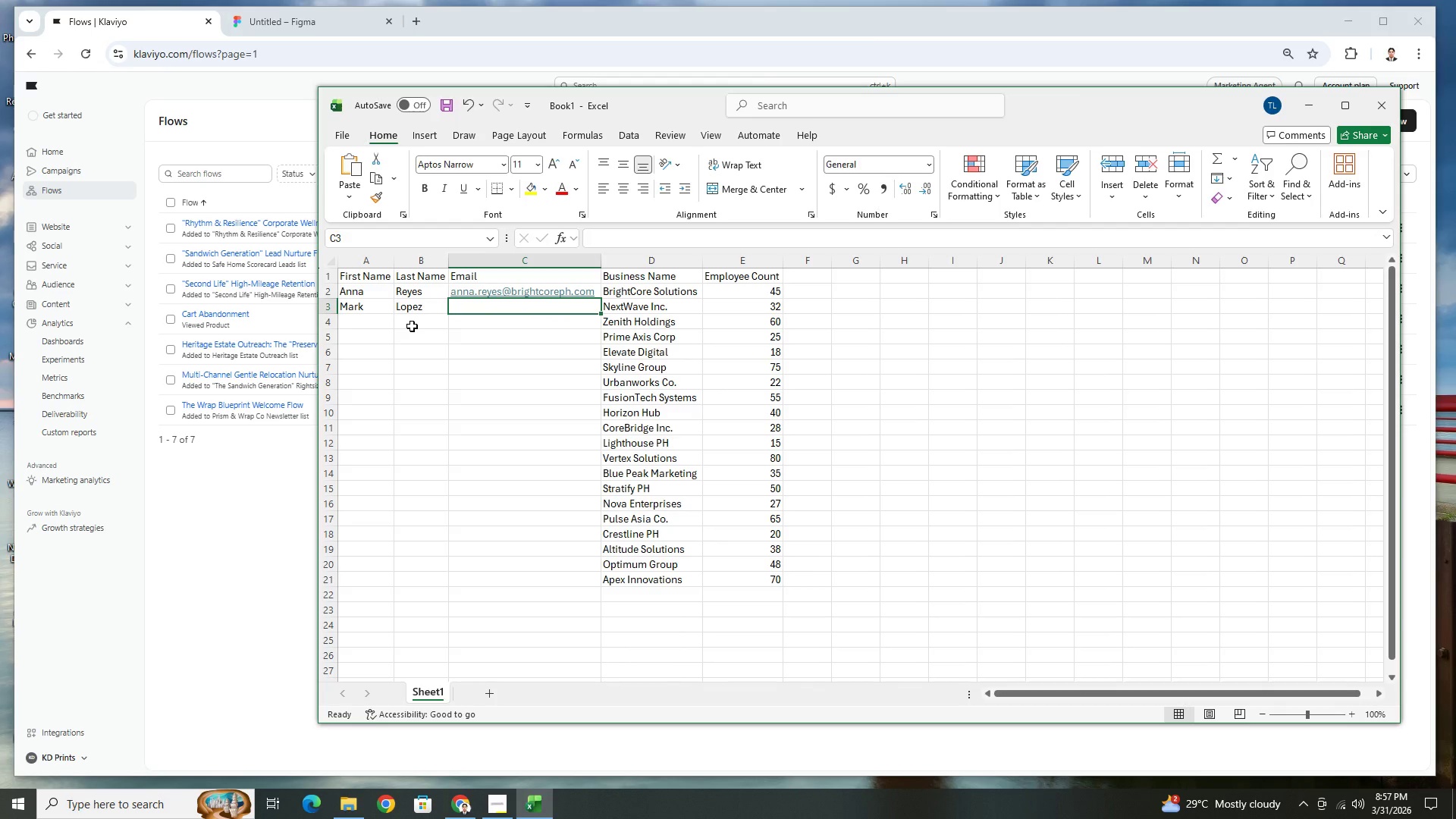 
type(mark.lopex)
key(Backspace)
type(z@nextwaveinc.com)
 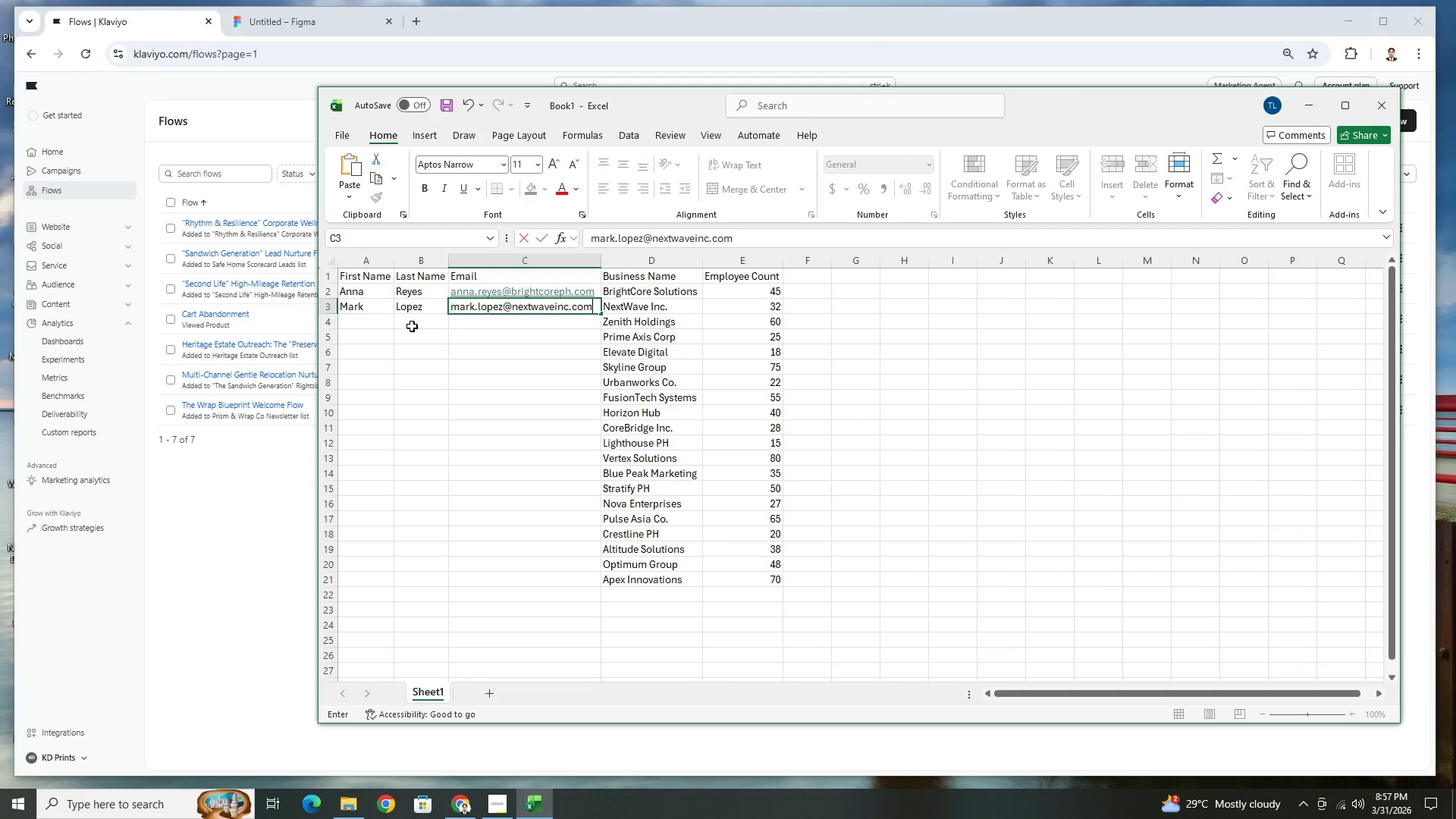 
key(Enter)
 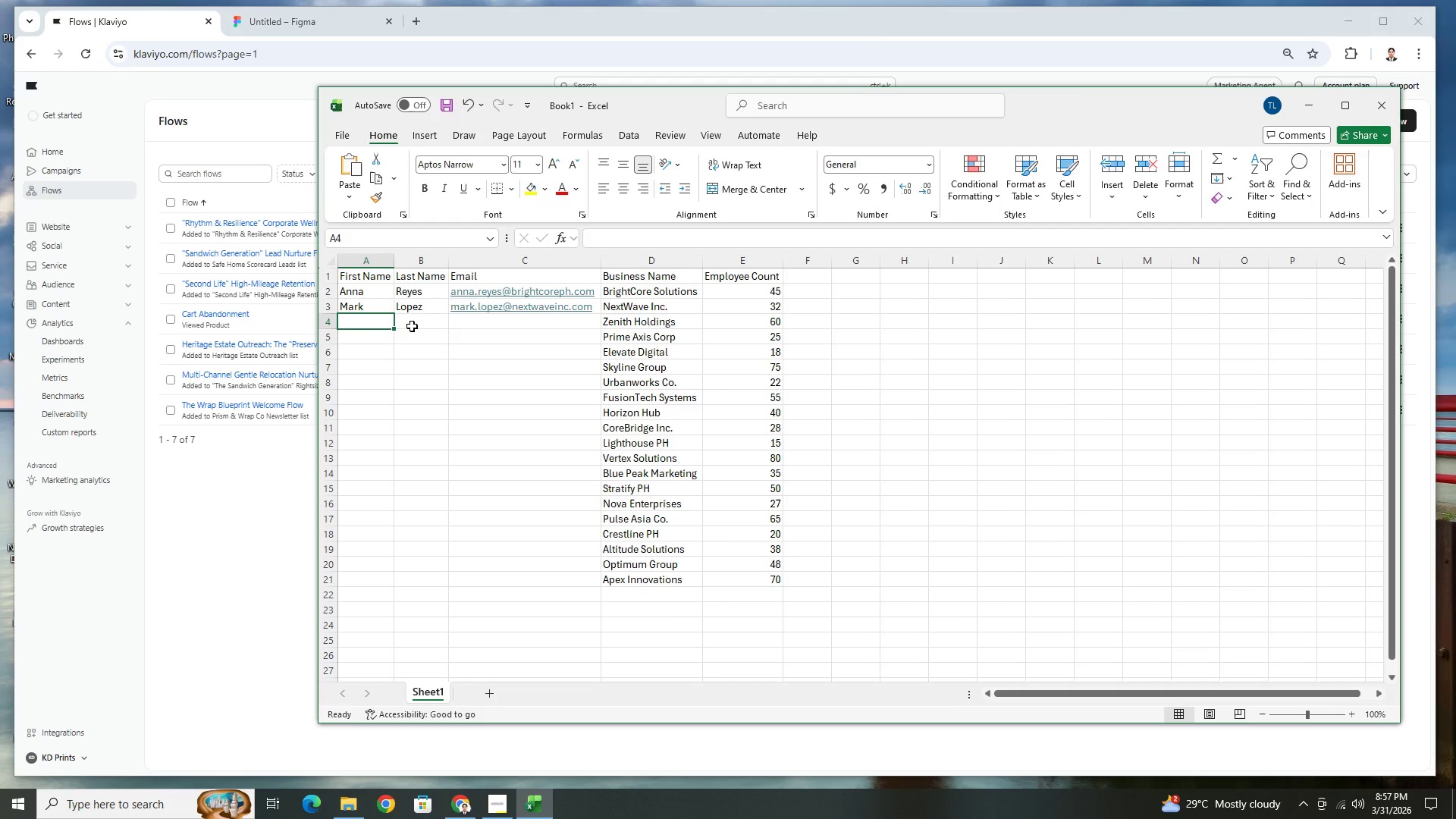 
type(Julia)
key(Tab)
type(Lim)
key(Tab)
type(julia.lim@zenithholdings.com)
 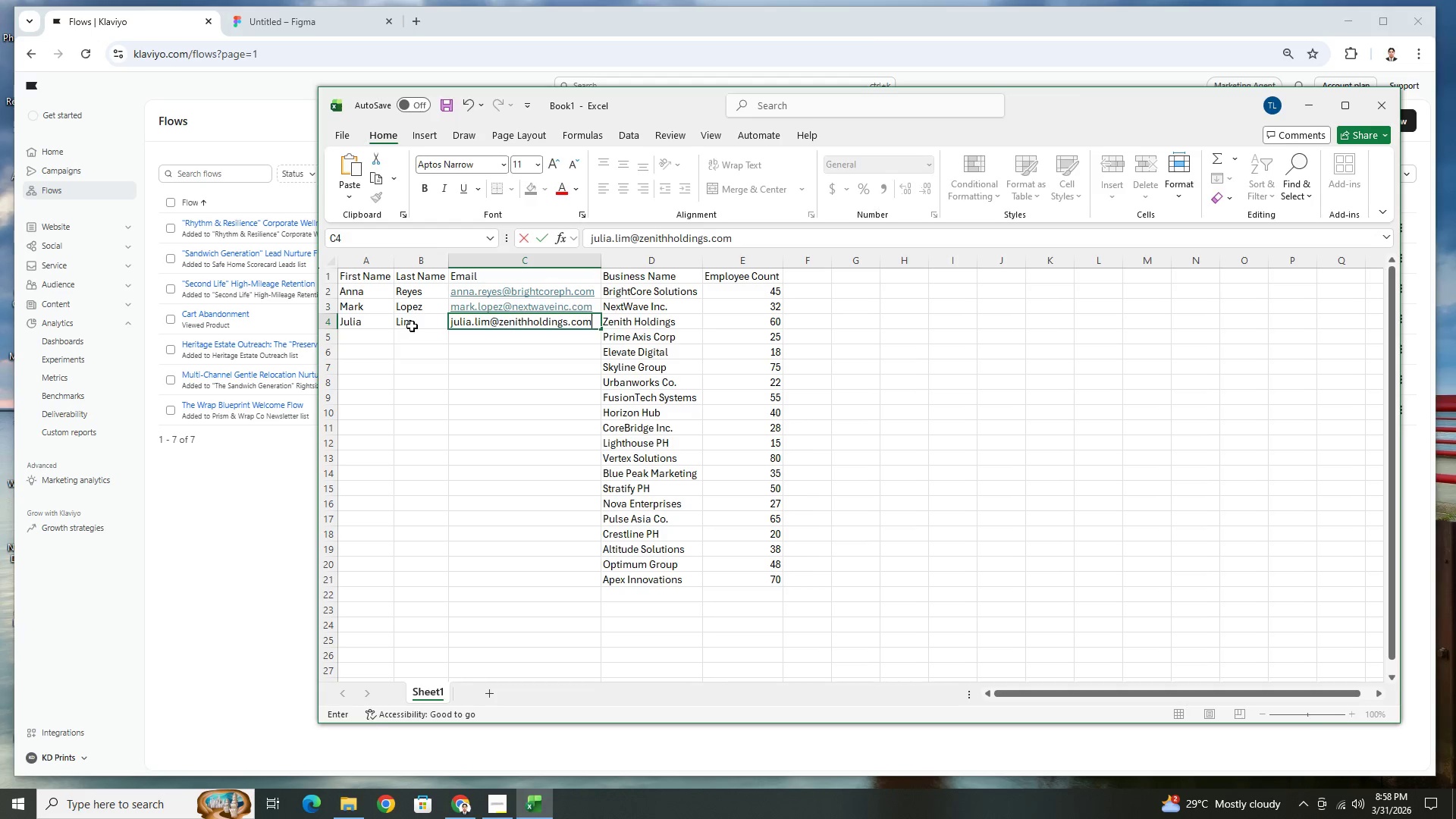 
 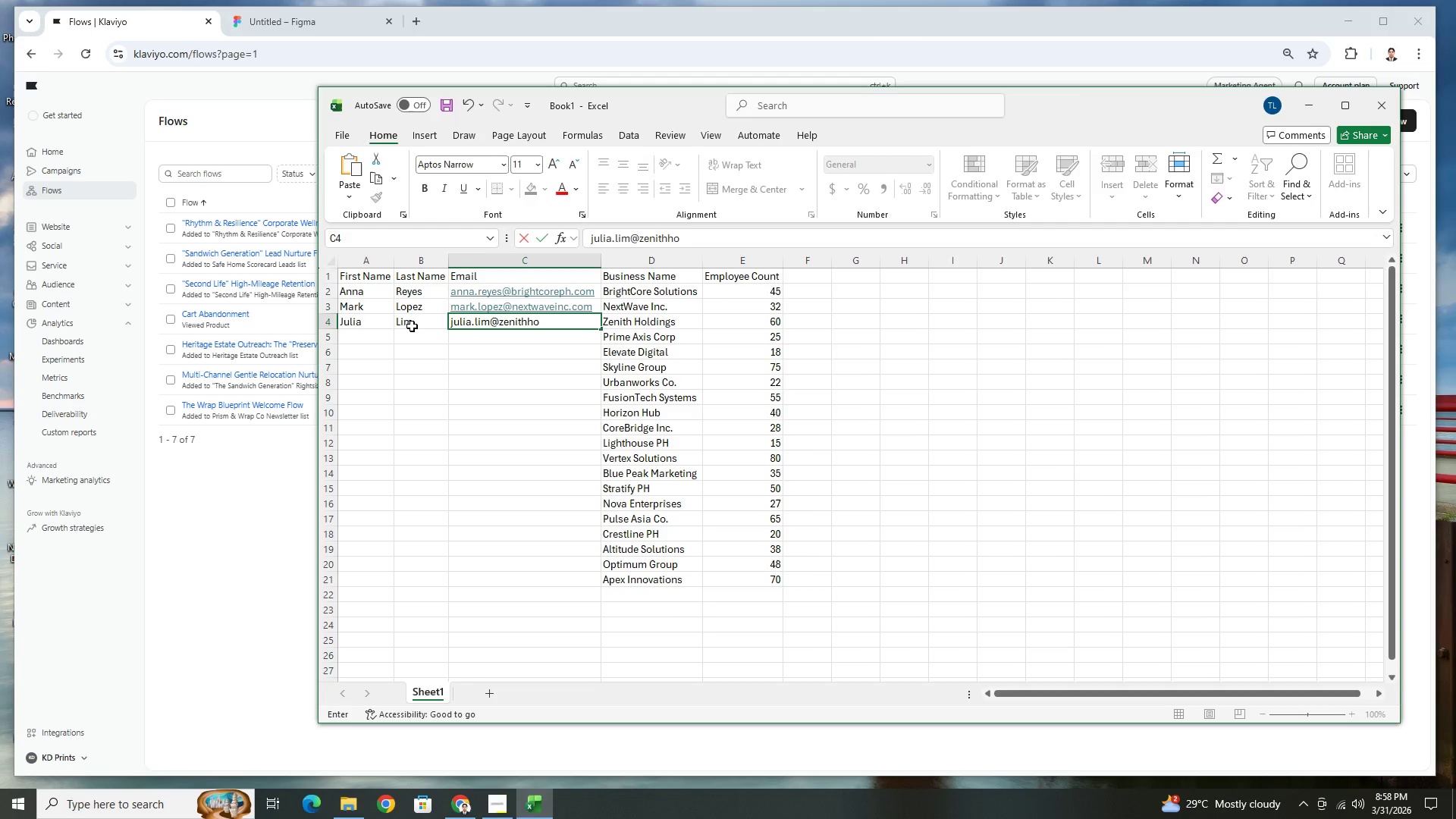 
key(Enter)
 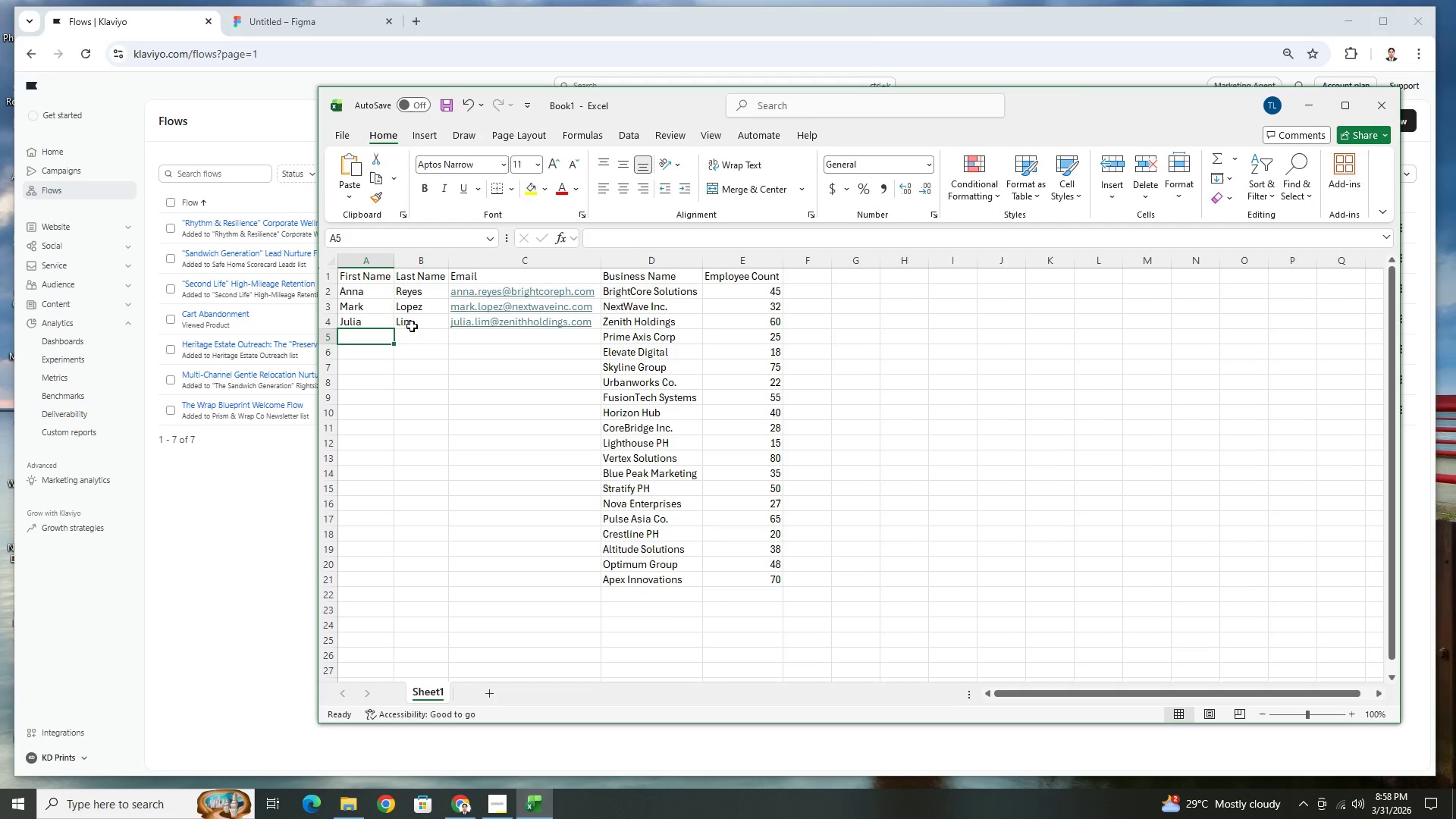 
type(David)
key(Tab)
type(Chua)
key(Tab)
type(david.chua@primeaxix.)
key(Backspace)
key(Backspace)
type(s.com)
 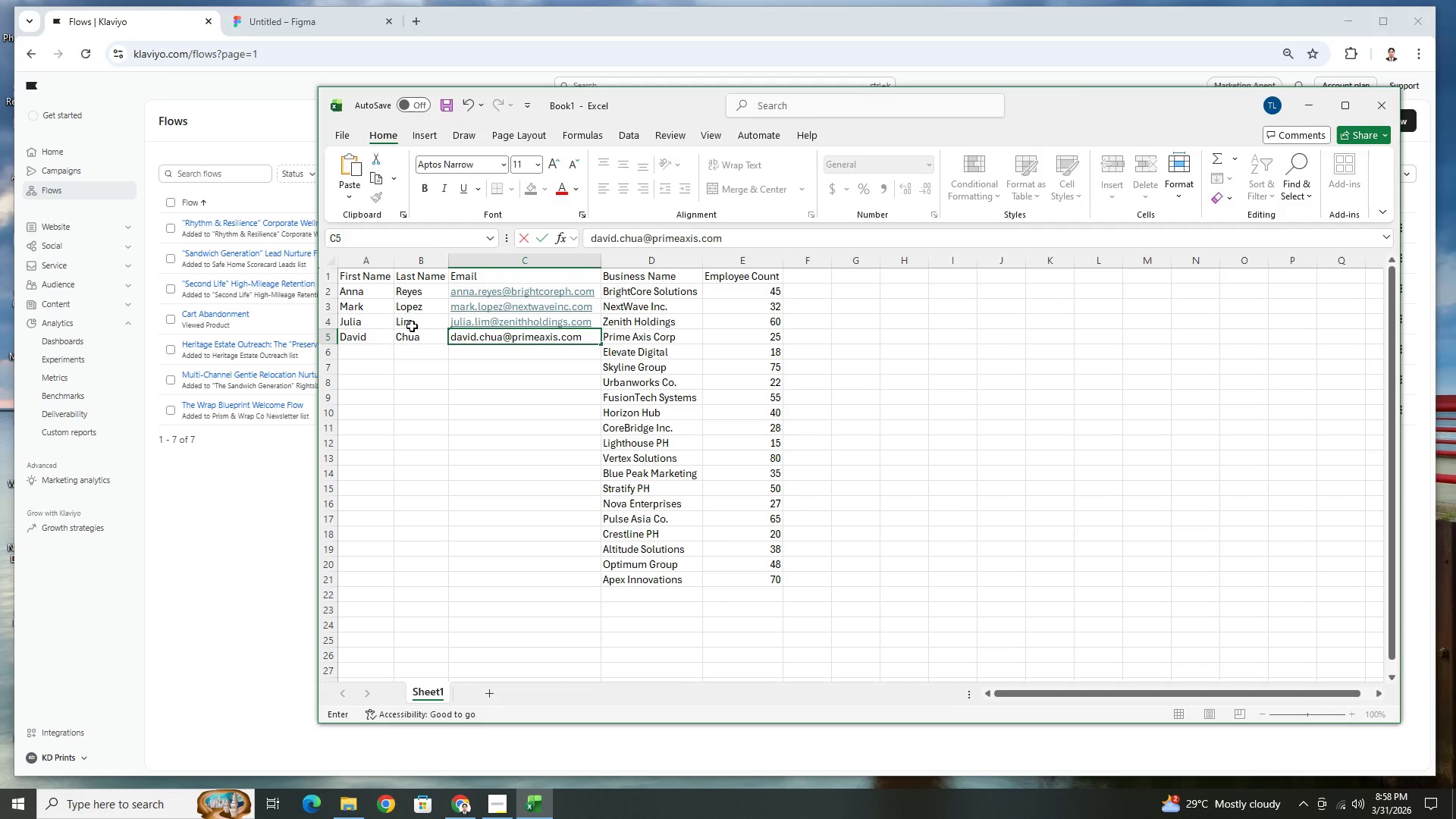 
key(Enter)
 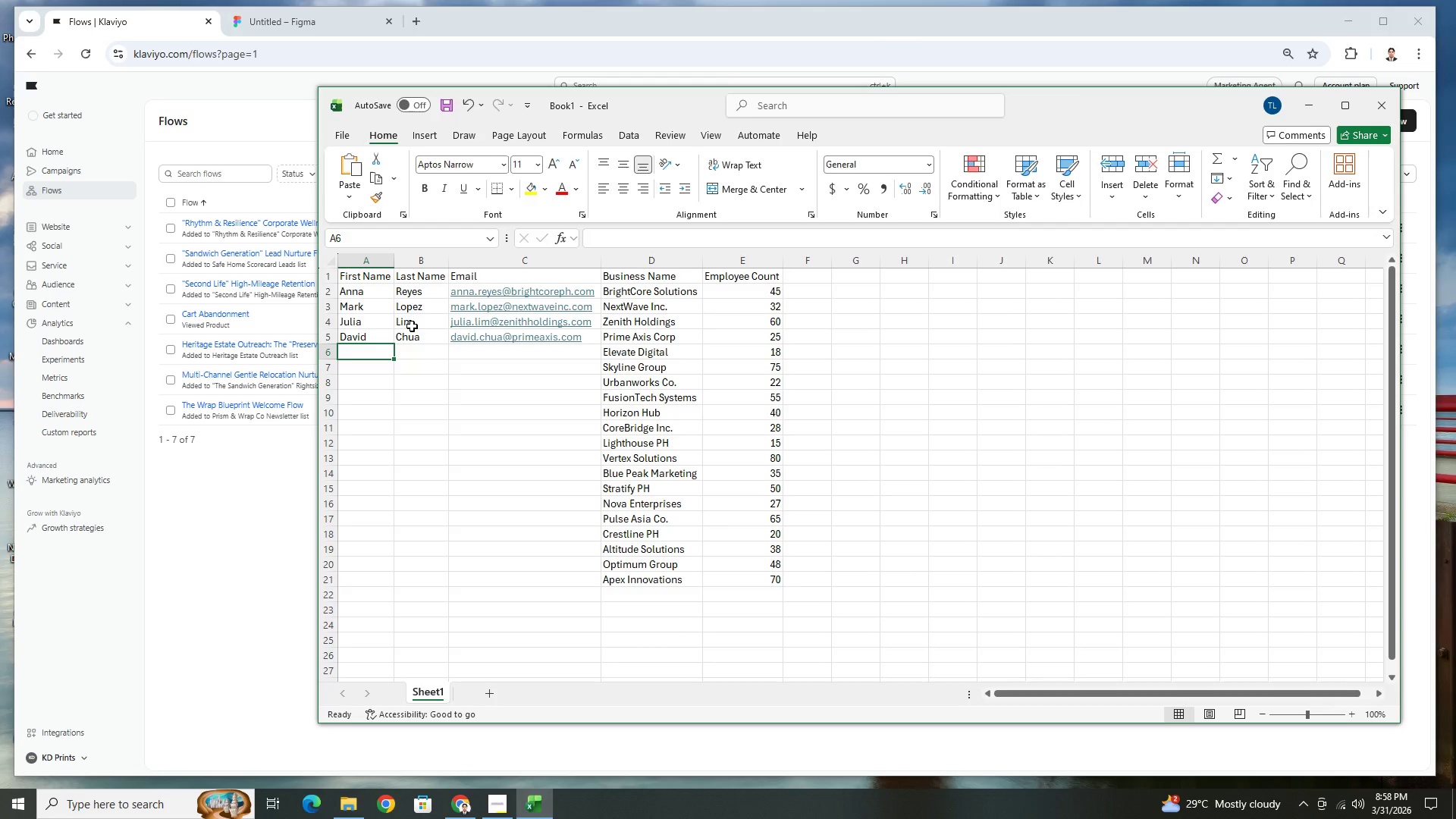 
type(Carla)
key(Tab)
type(Mend)
 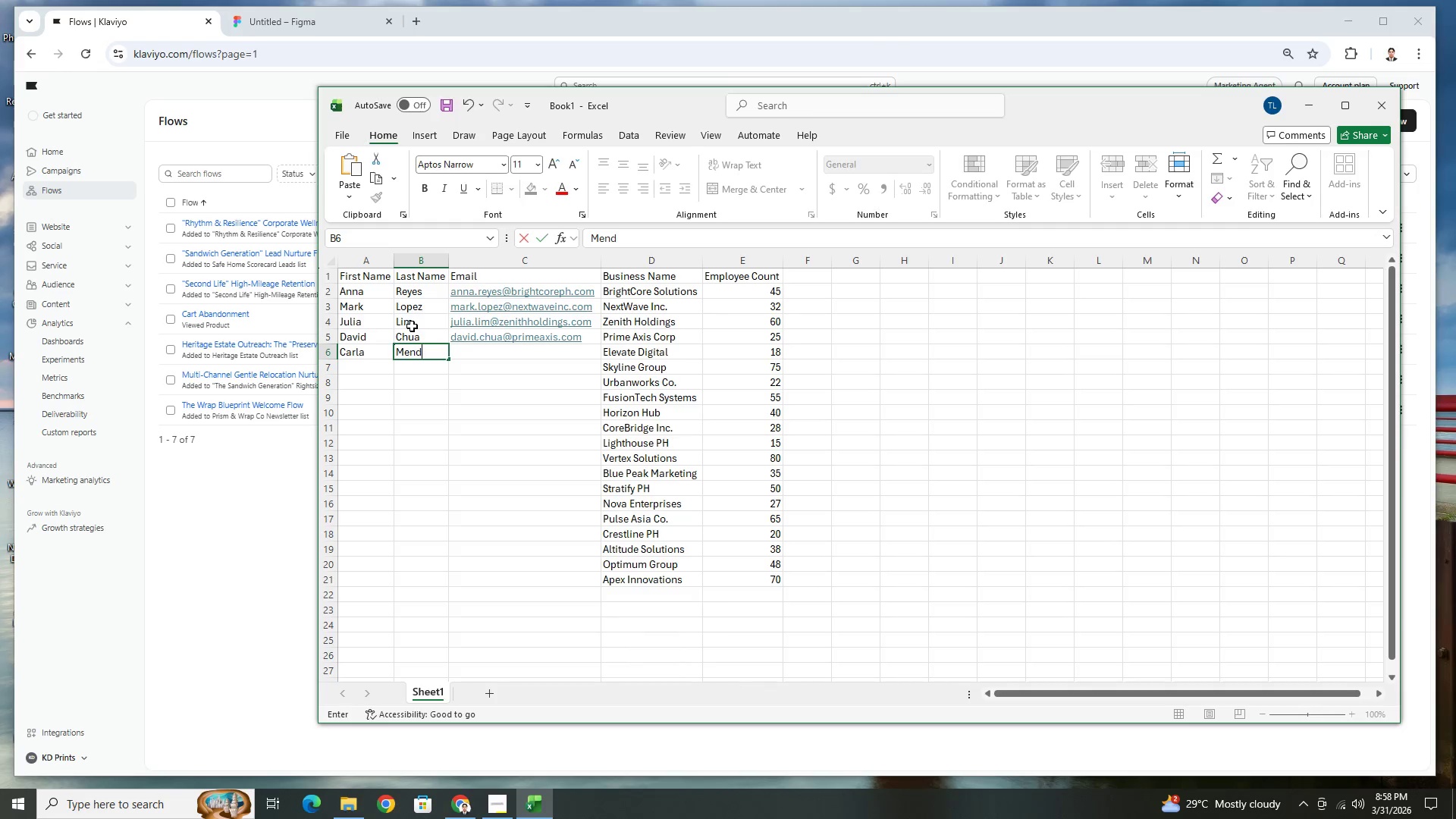 
type(oz)
key(Tab)
 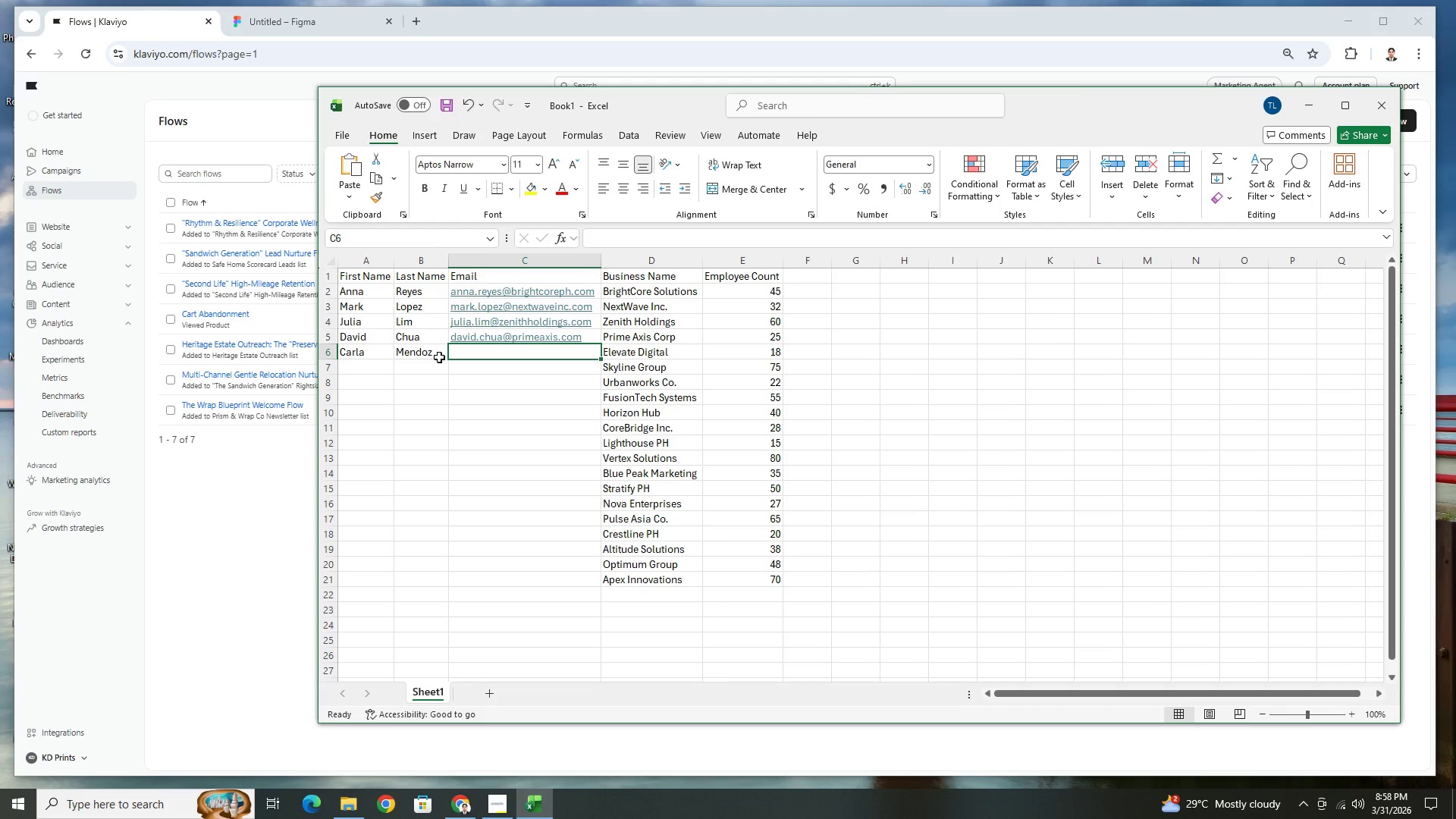 
double_click([439, 353])
 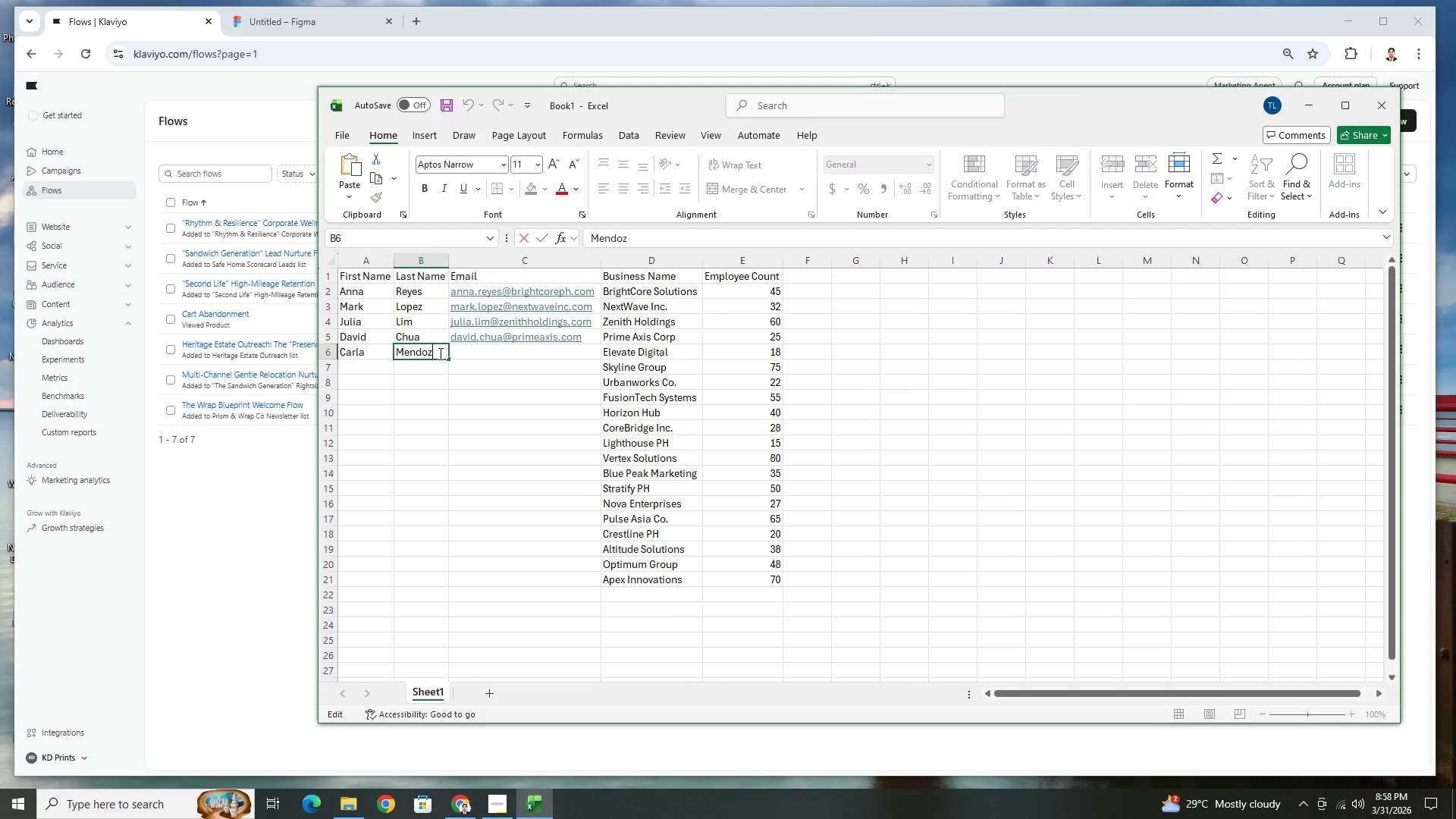 
key(A)
 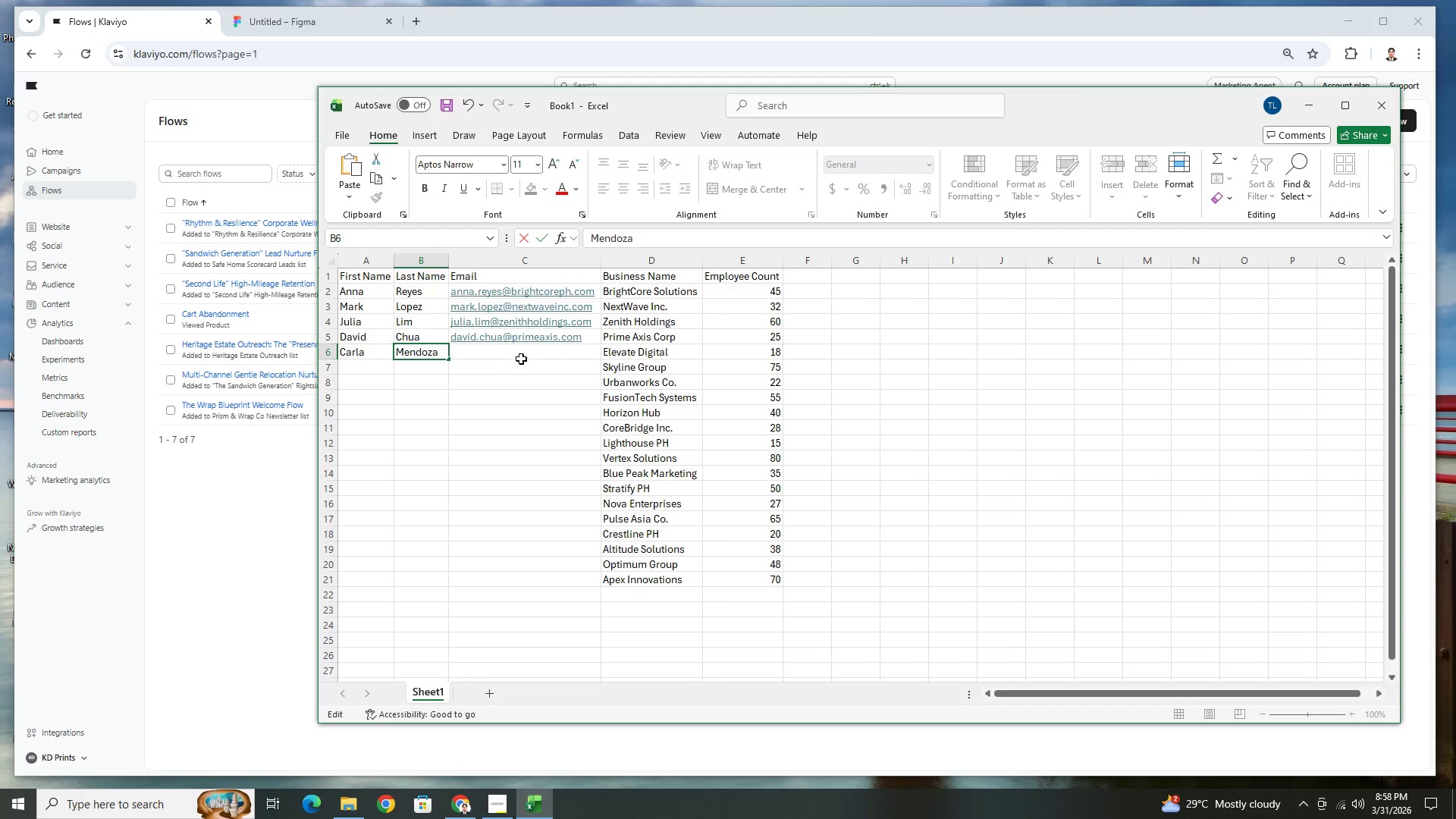 
left_click([522, 357])
 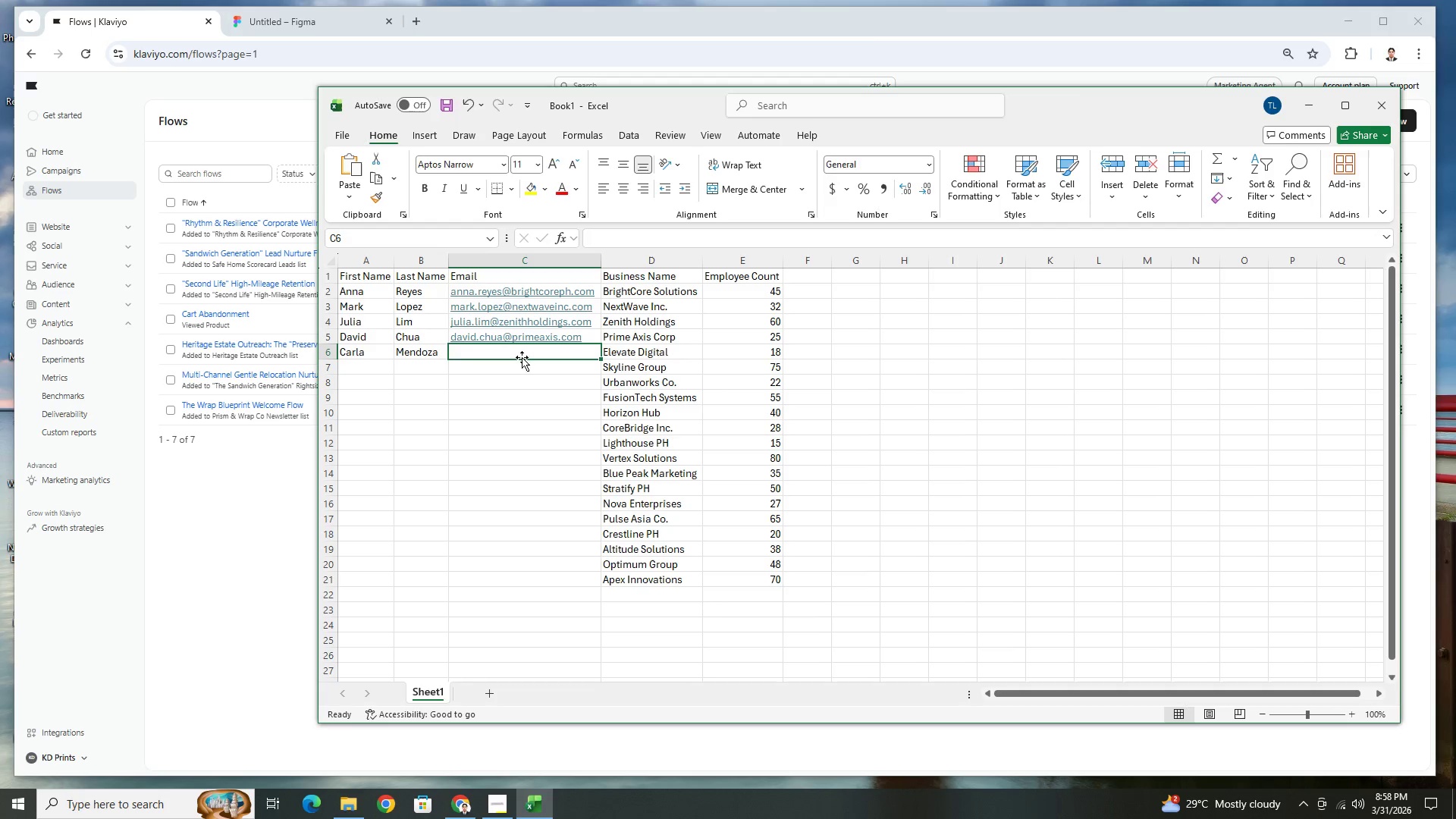 
type(carla.mendoza@elevatedigital.com)
 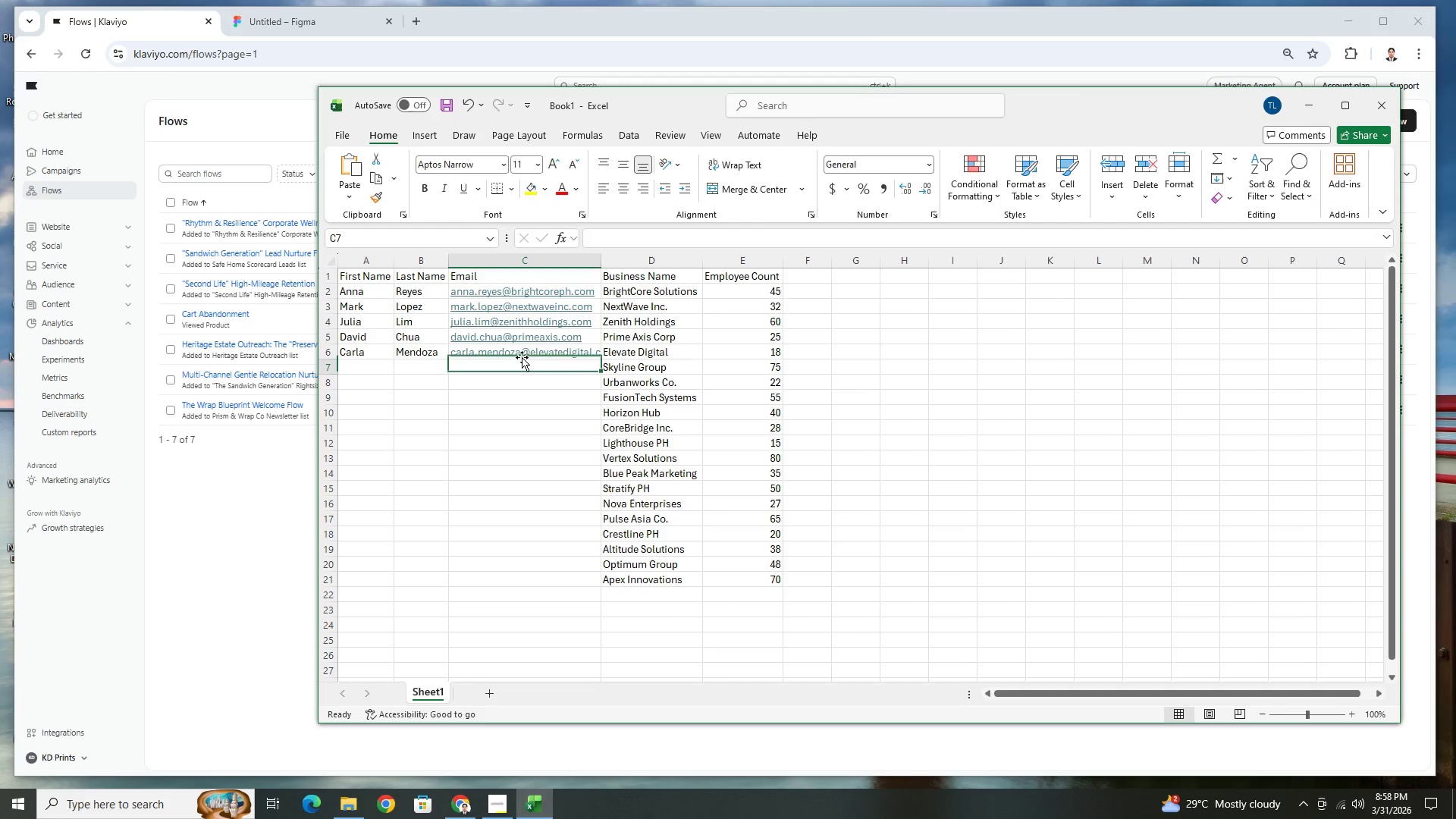 
 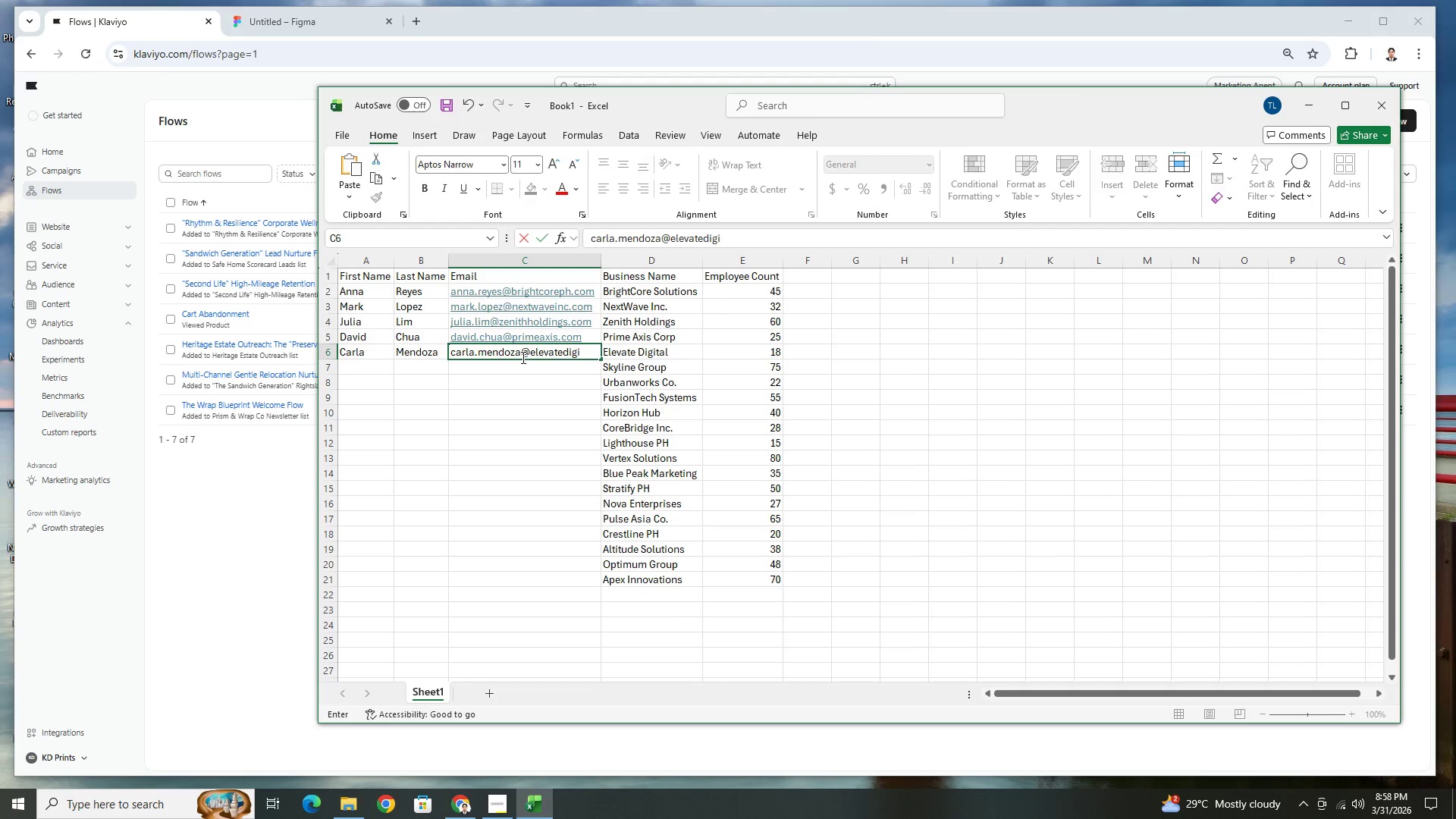 
key(Enter)
 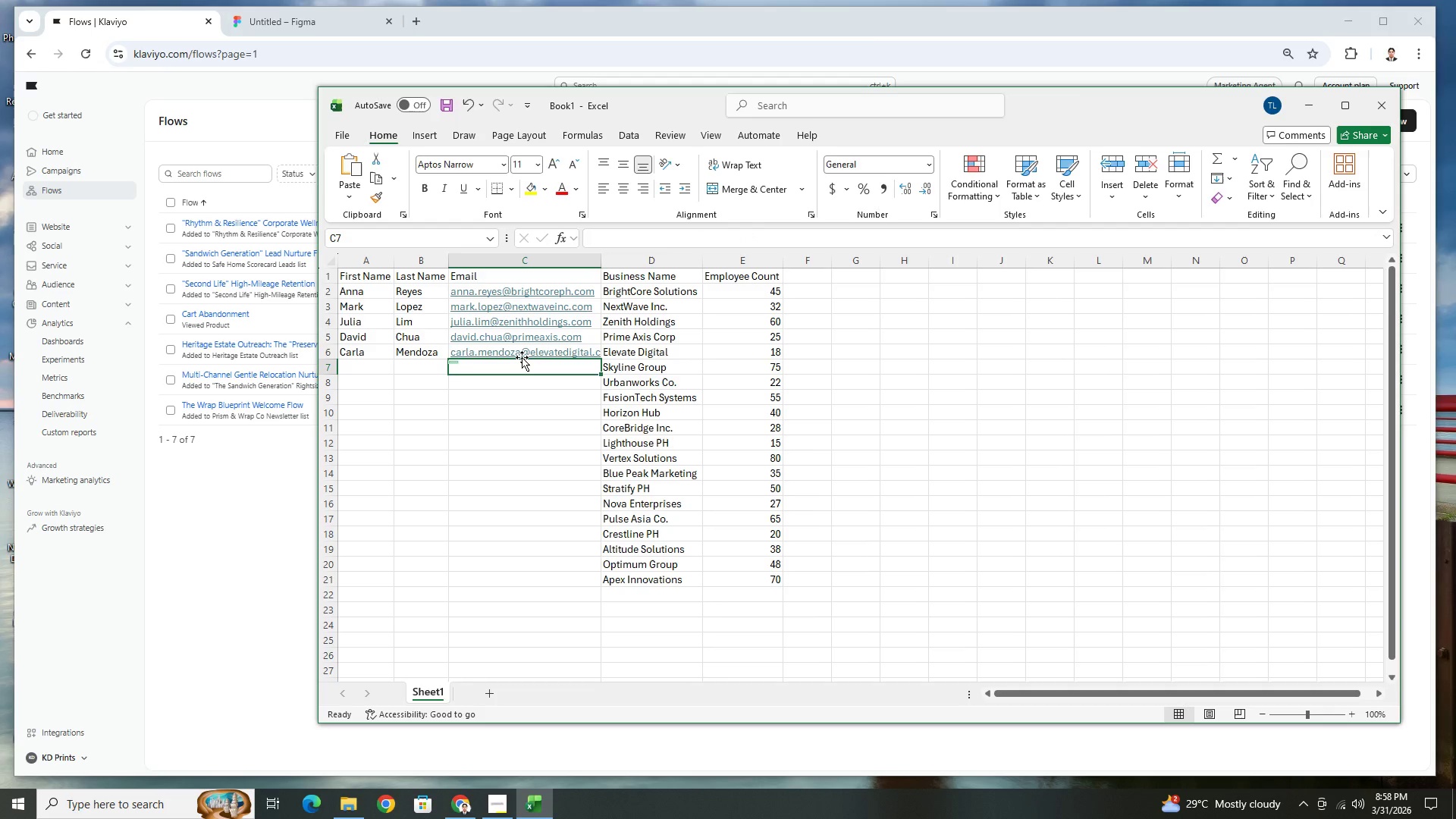 
key(ArrowLeft)
 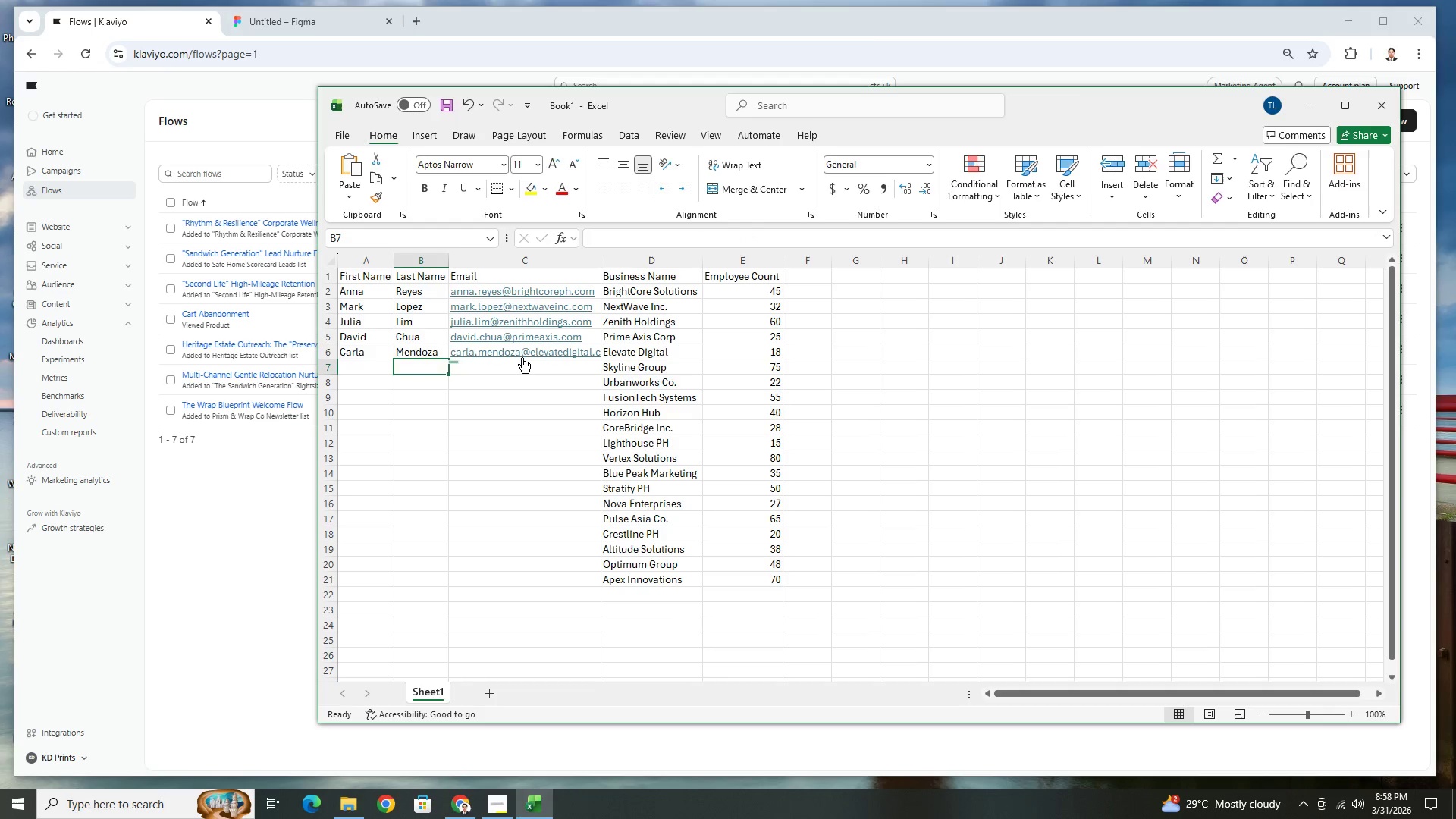 
key(ArrowLeft)
 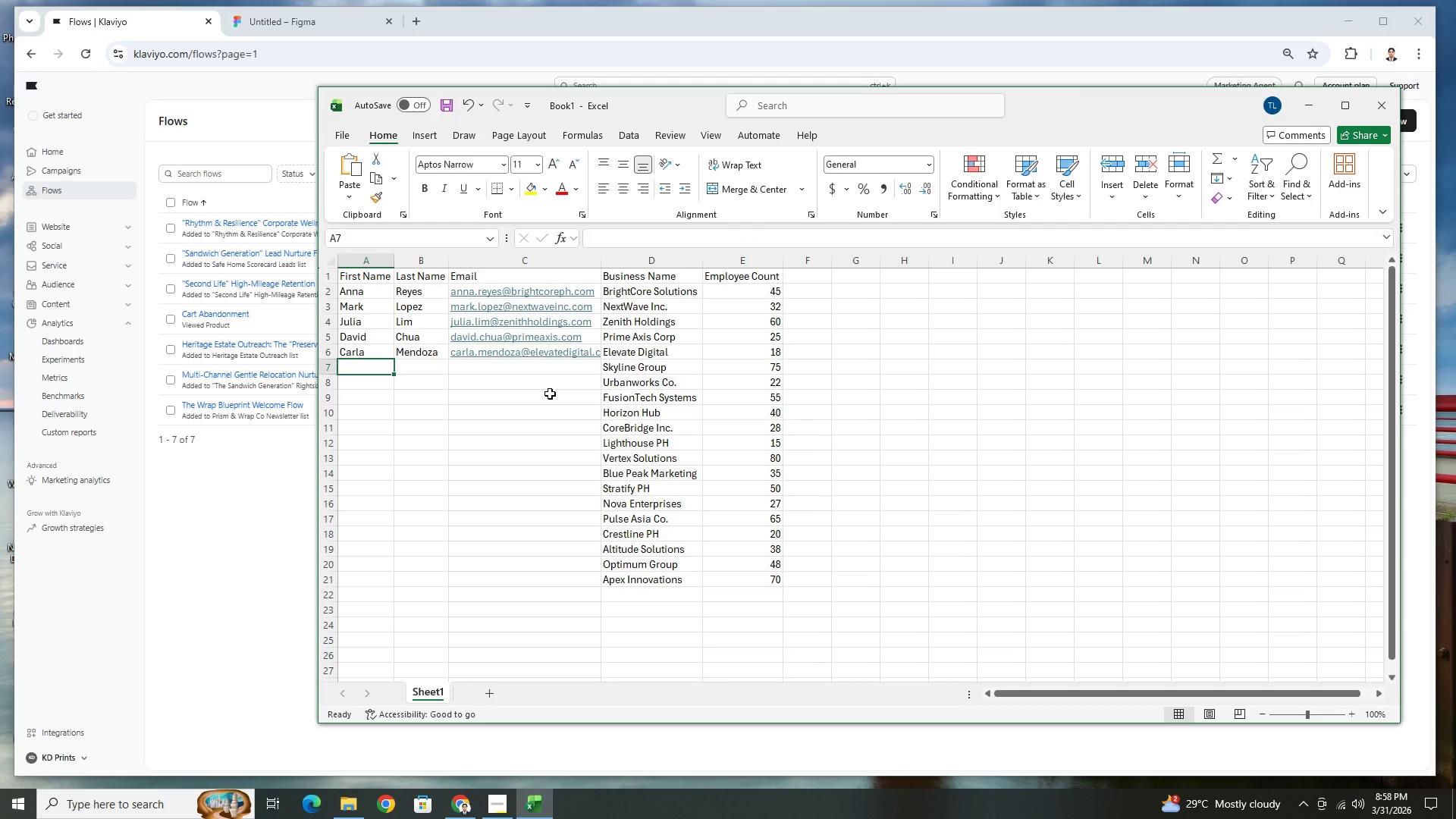 
wait(5.7)
 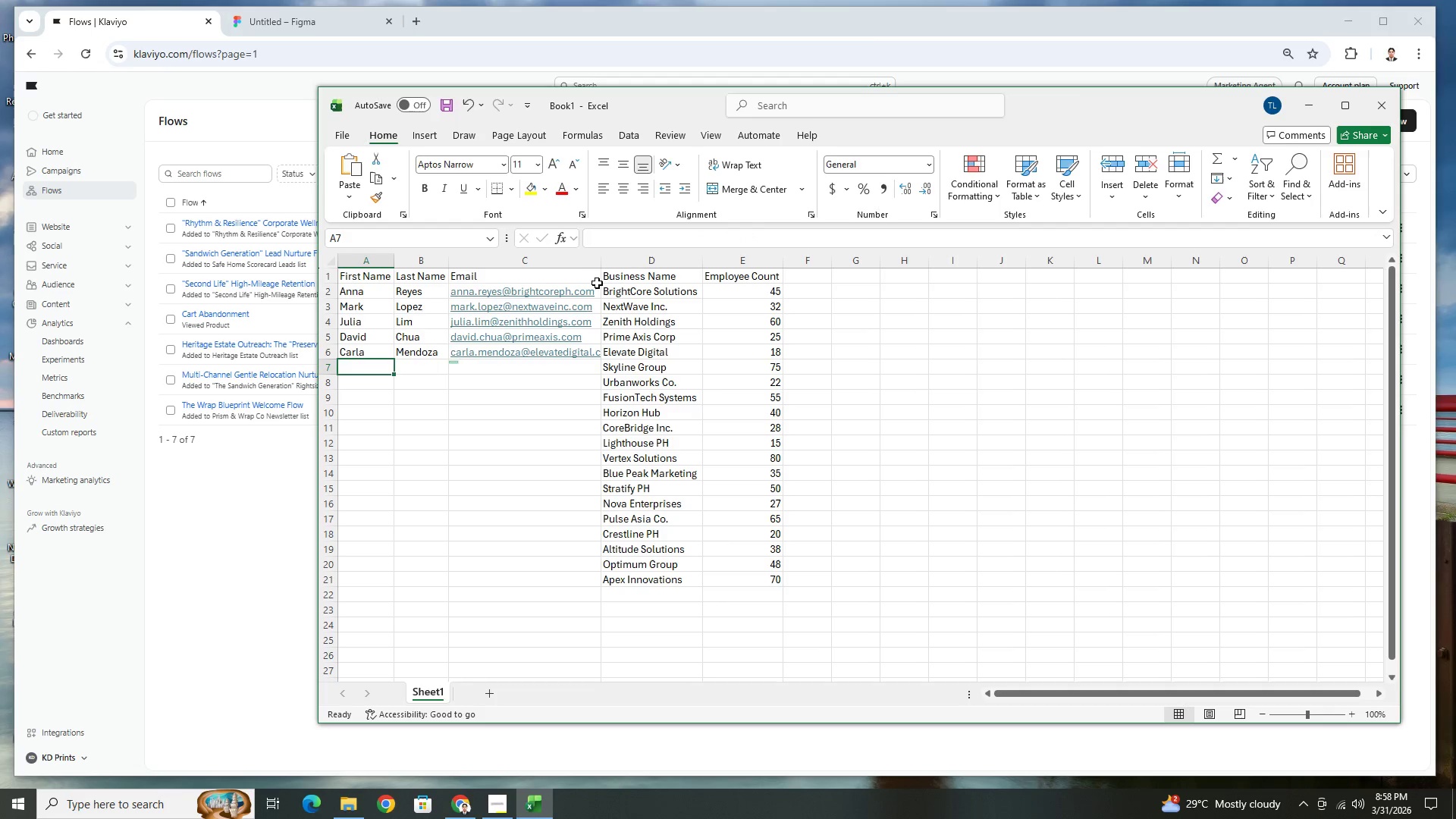 
type(Ryan)
key(Tab)
type(Flores)
key(Tab)
type(ryan.flores@skylinegroup.com)
 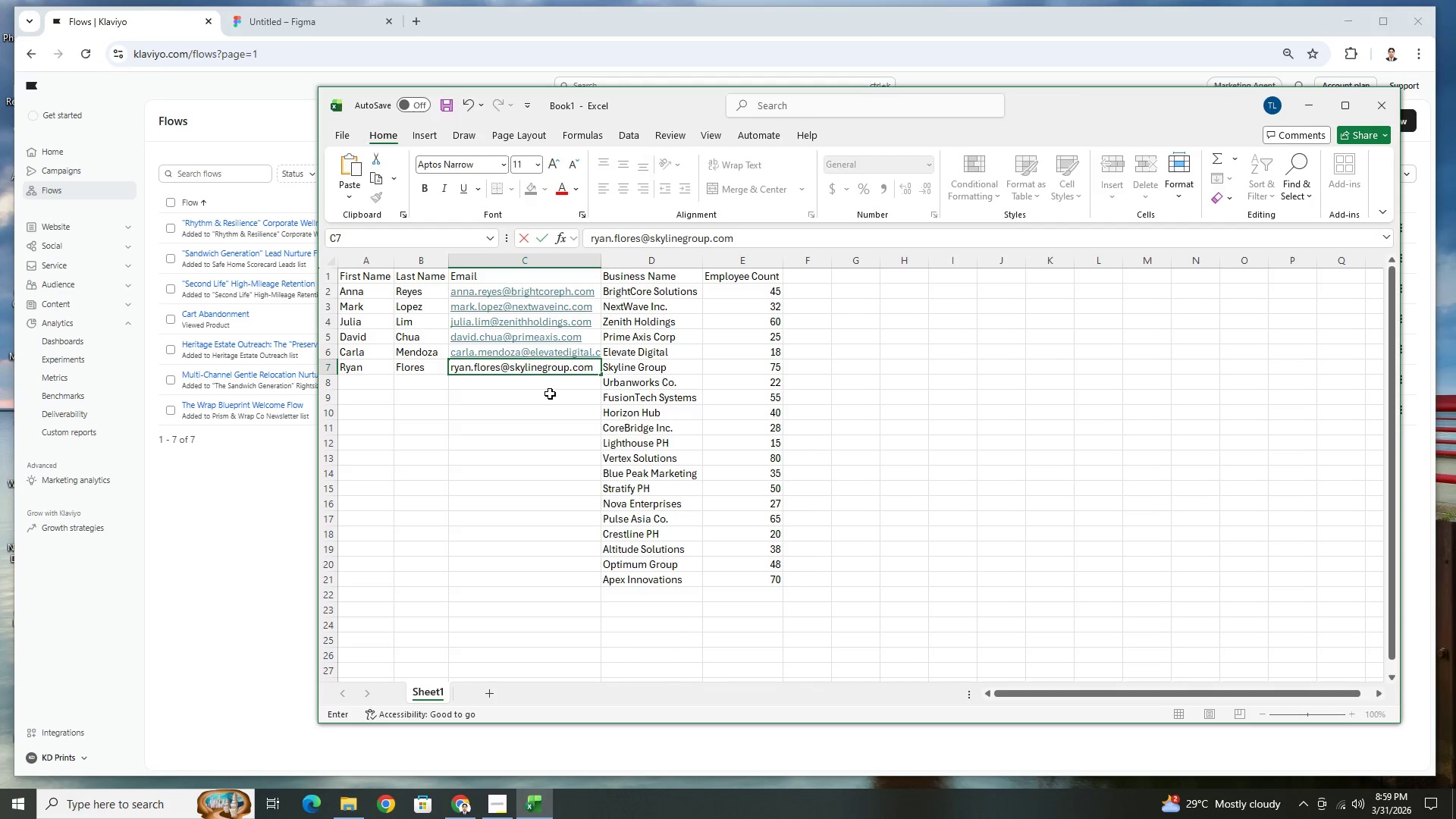 
 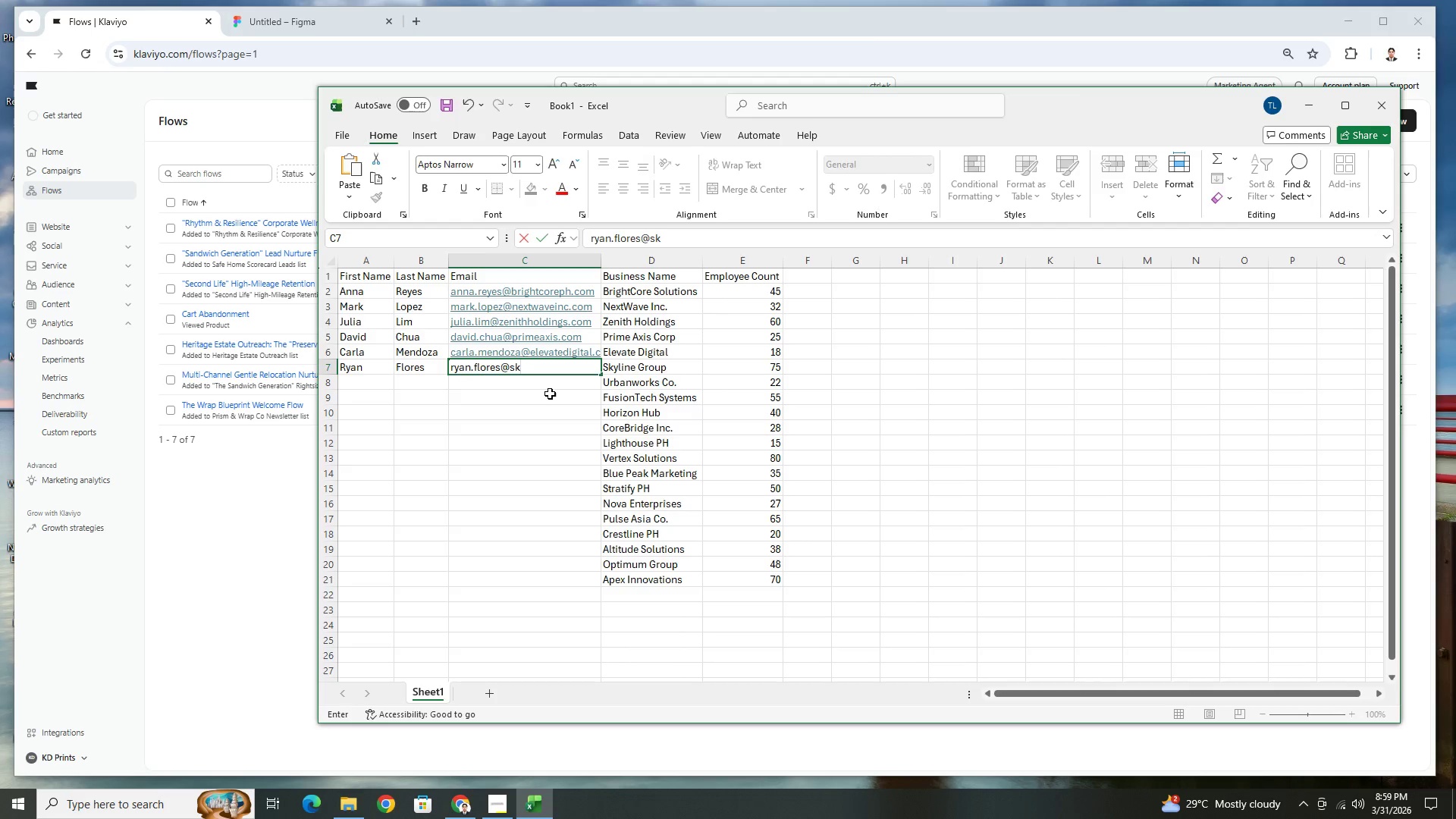 
key(Enter)
 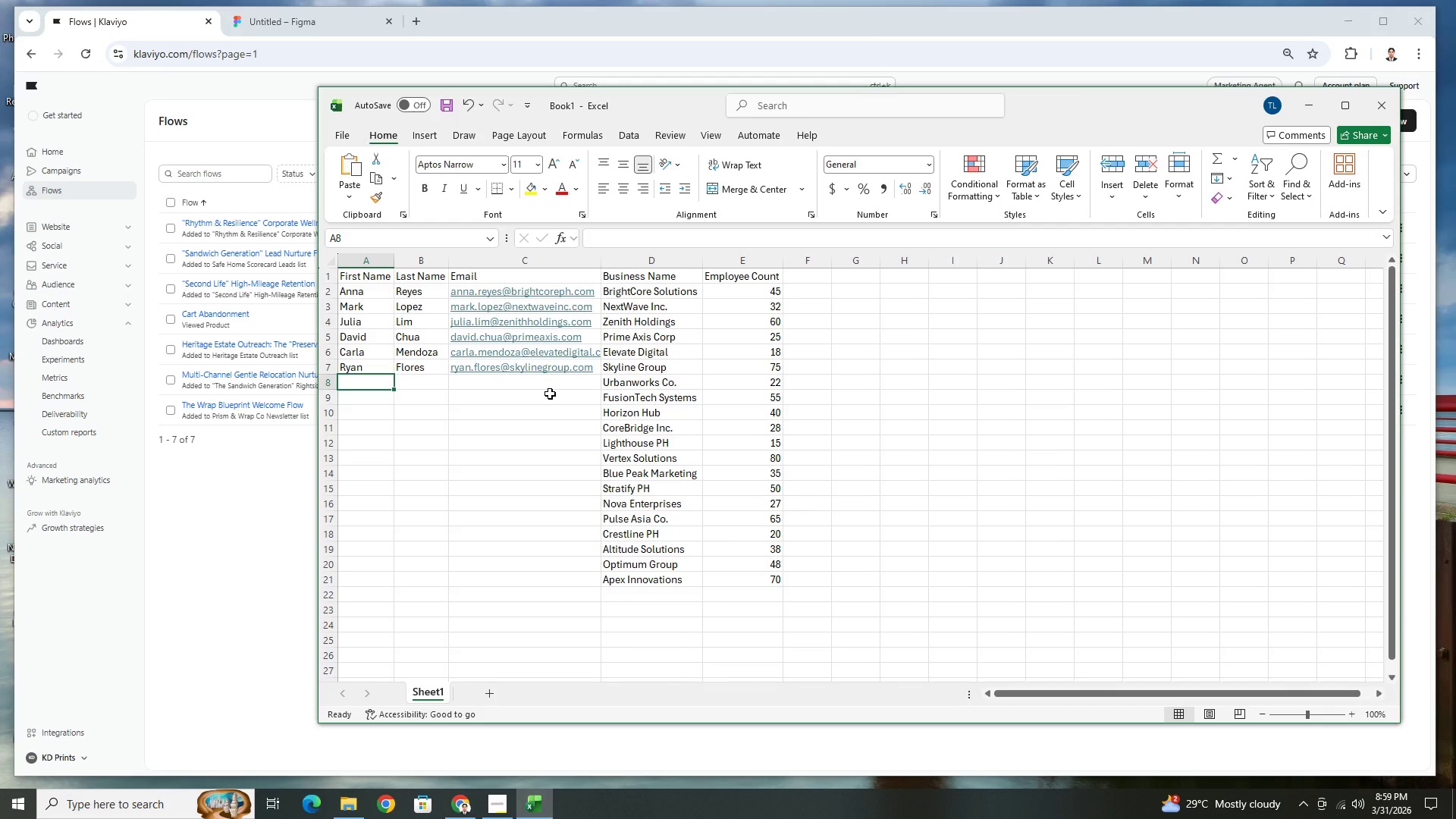 
type(Liza)
key(Tab)
type(Diaz)
key(Tab)
type(lia)
key(Backspace)
type(za.diaz@urbanworks.com)
 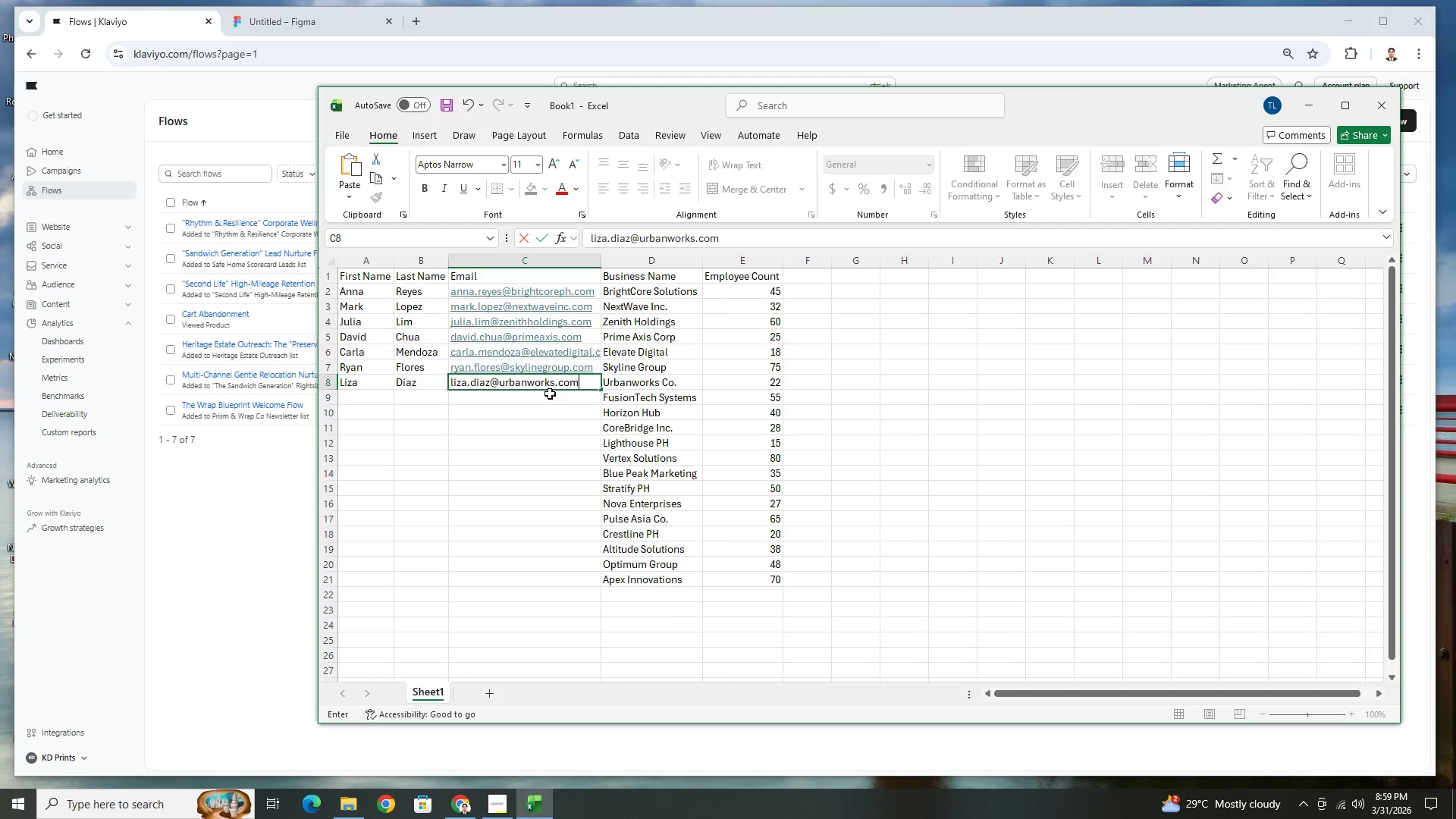 
key(Enter)
 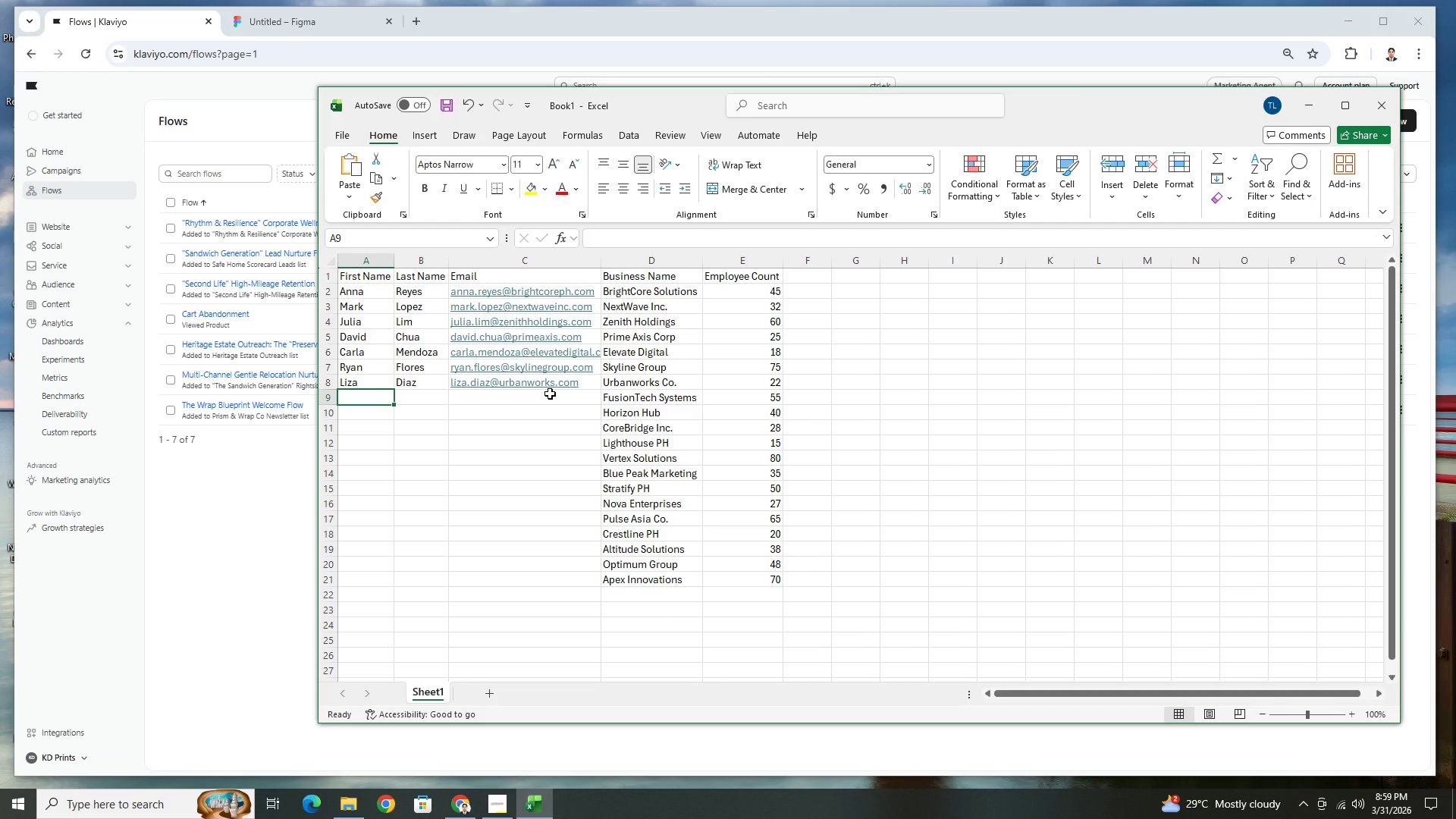 
wait(5.95)
 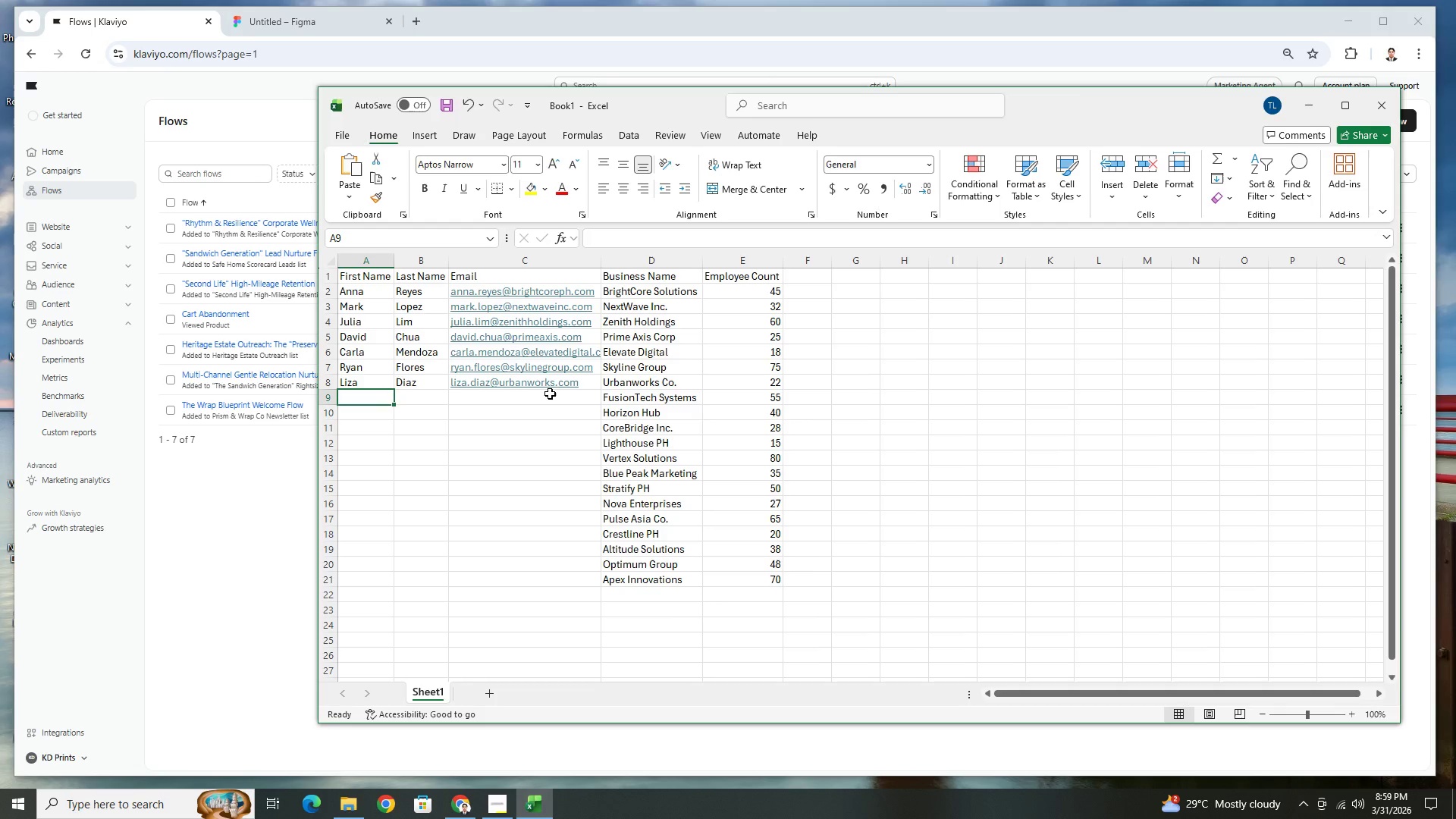 
type(Kevin)
key(Tab)
type(Yu)
key(Tab)
 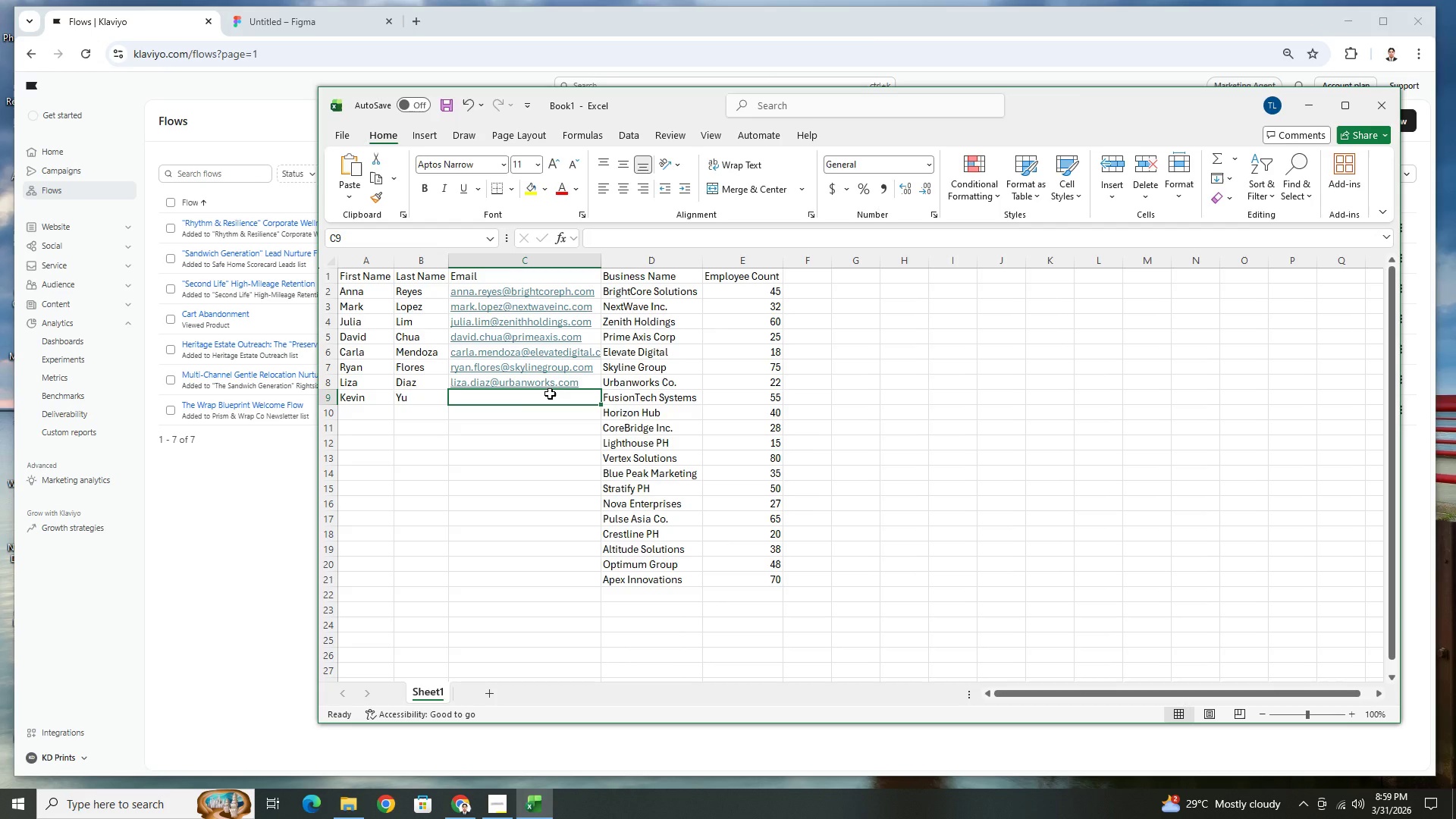 
type(kevin.yu@fusiontech.com)
 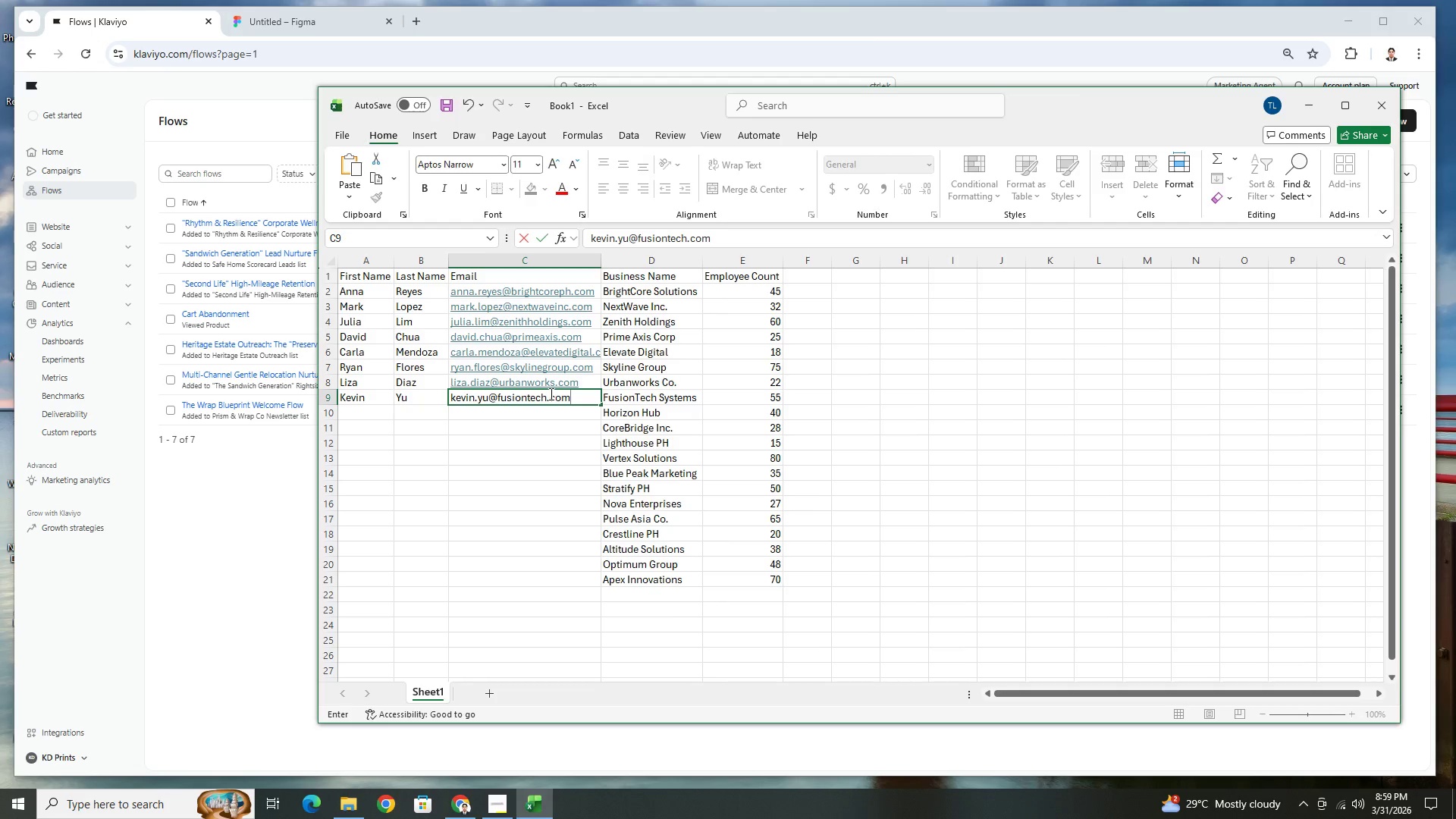 
key(Enter)
 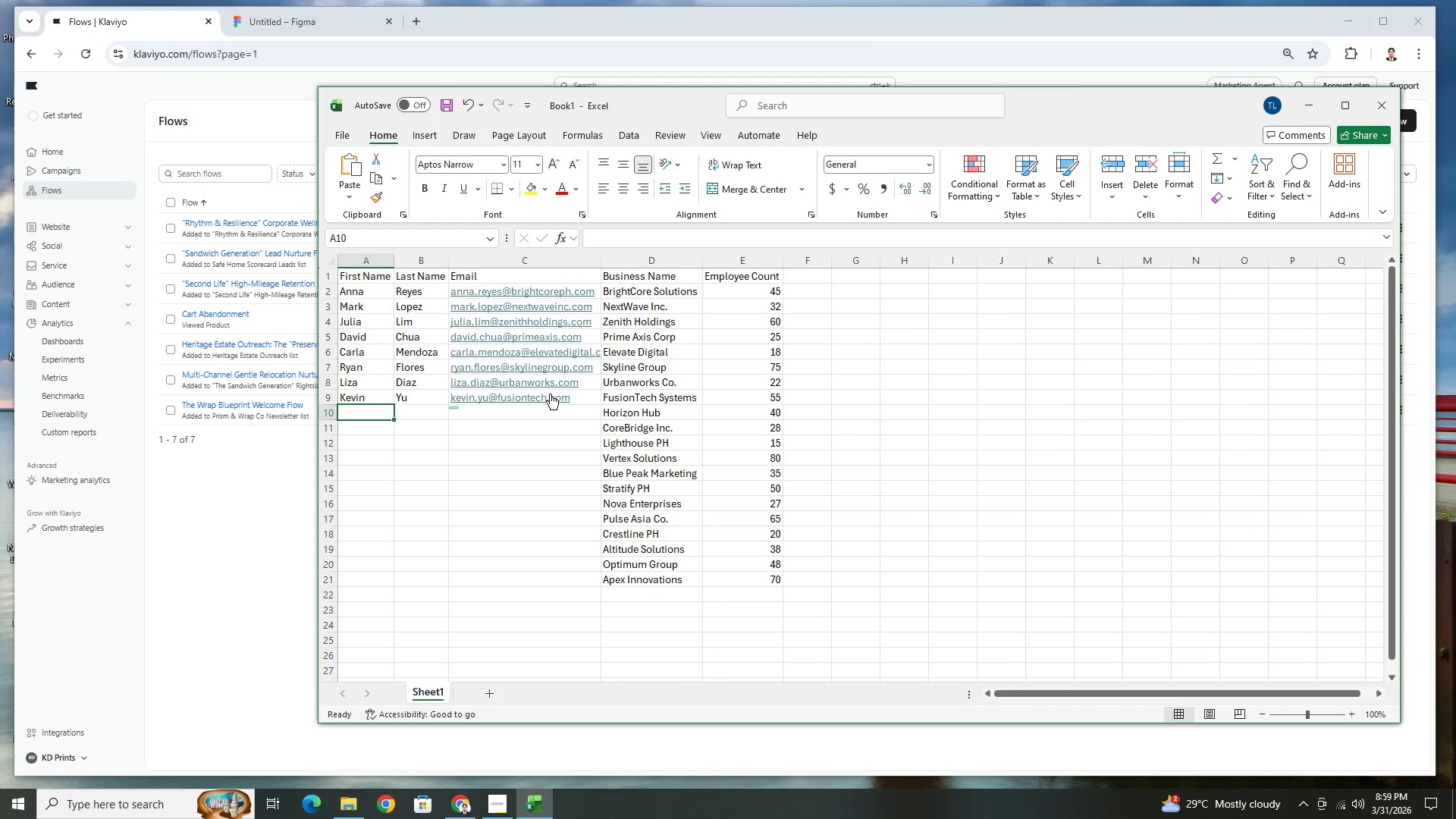 
type(Patricia)
key(Tab)
type(Gomez)
key(Tab)
type(patrici.)
key(Backspace)
type(a,)
key(Backspace)
type(.gomex)
key(Backspace)
type(z@horizonhub.)
 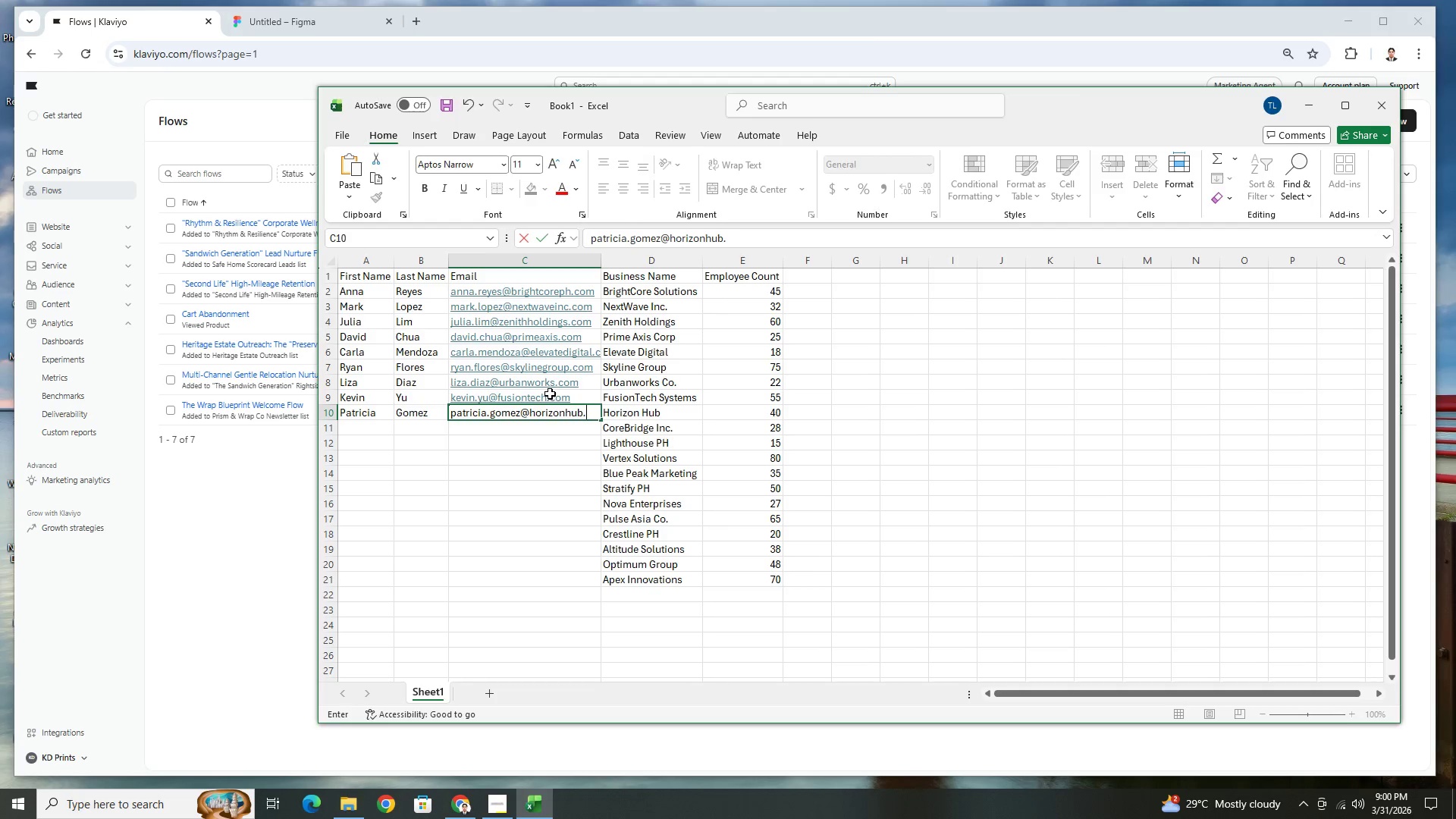 
 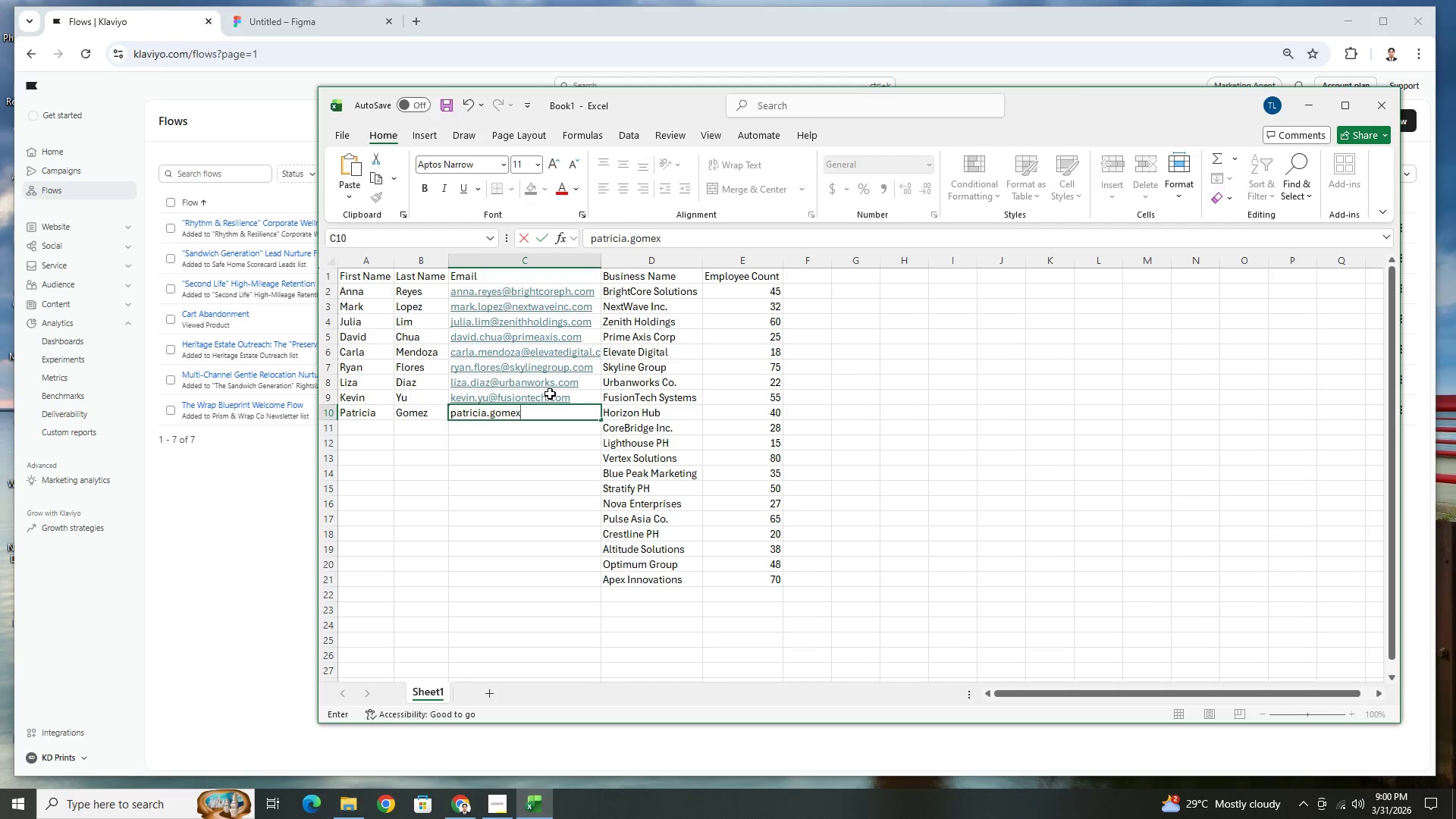 
key(Alt+AltRight)
 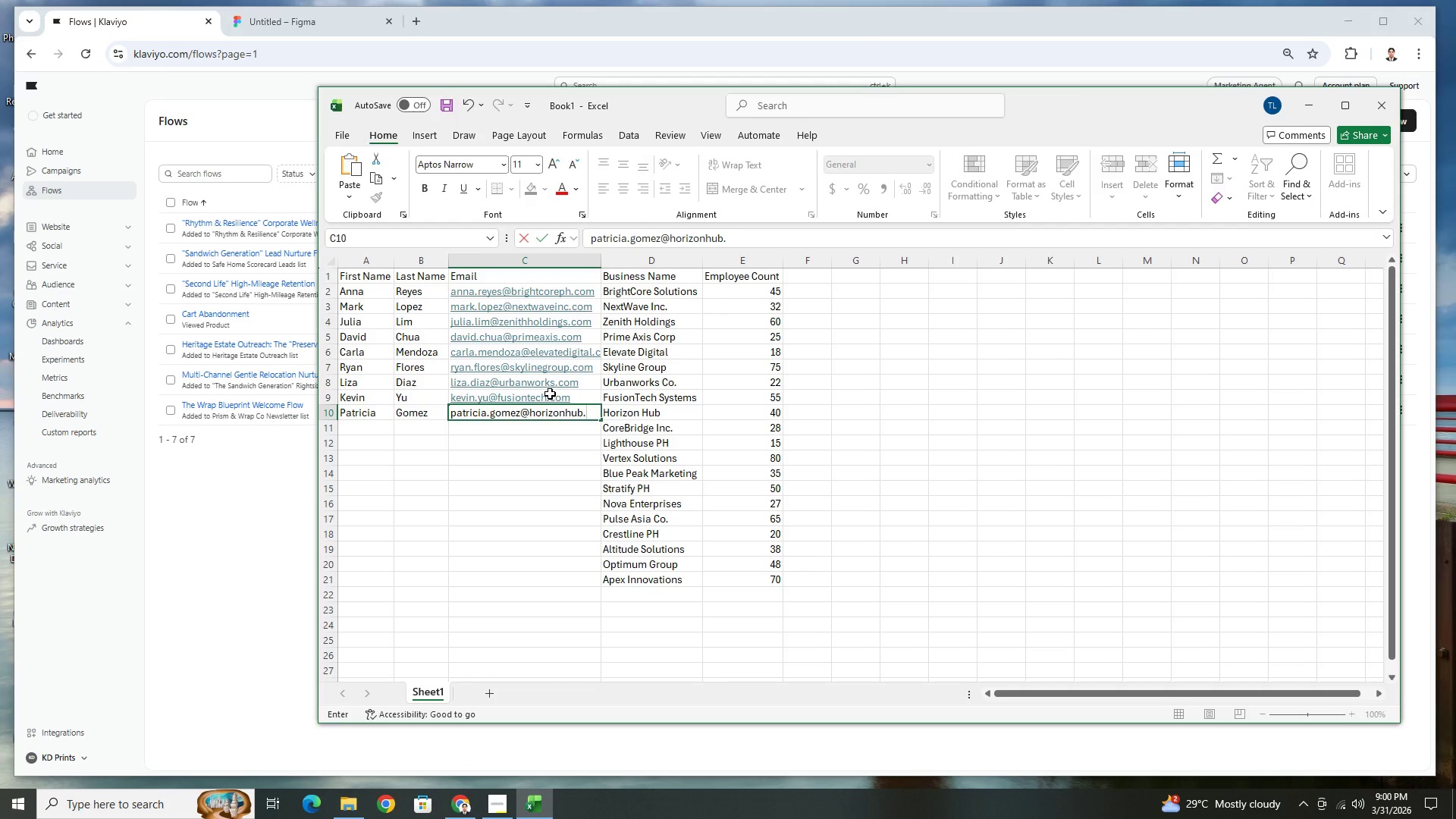 
type(com)
 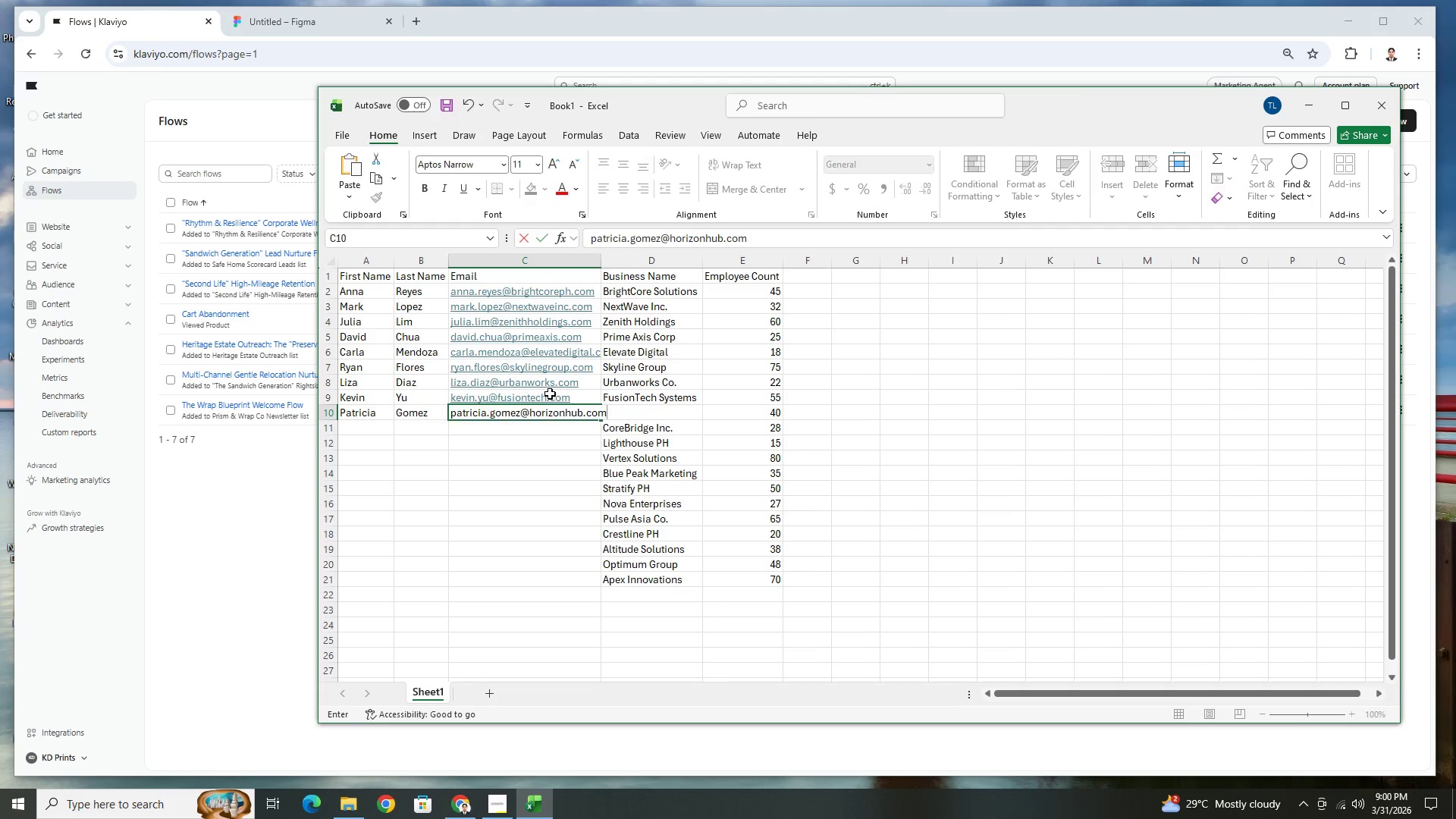 
key(Enter)
 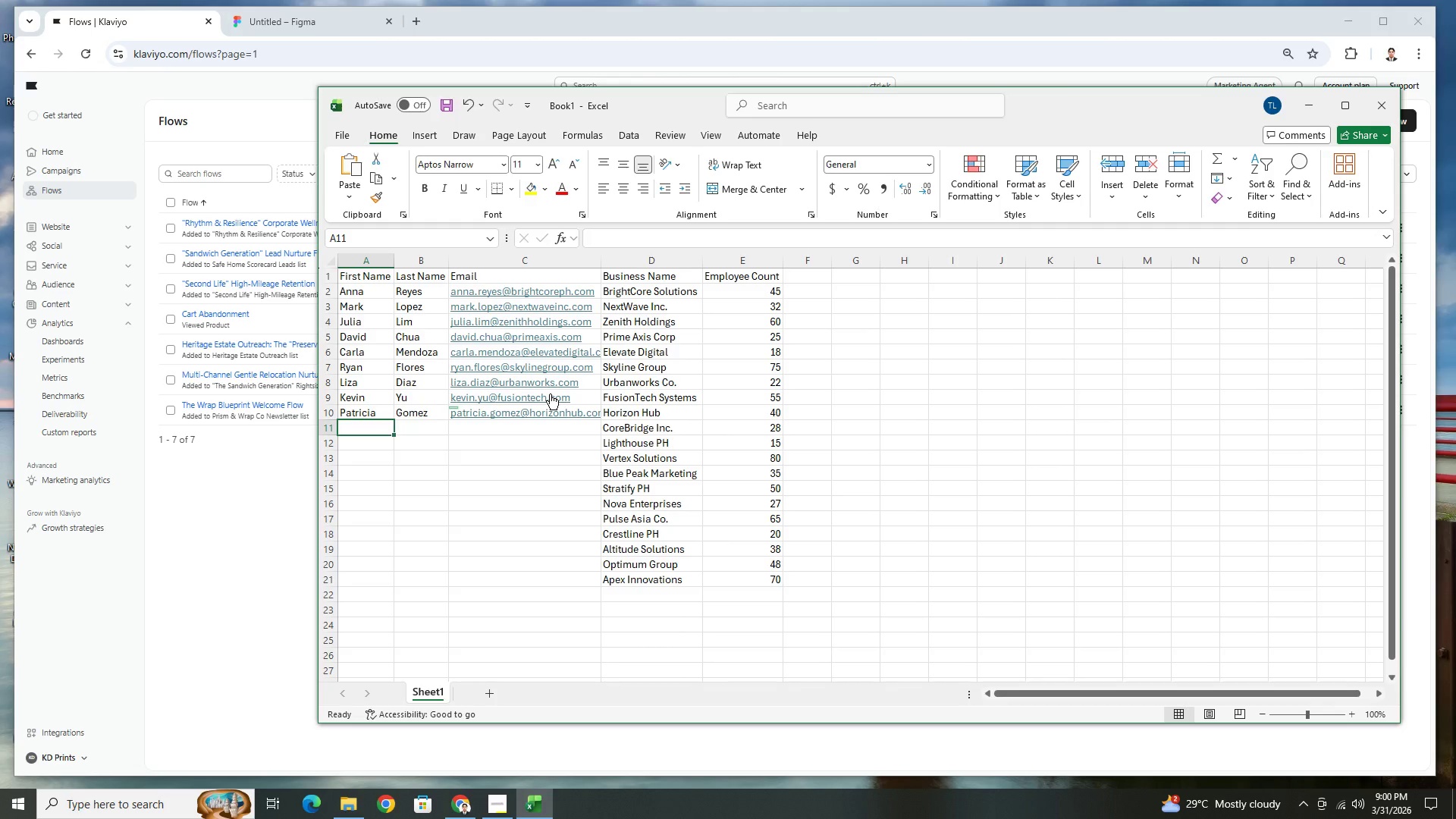 
wait(6.76)
 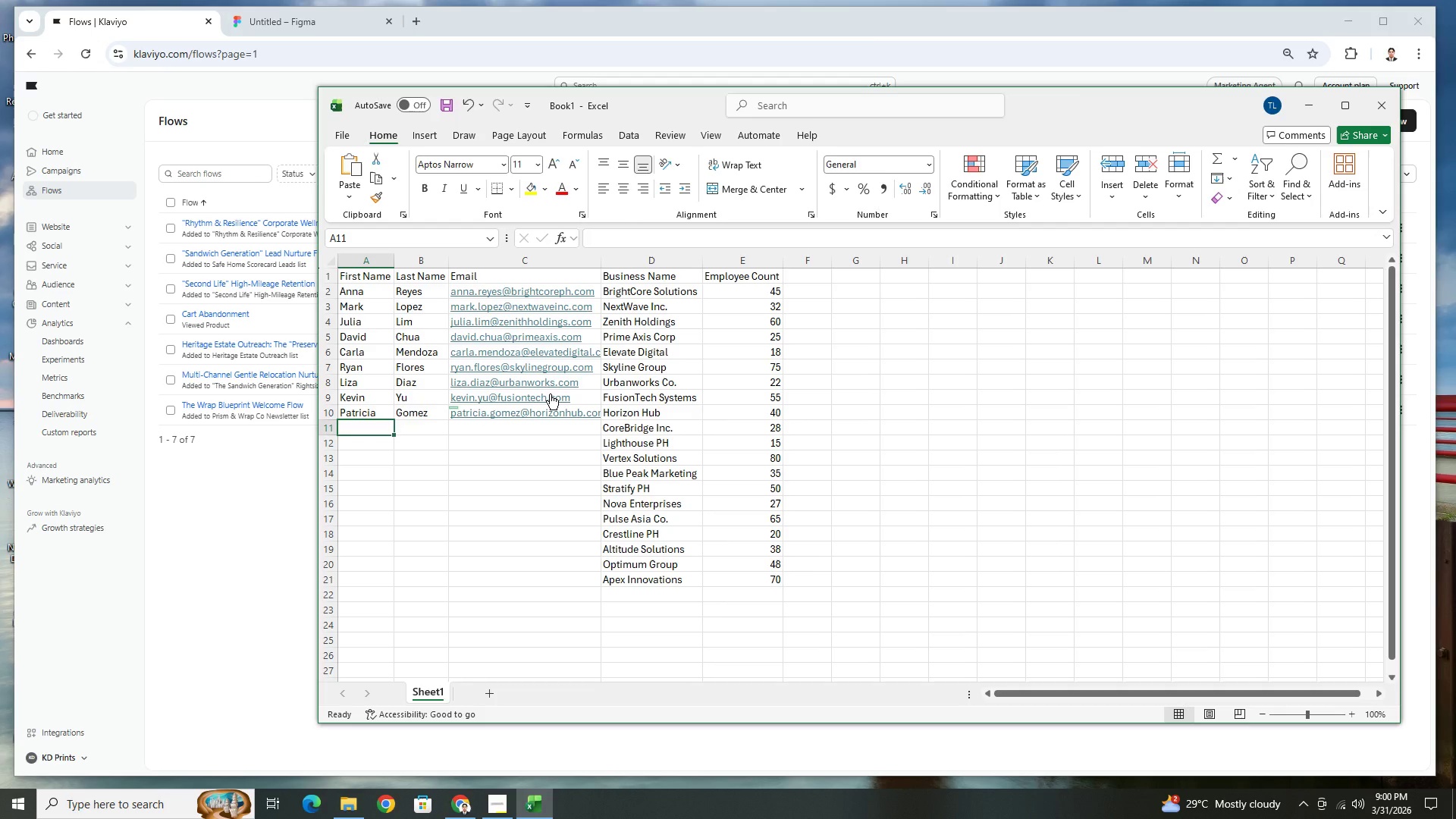 
type(Adrian)
key(Tab)
type(Pr)
key(Backspace)
type(erez)
key(Tab)
type(adrian.perez@corebridge.com)
 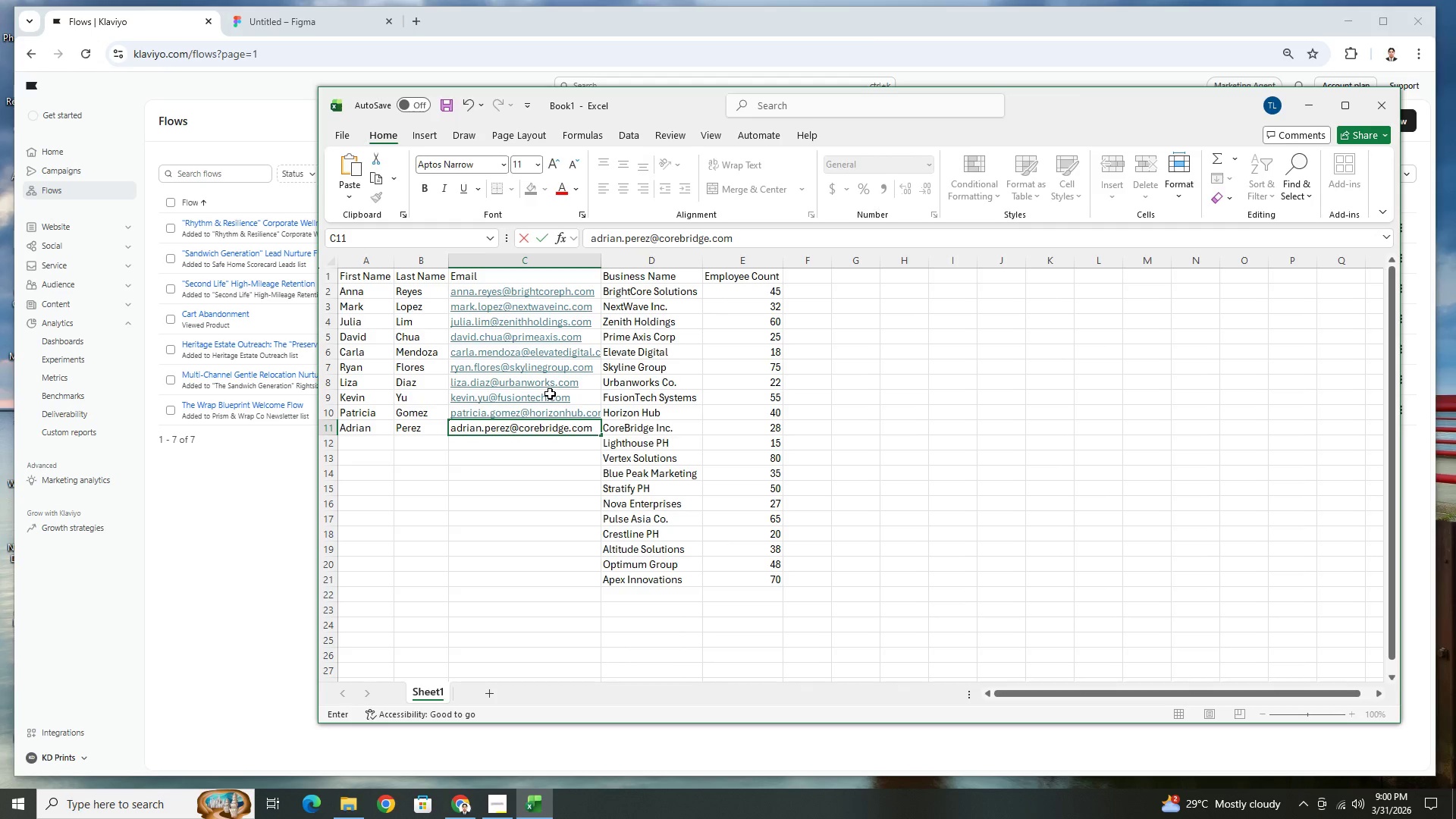 
key(Enter)
 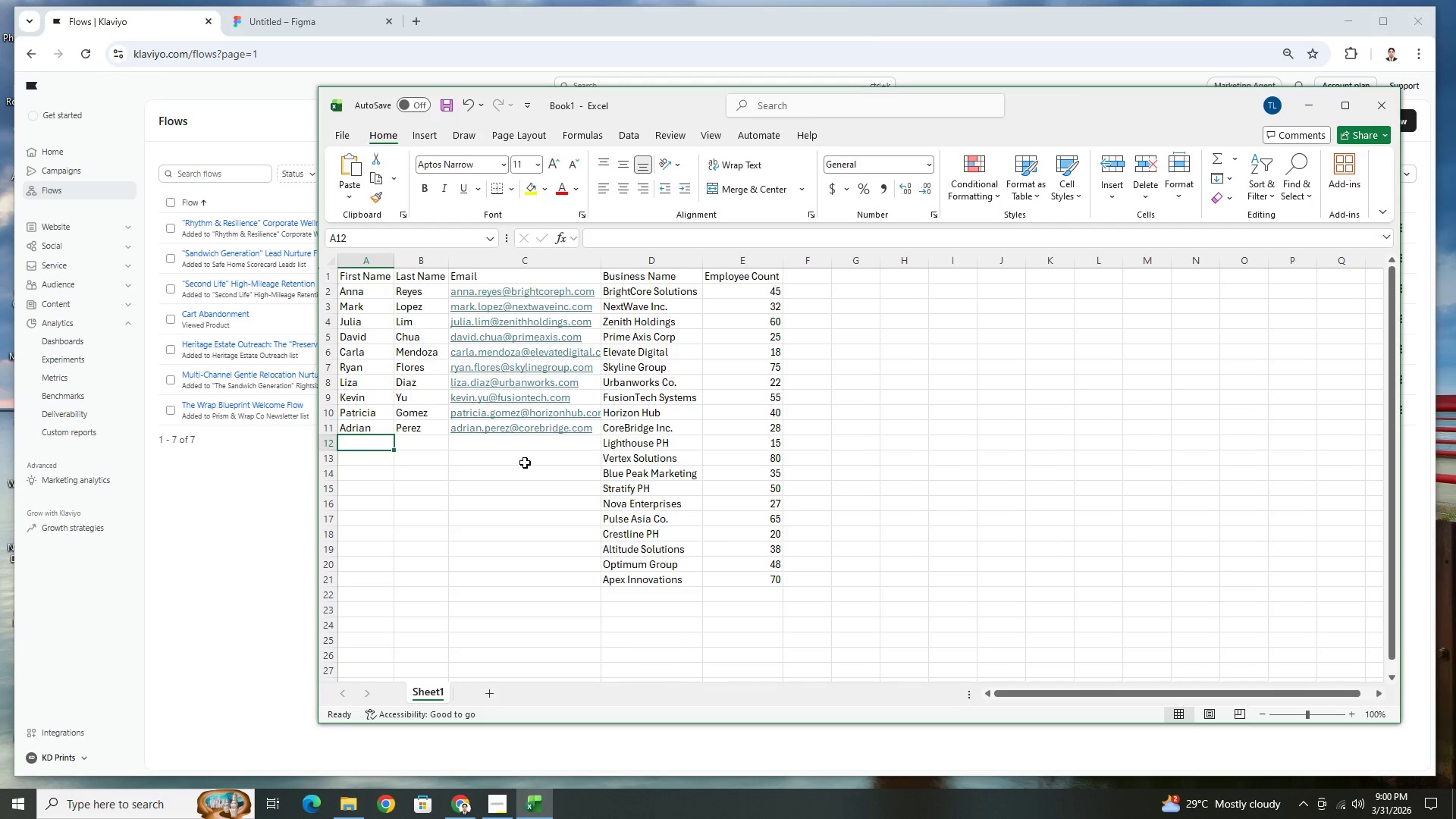 
wait(8.59)
 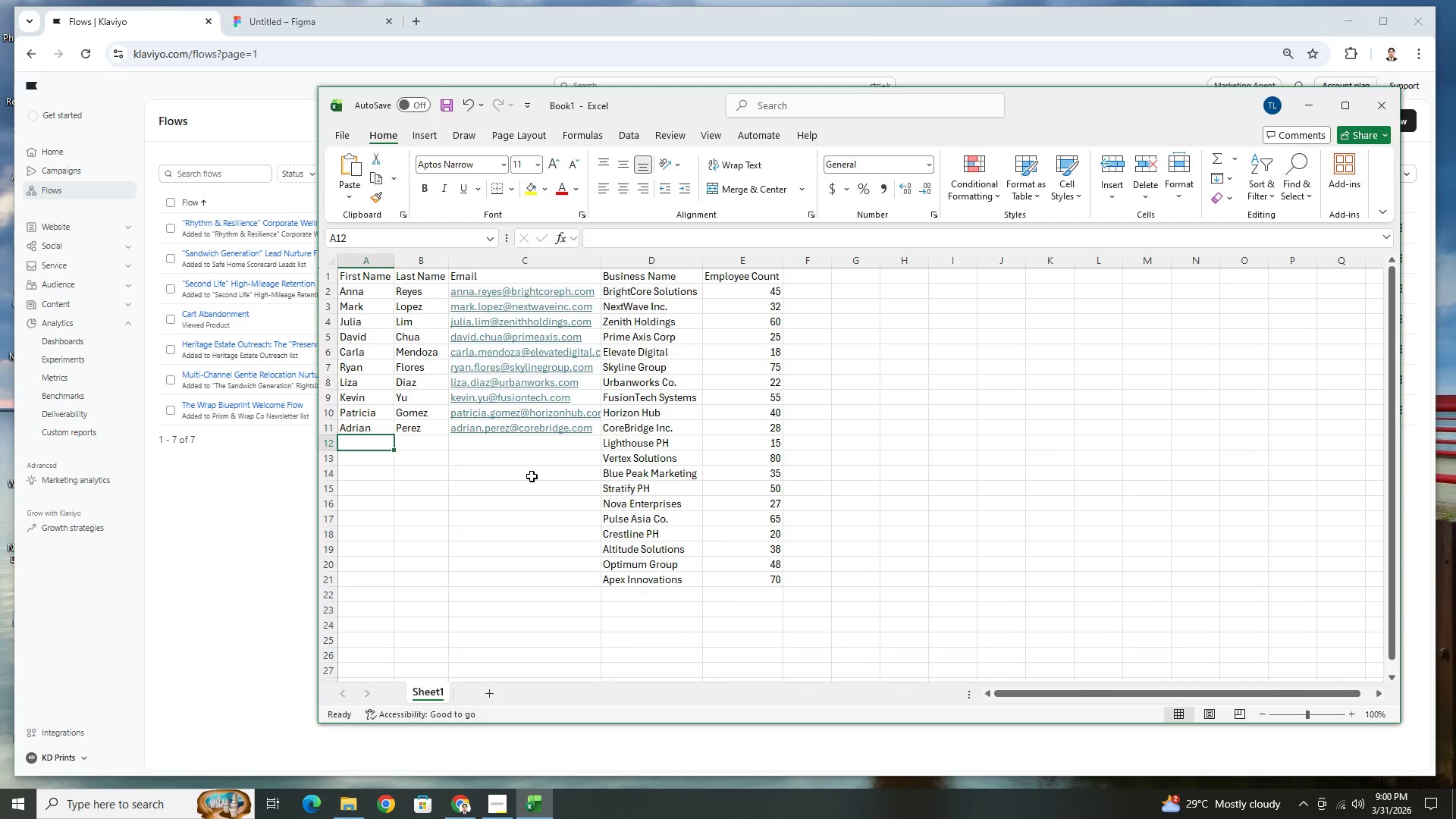 
type(Michelle)
key(Tab)
type(Uy)
key(Tab)
type(michelle.uy@lighthouseph.om)
key(Backspace)
key(Backspace)
type(com)
 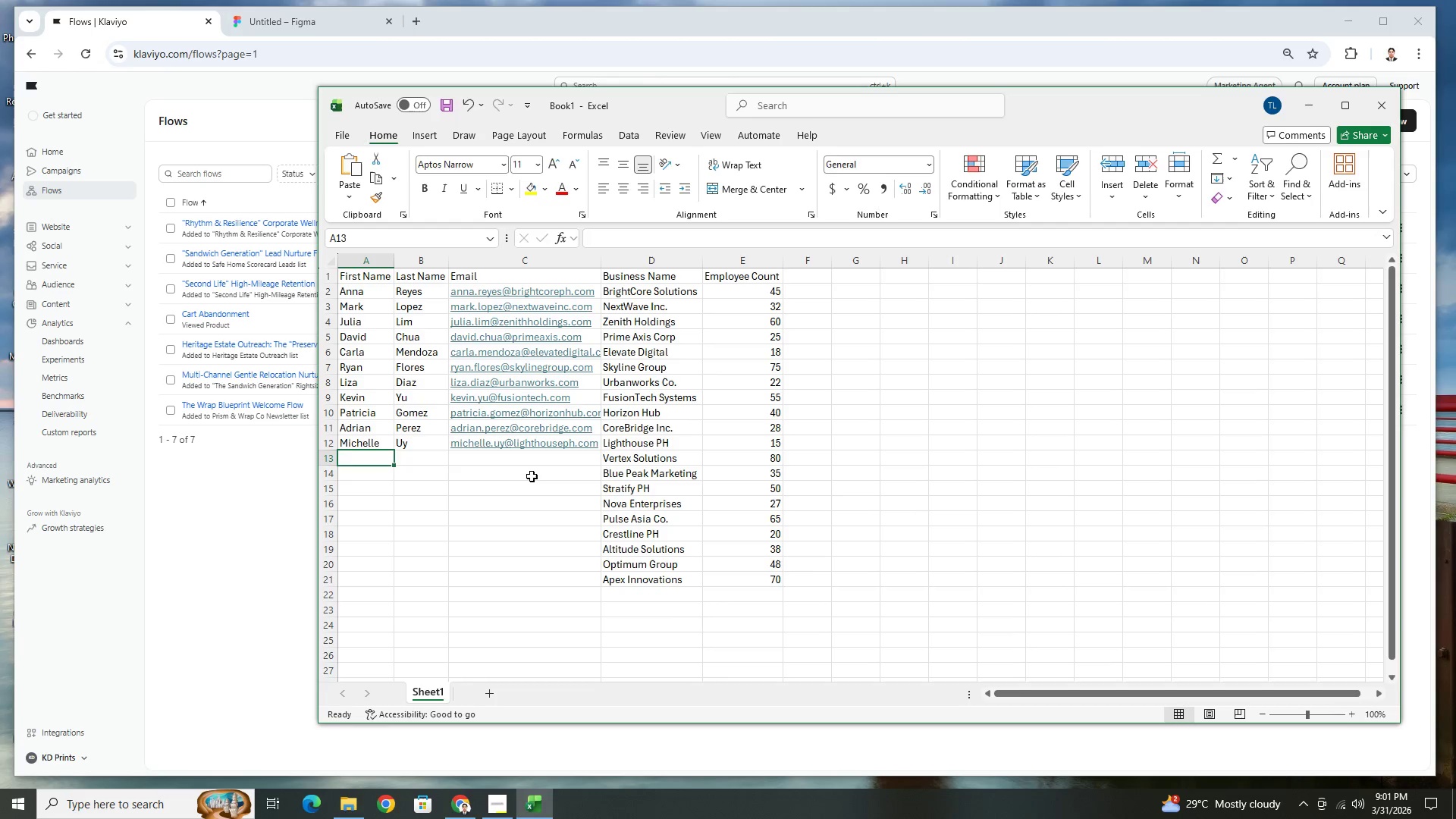 
 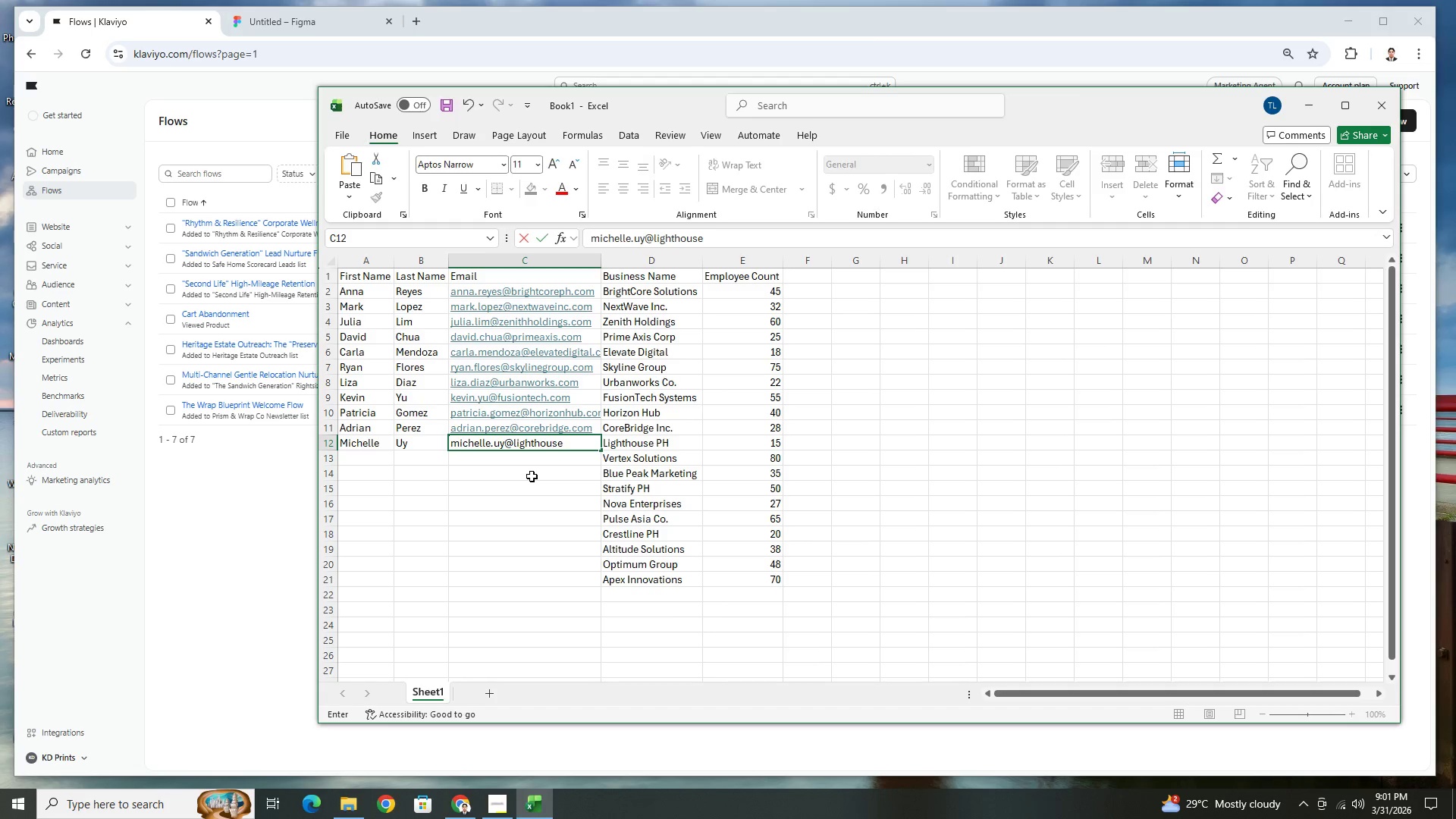 
key(Enter)
 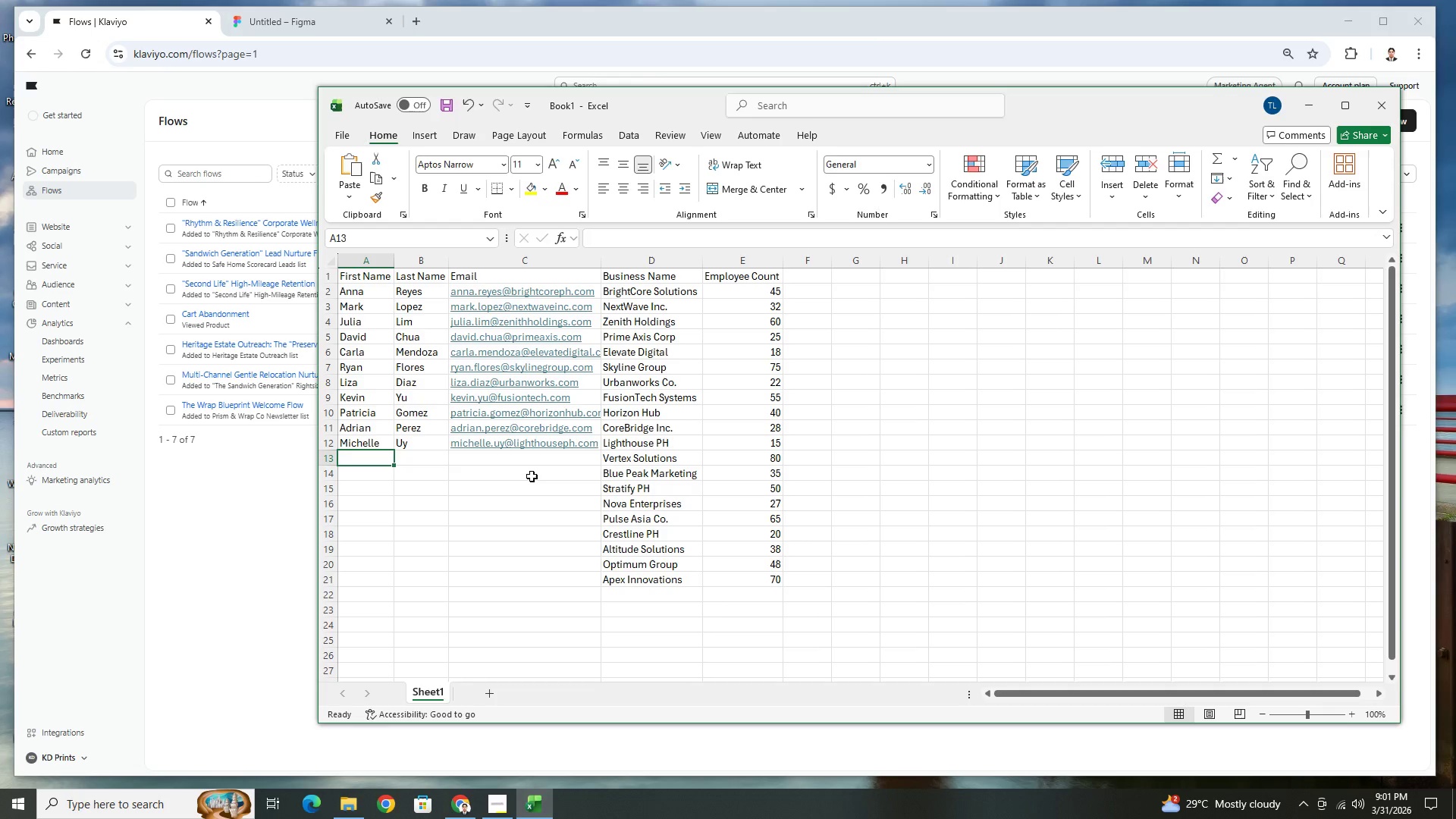 
wait(6.72)
 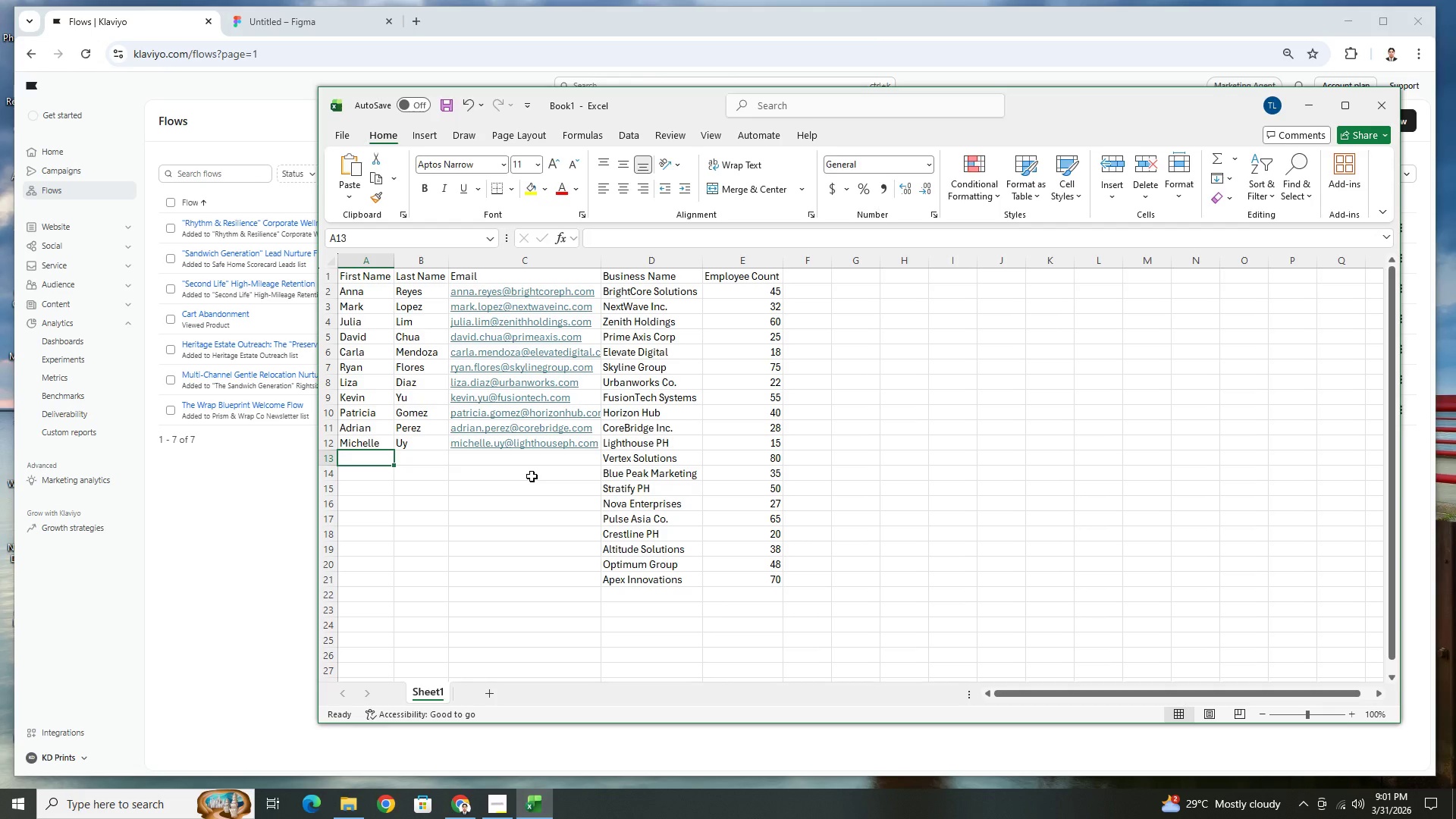 
type(Joshua)
key(Tab)
type(Lui)
key(Backspace)
key(Backspace)
type(im)
key(Tab)
type(joshua.lim@vertex.com)
 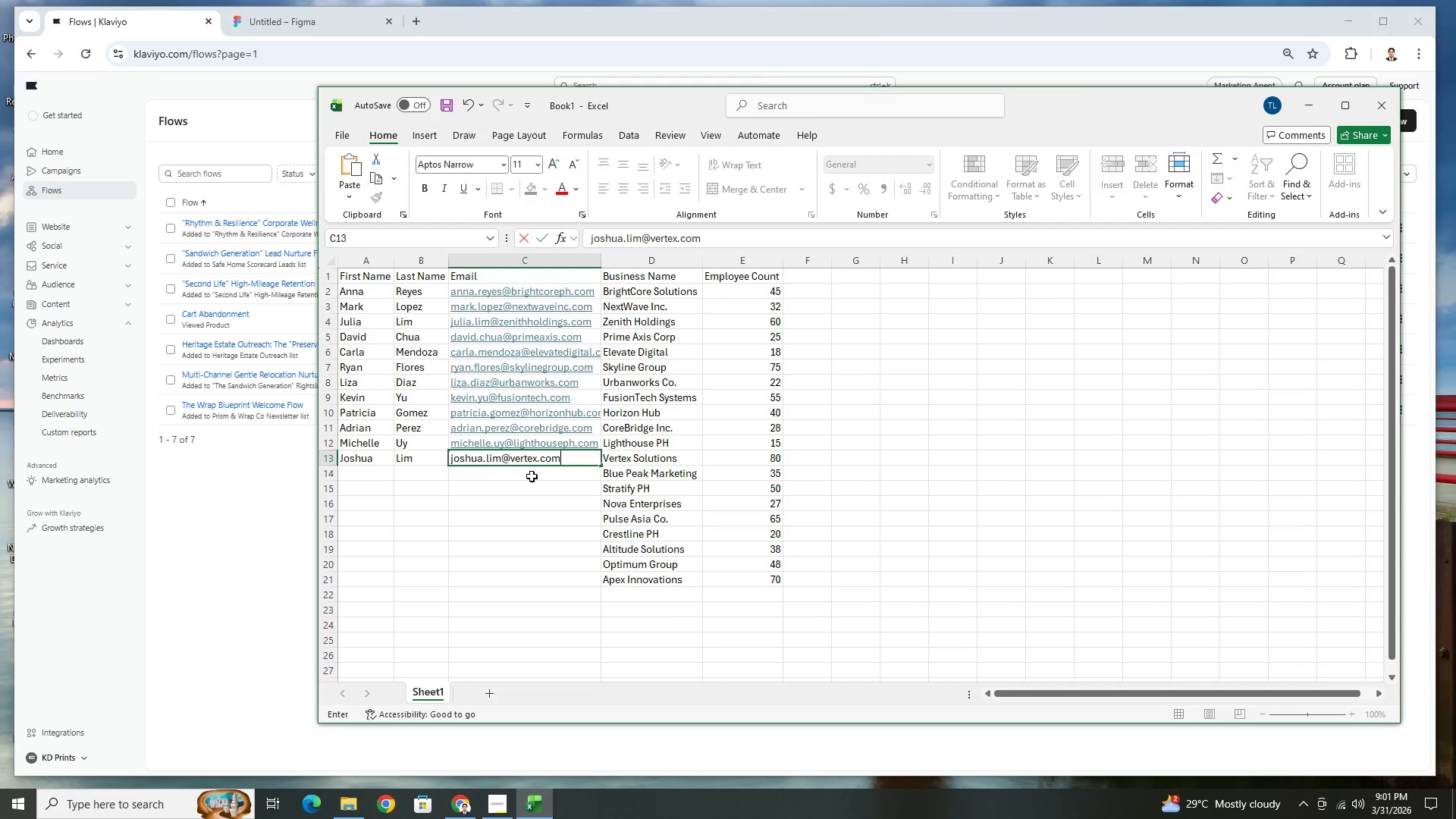 
key(Enter)
 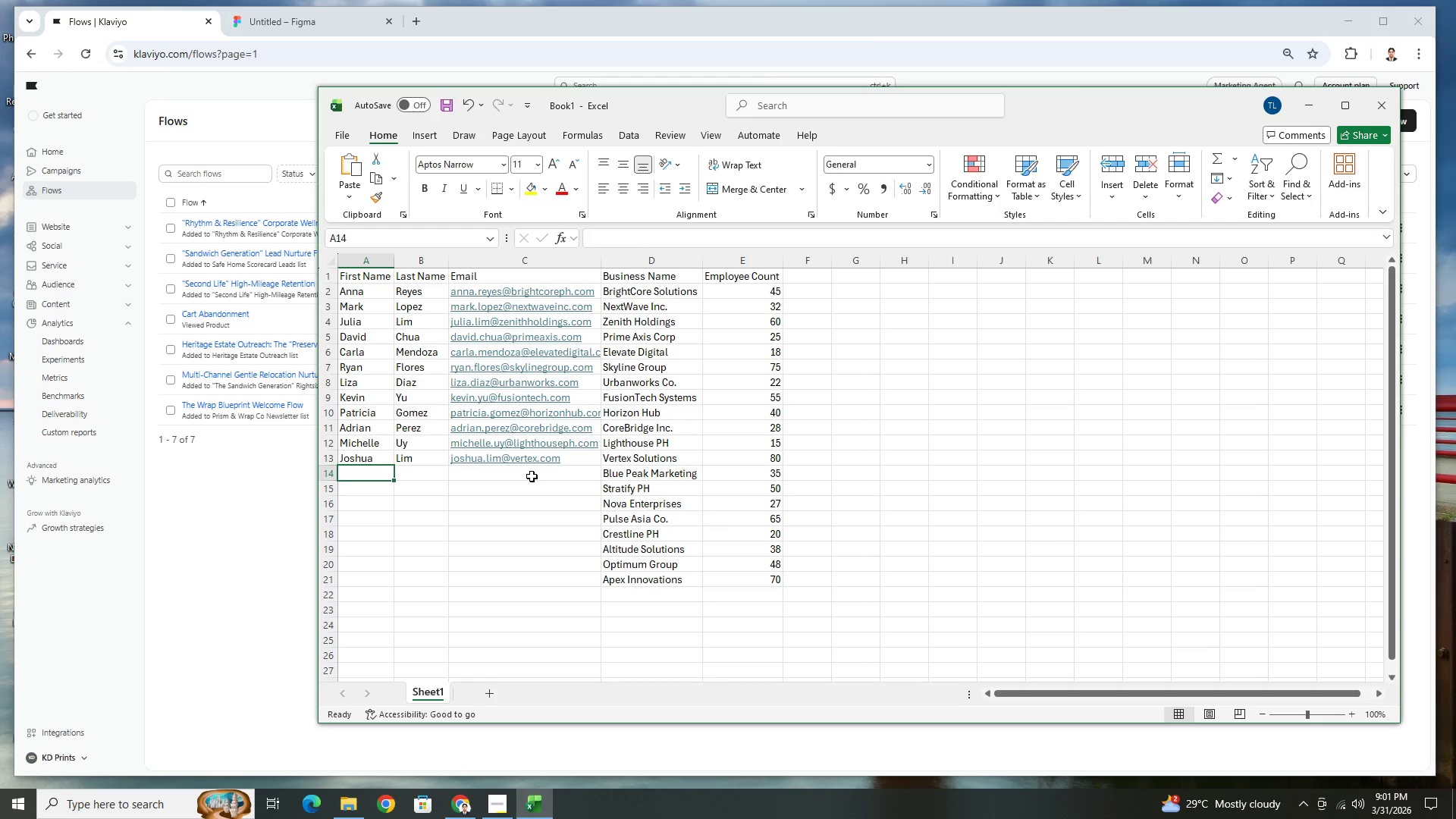 
wait(6.55)
 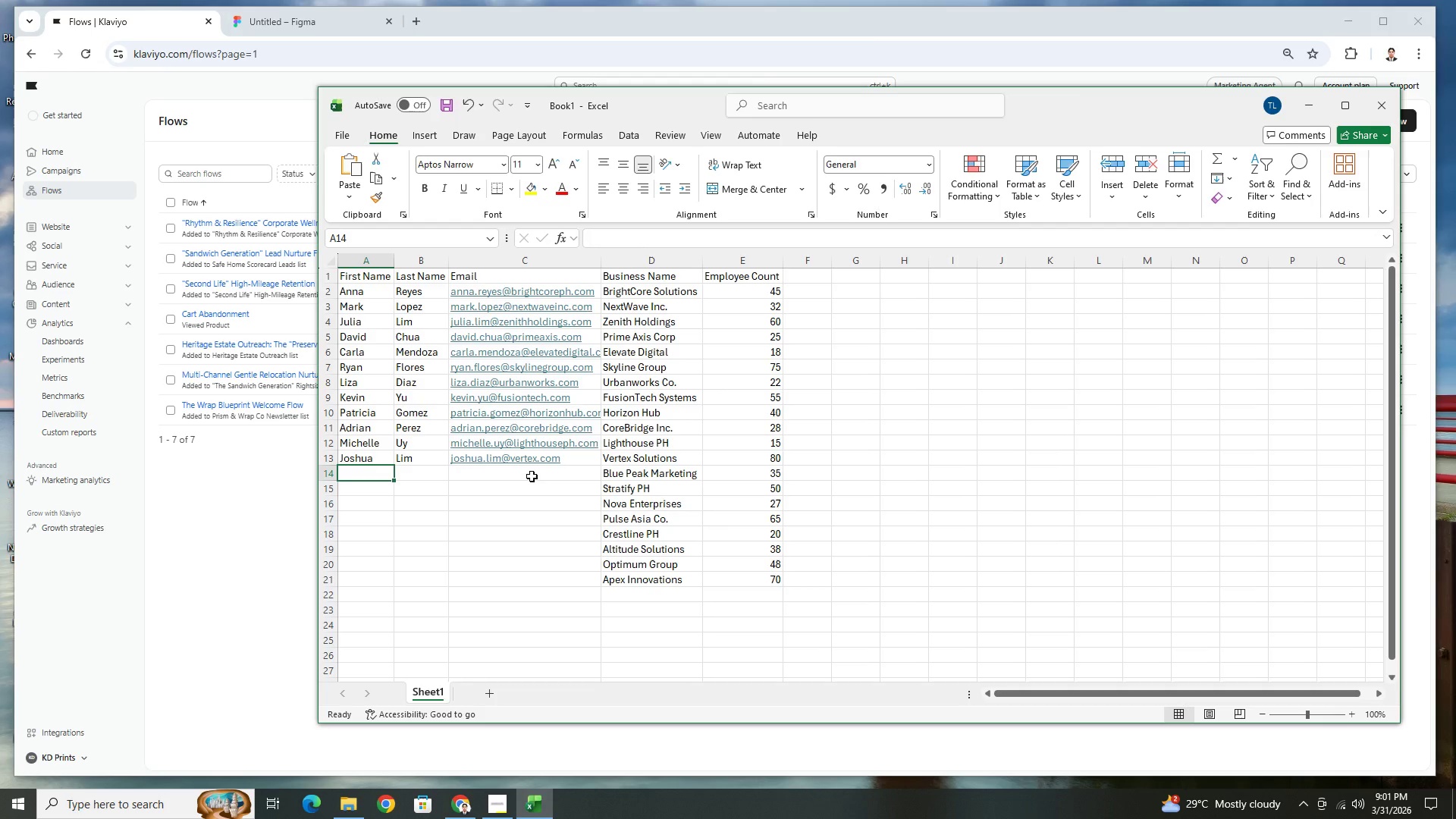 
double_click([576, 460])
 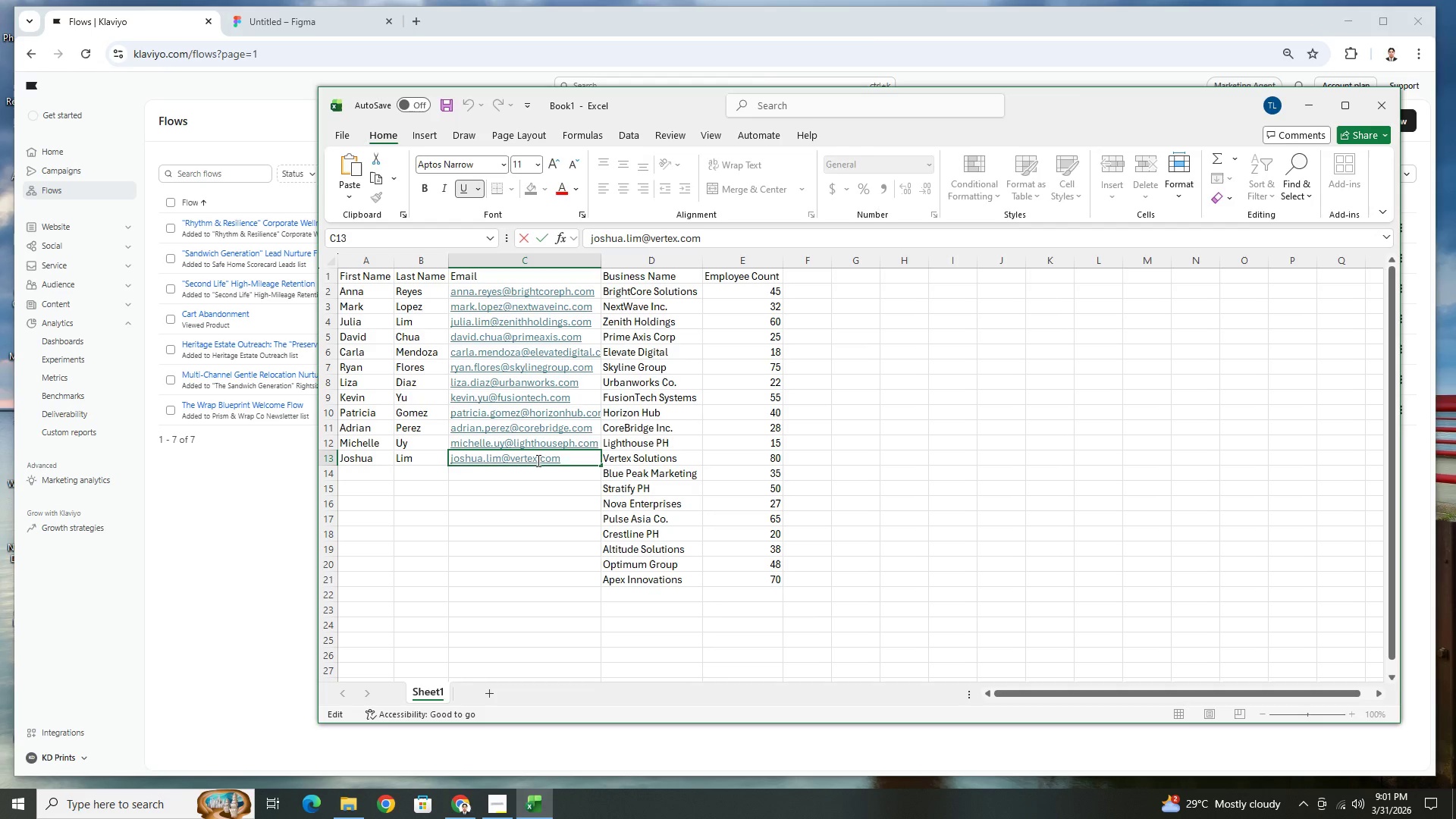 
left_click([537, 460])
 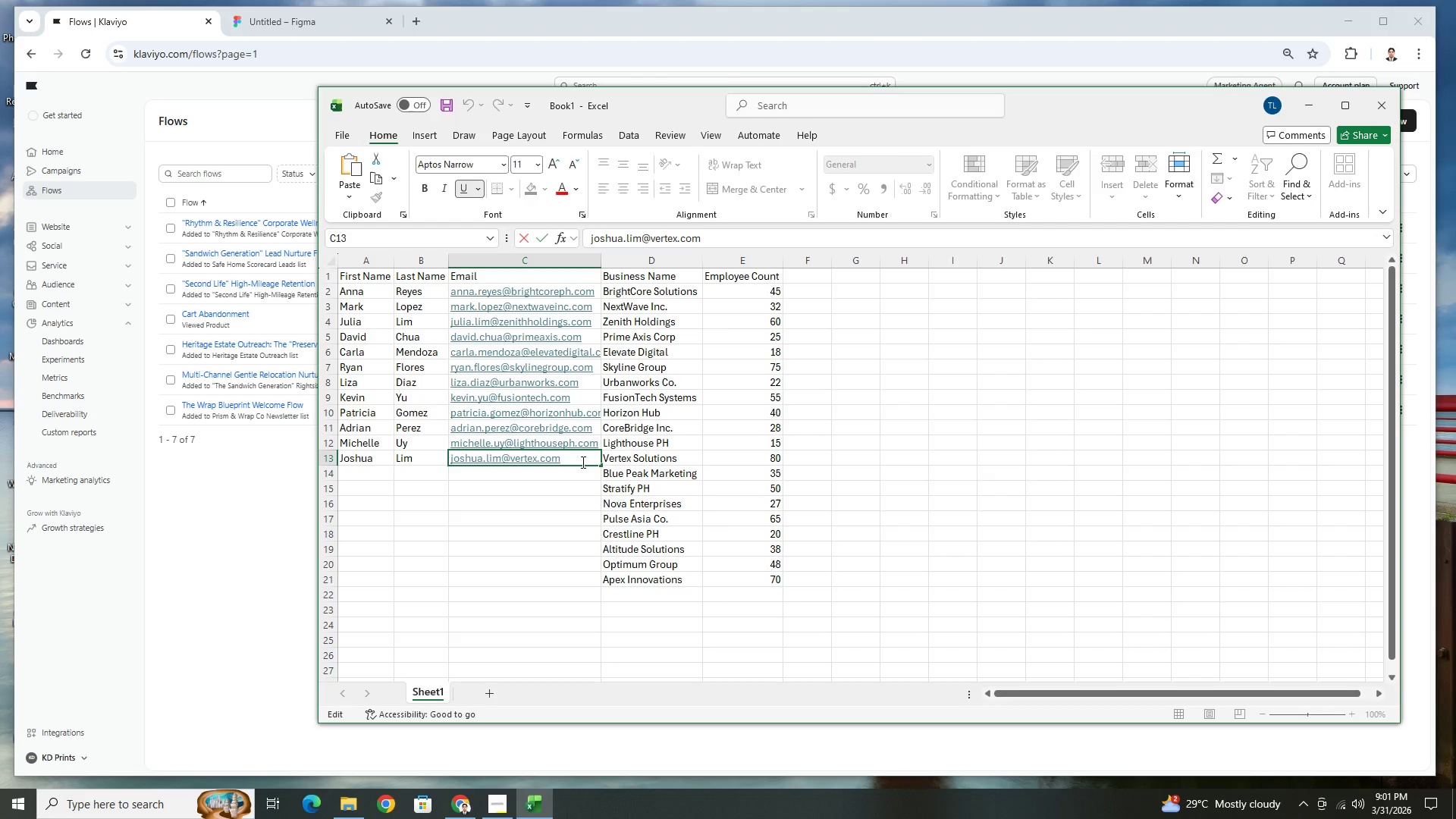 
type(solutions)
 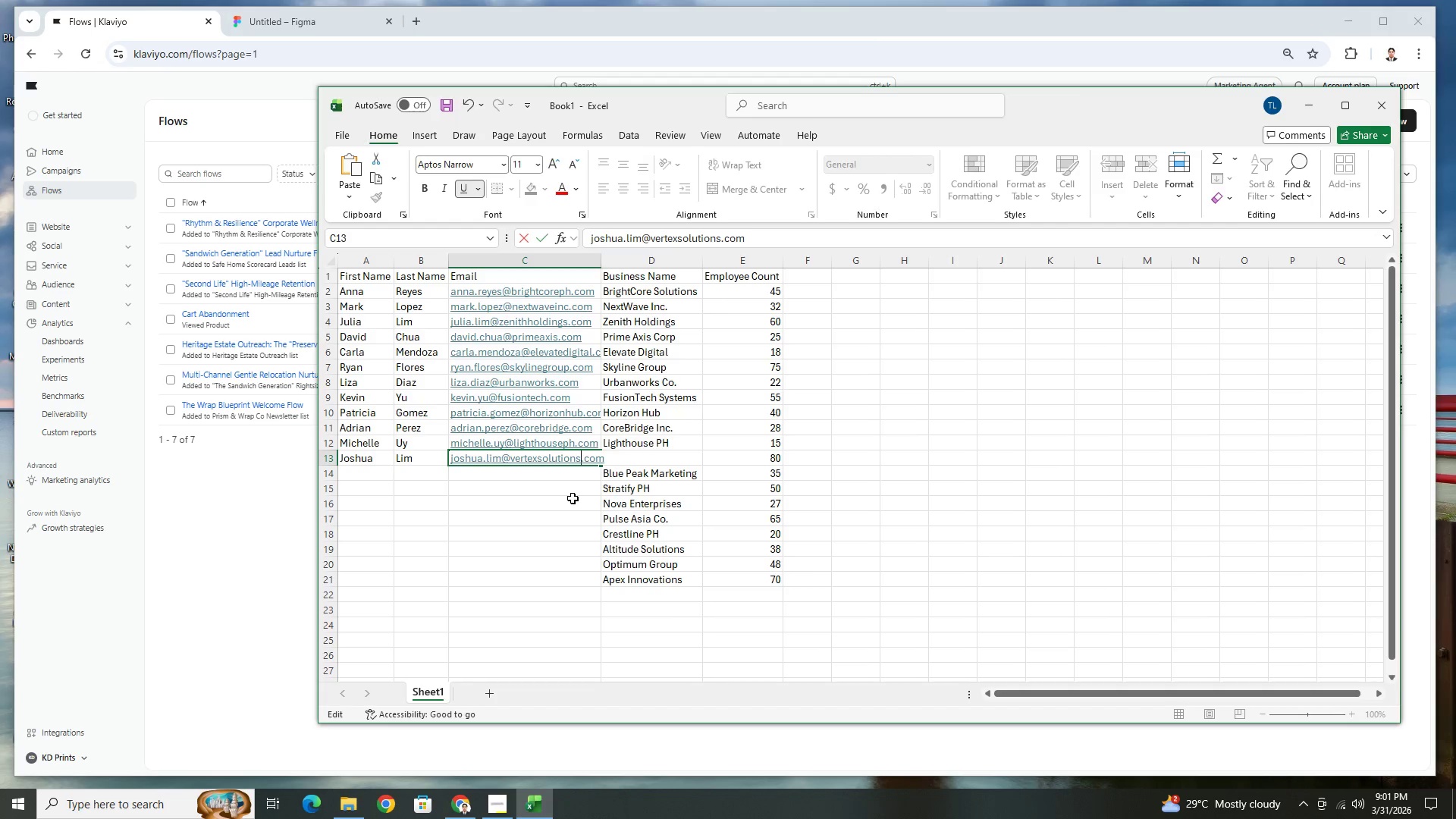 
left_click([573, 498])
 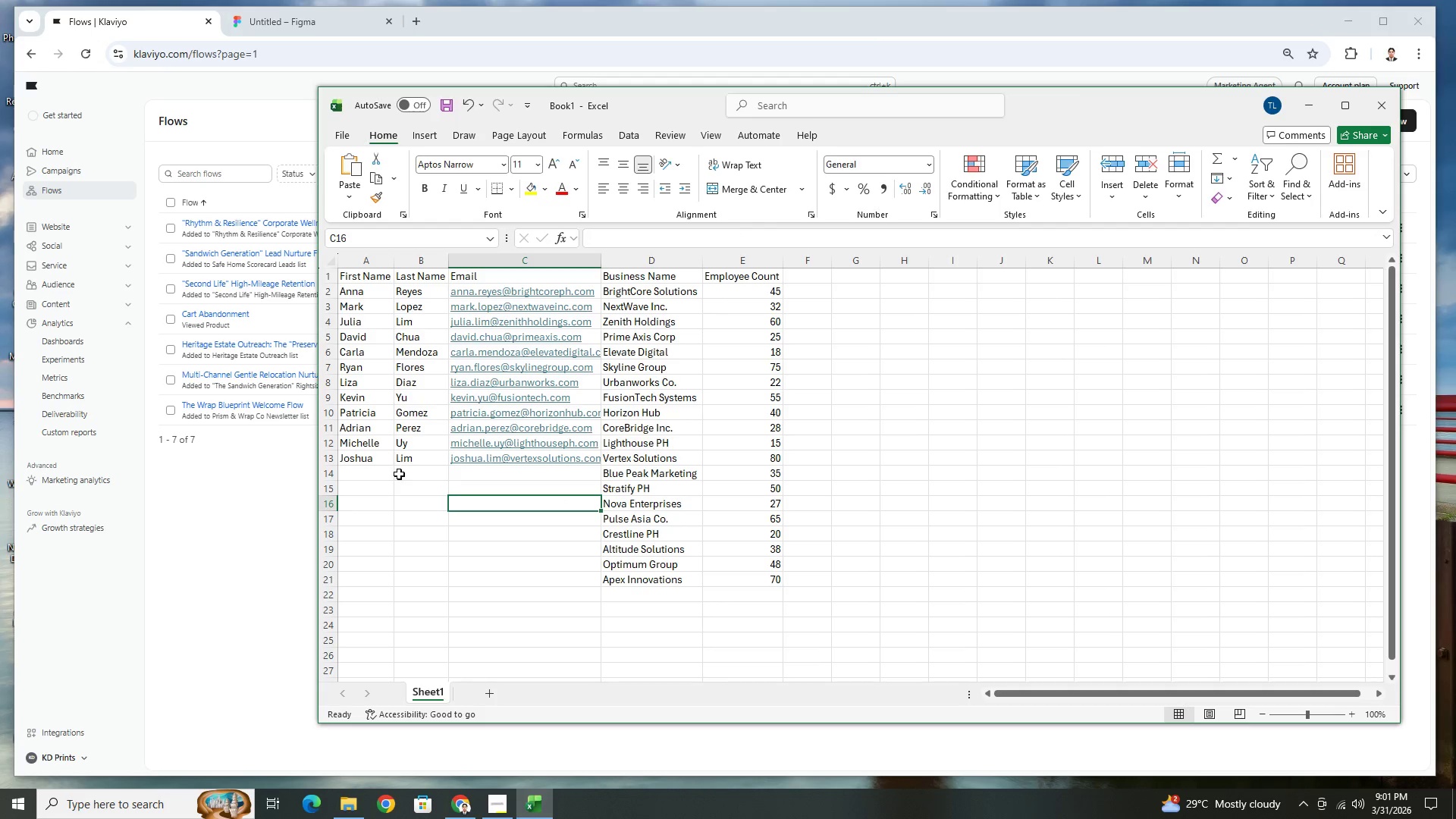 
left_click([382, 475])
 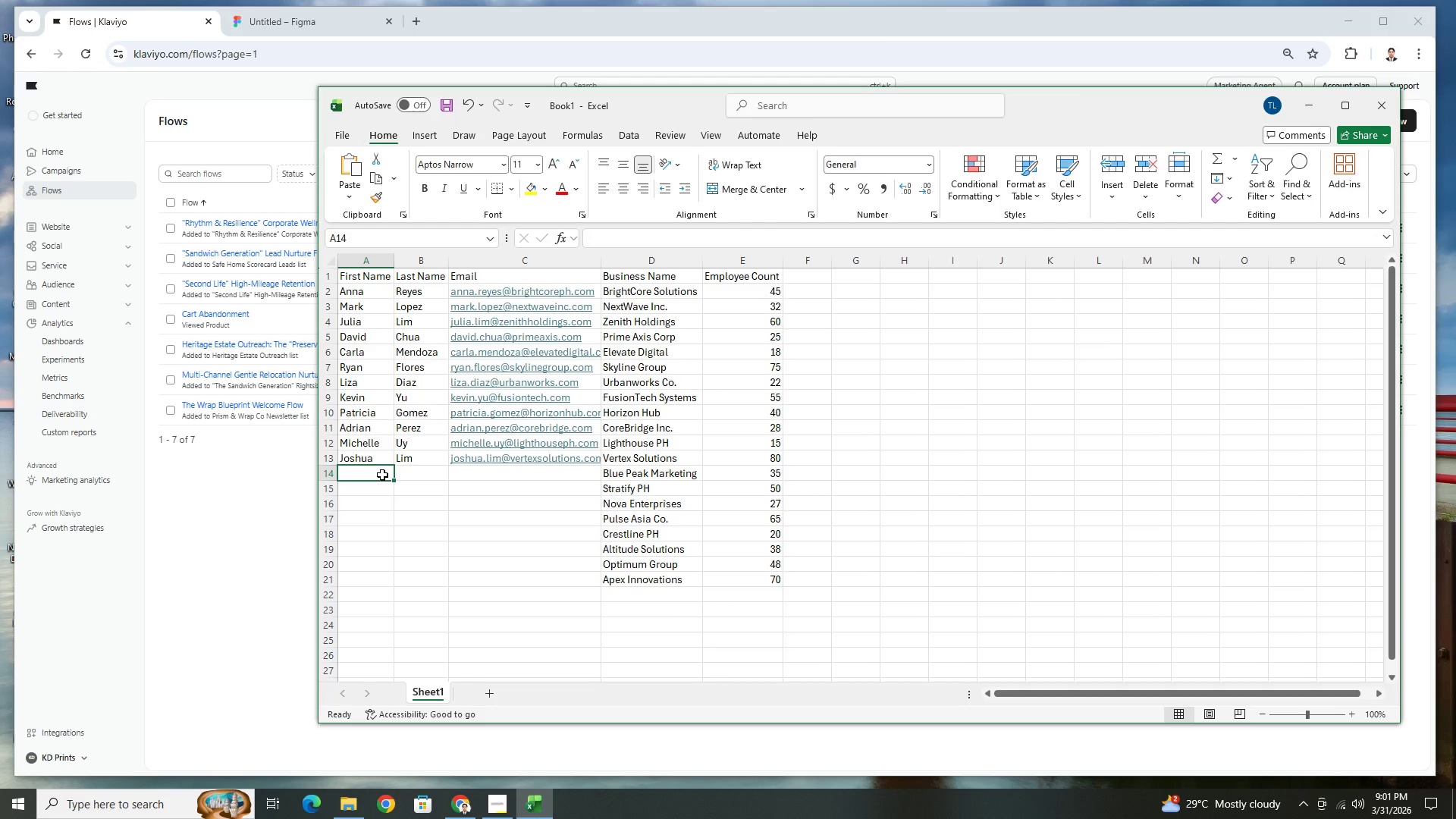 
type(Samantha)
key(Tab)
type(Go)
key(Tab)
 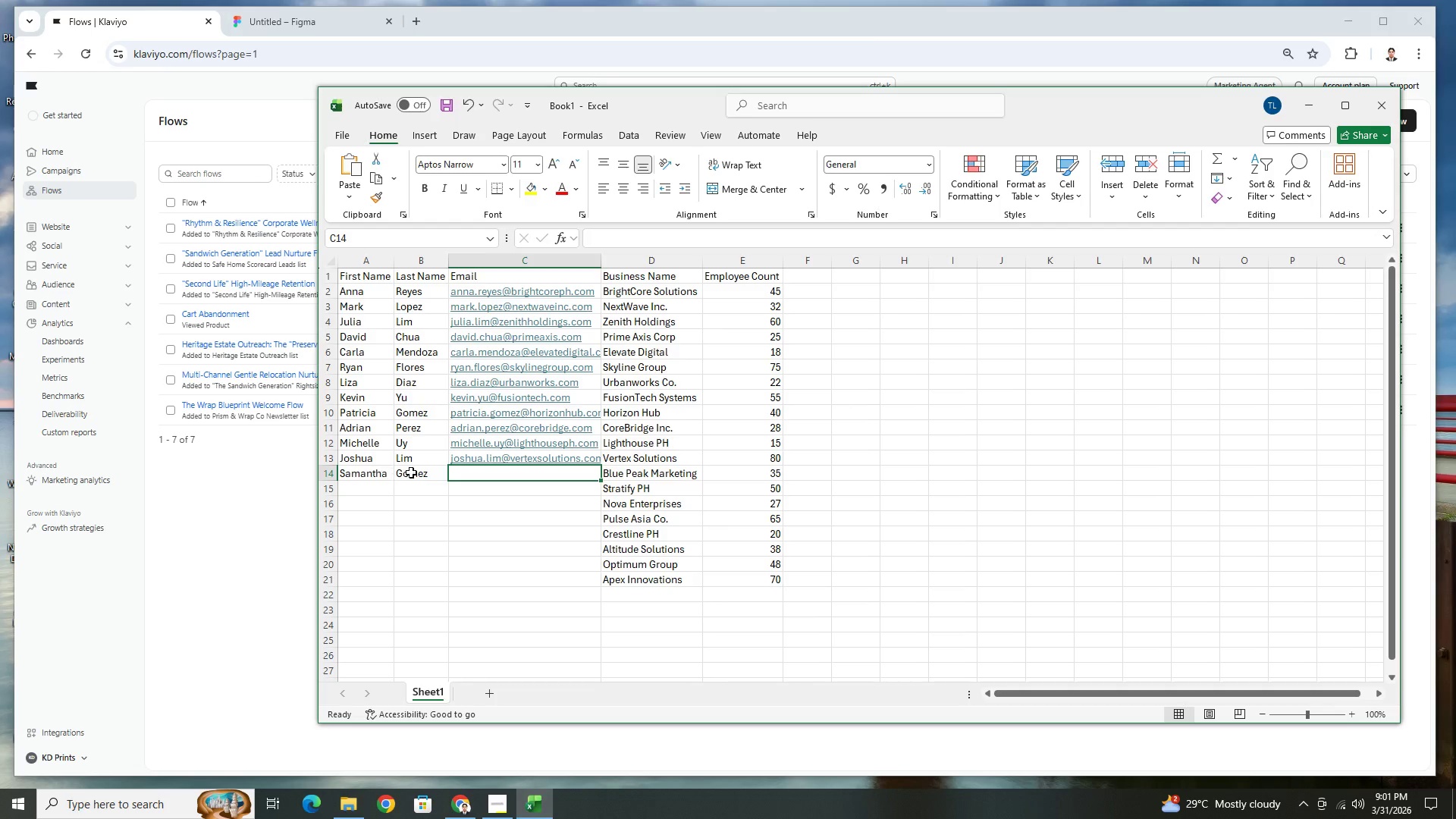 
double_click([431, 472])
 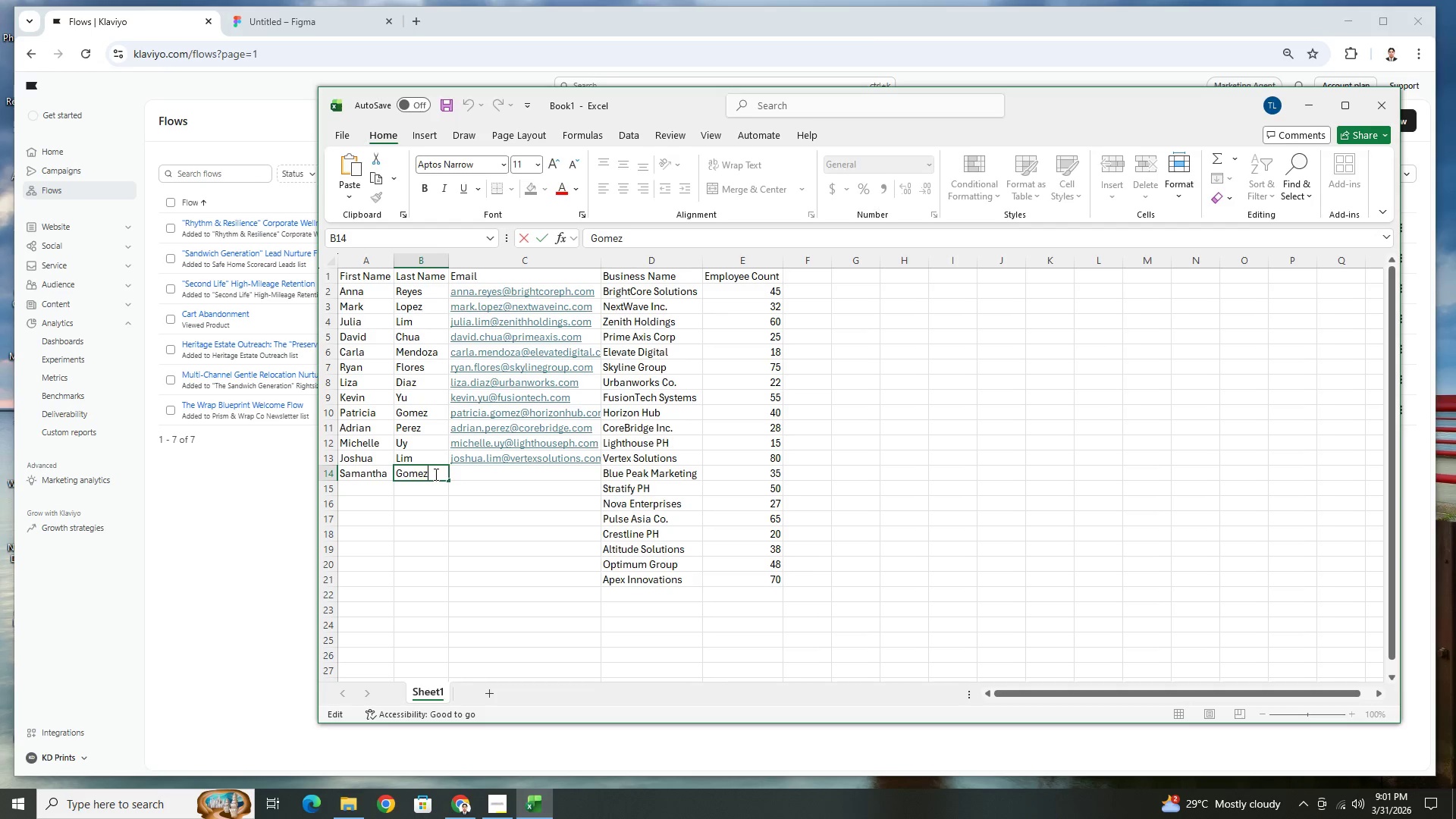 
left_click_drag(start_coordinate=[435, 474], to_coordinate=[408, 474])
 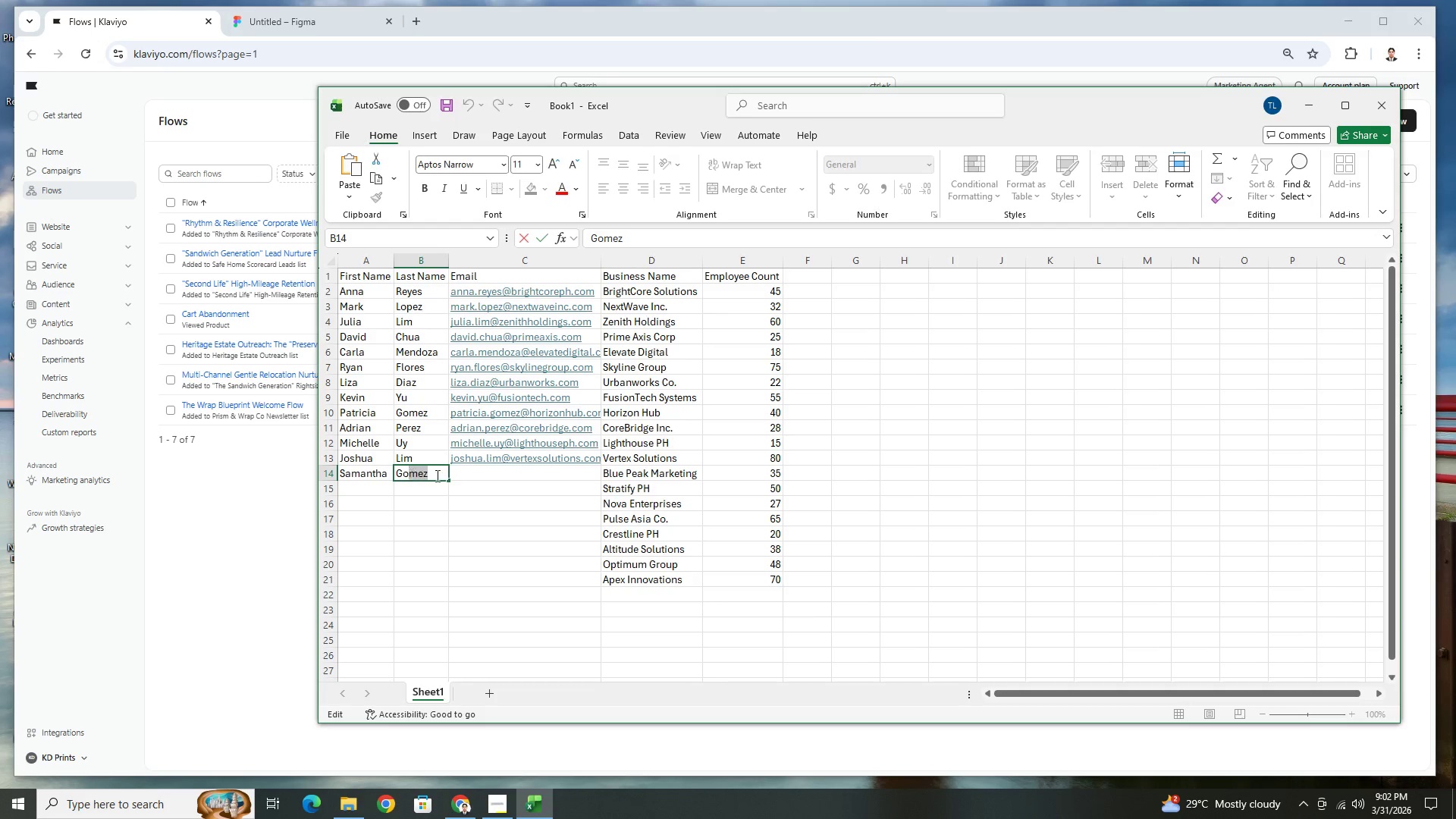 
key(Backspace)
 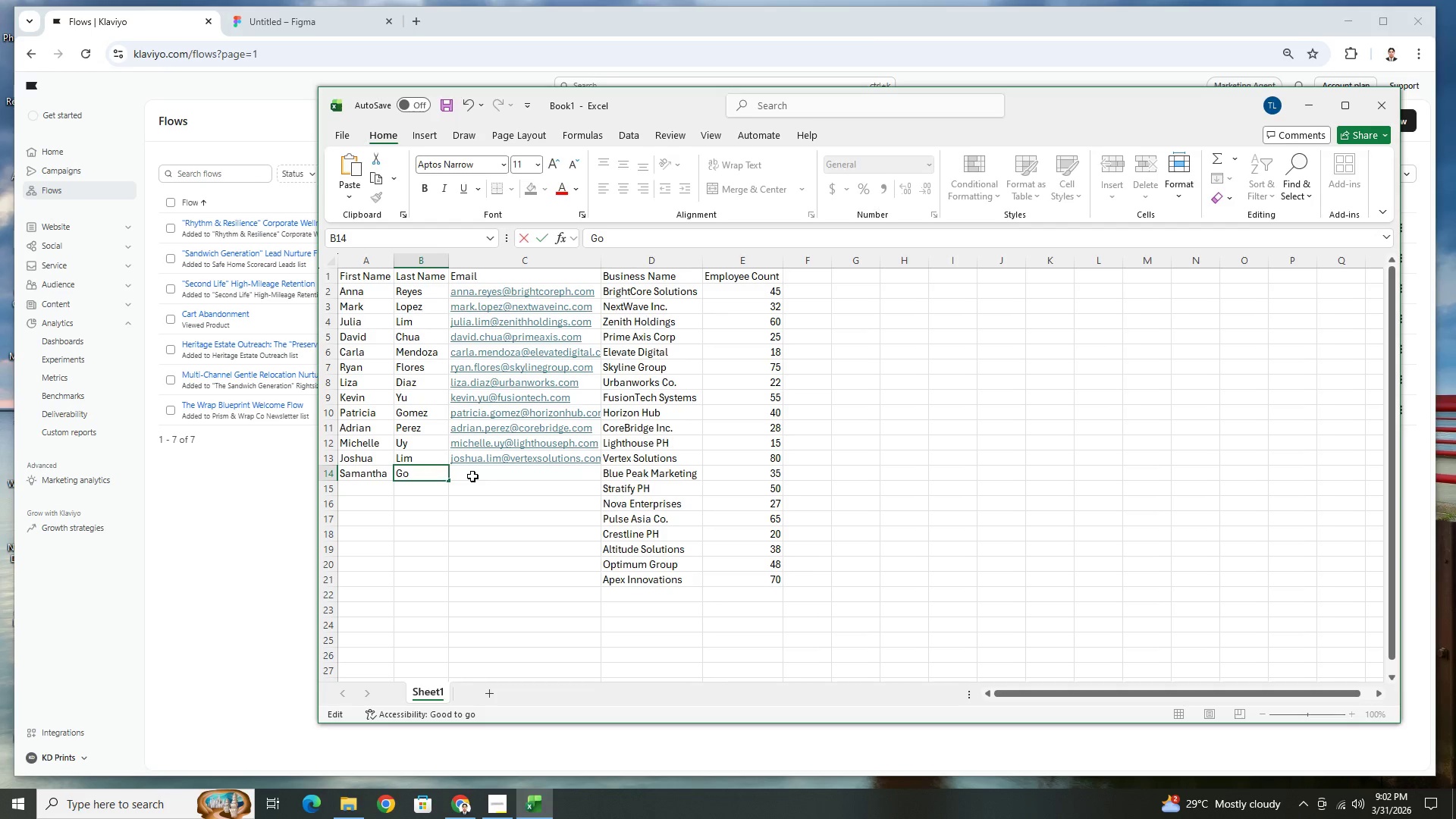 
left_click([475, 476])
 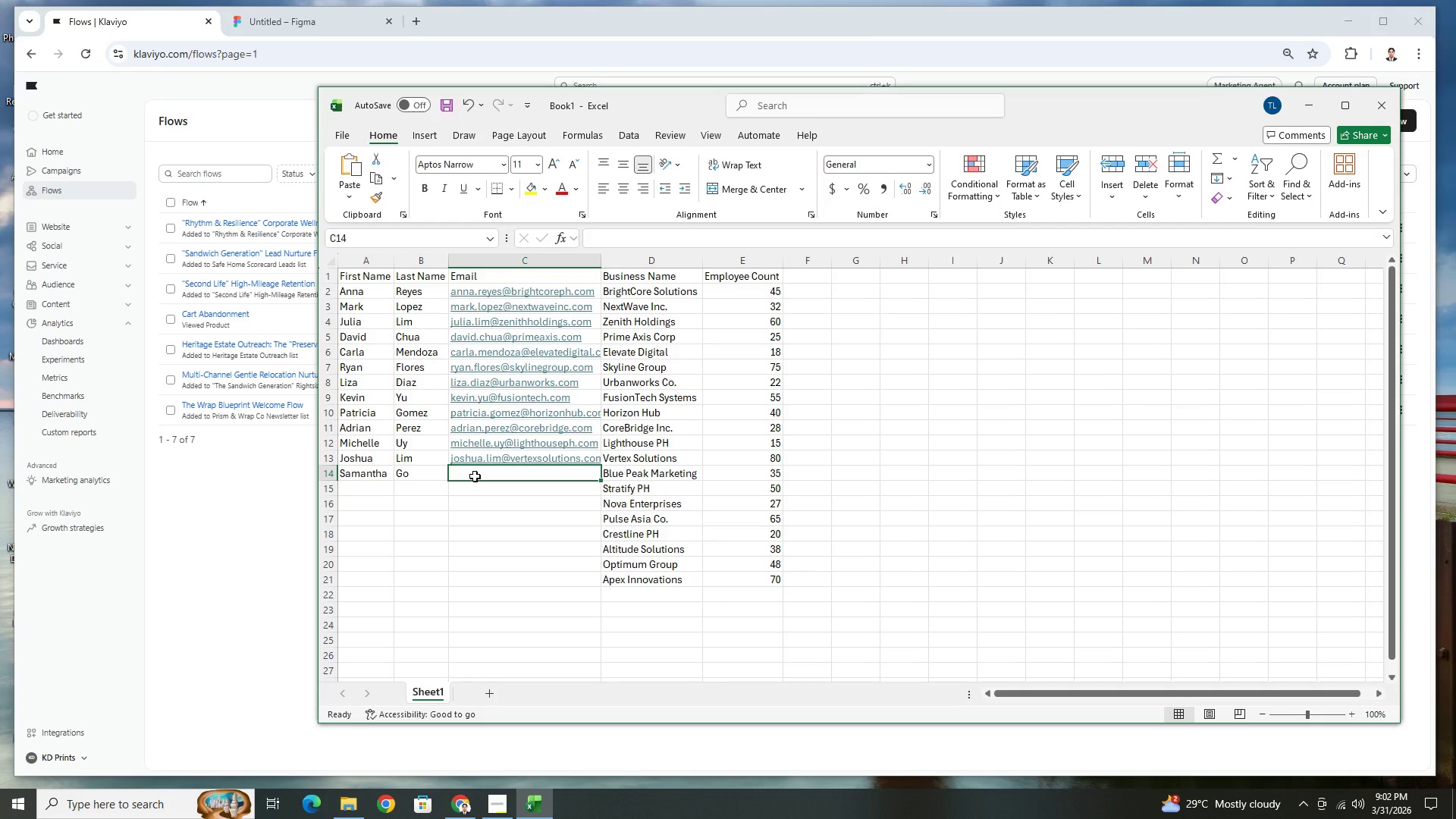 
type(samana)
key(Backspace)
type(tha.go@bluepeak.com)
 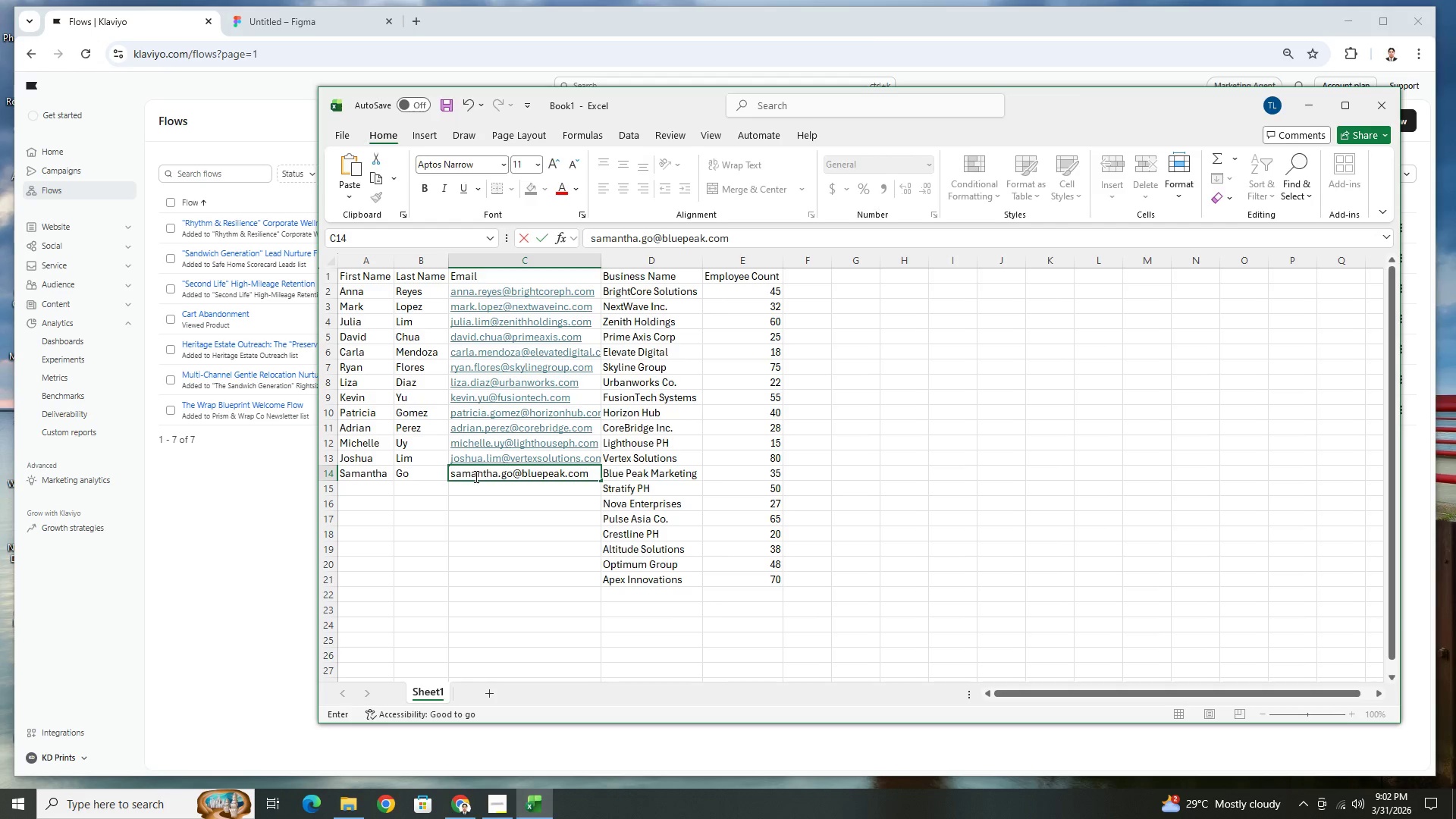 
key(Enter)
 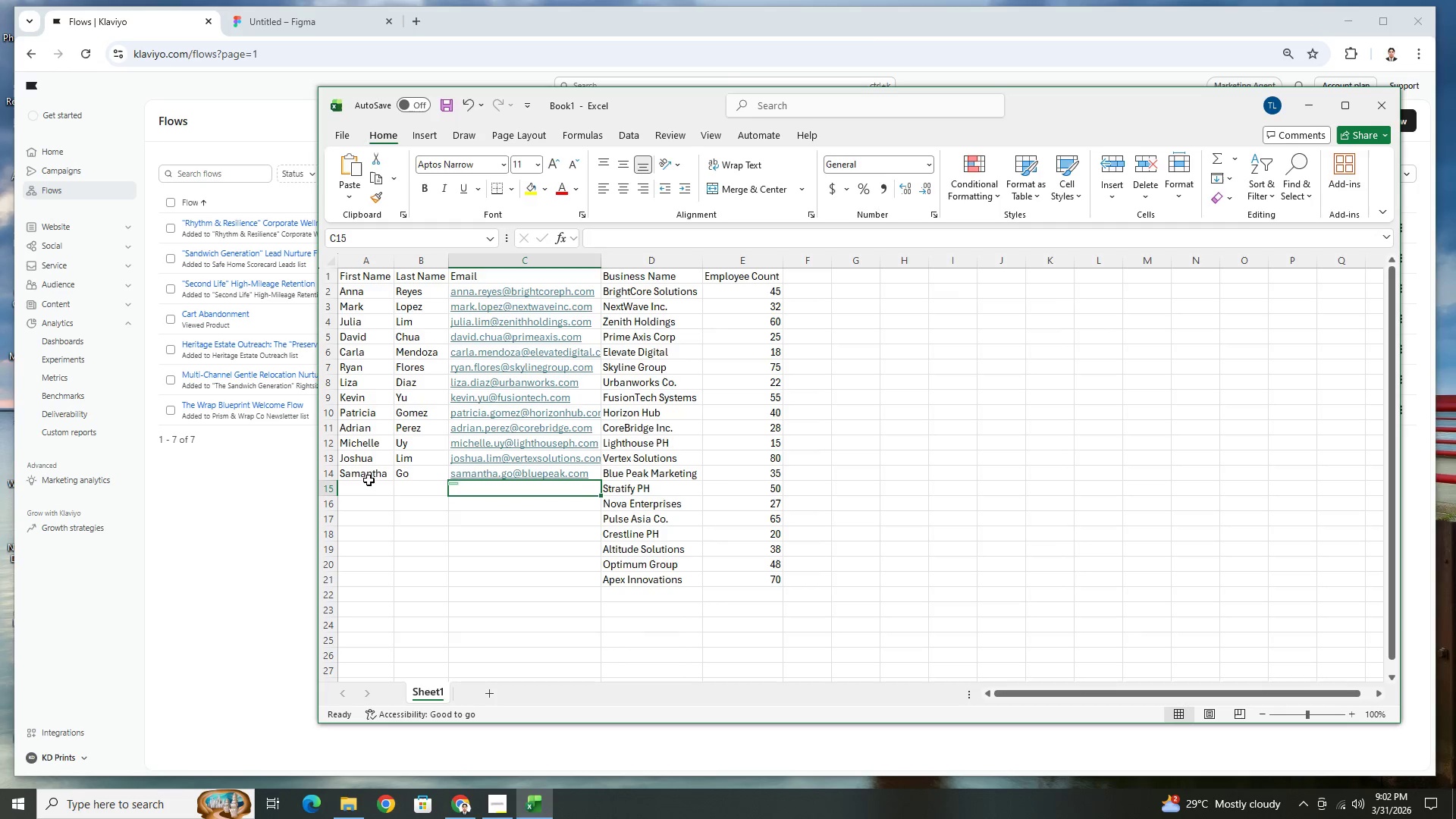 
left_click([371, 488])
 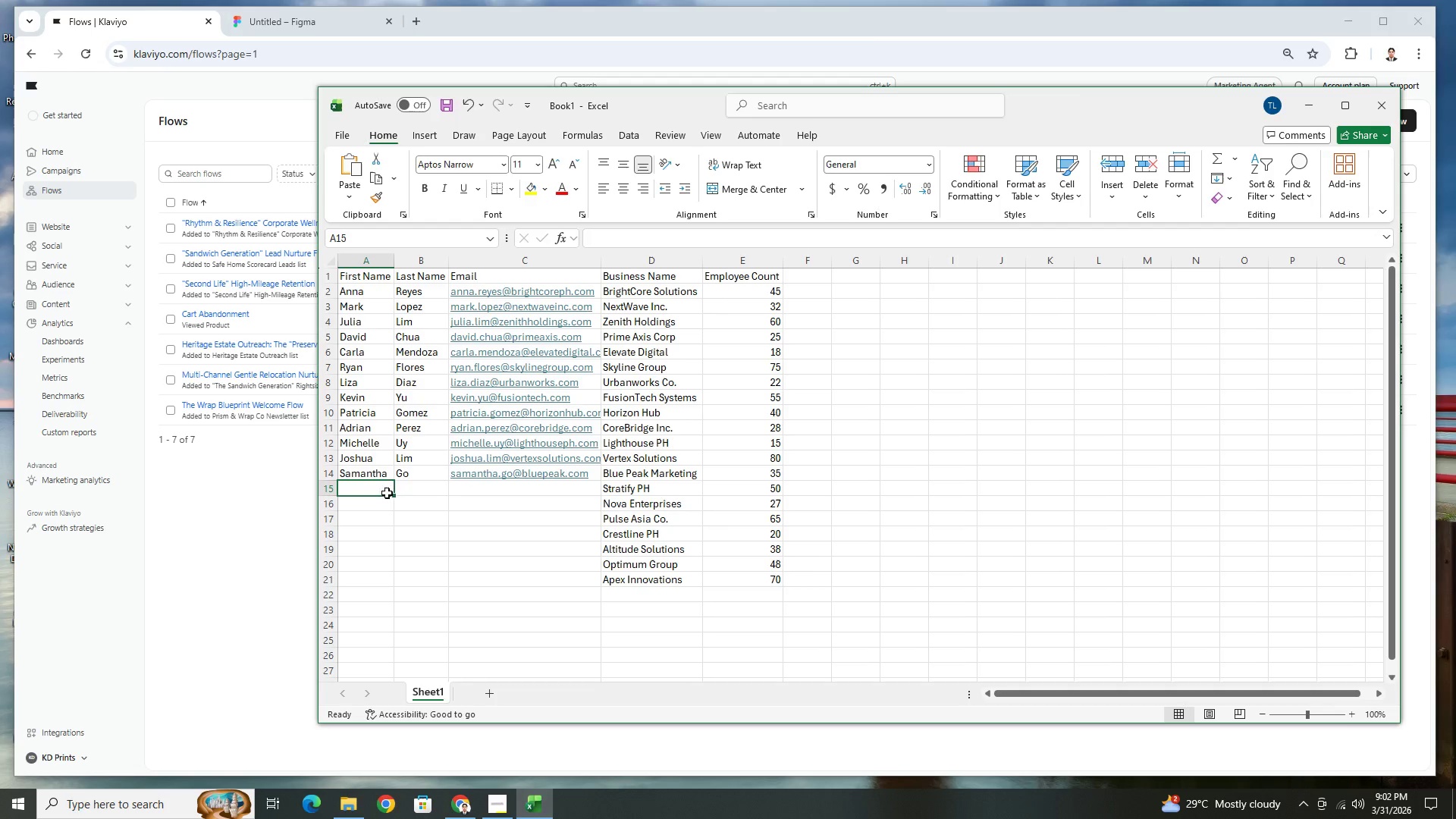 
hold_key(key=ShiftLeft, duration=1.5)
 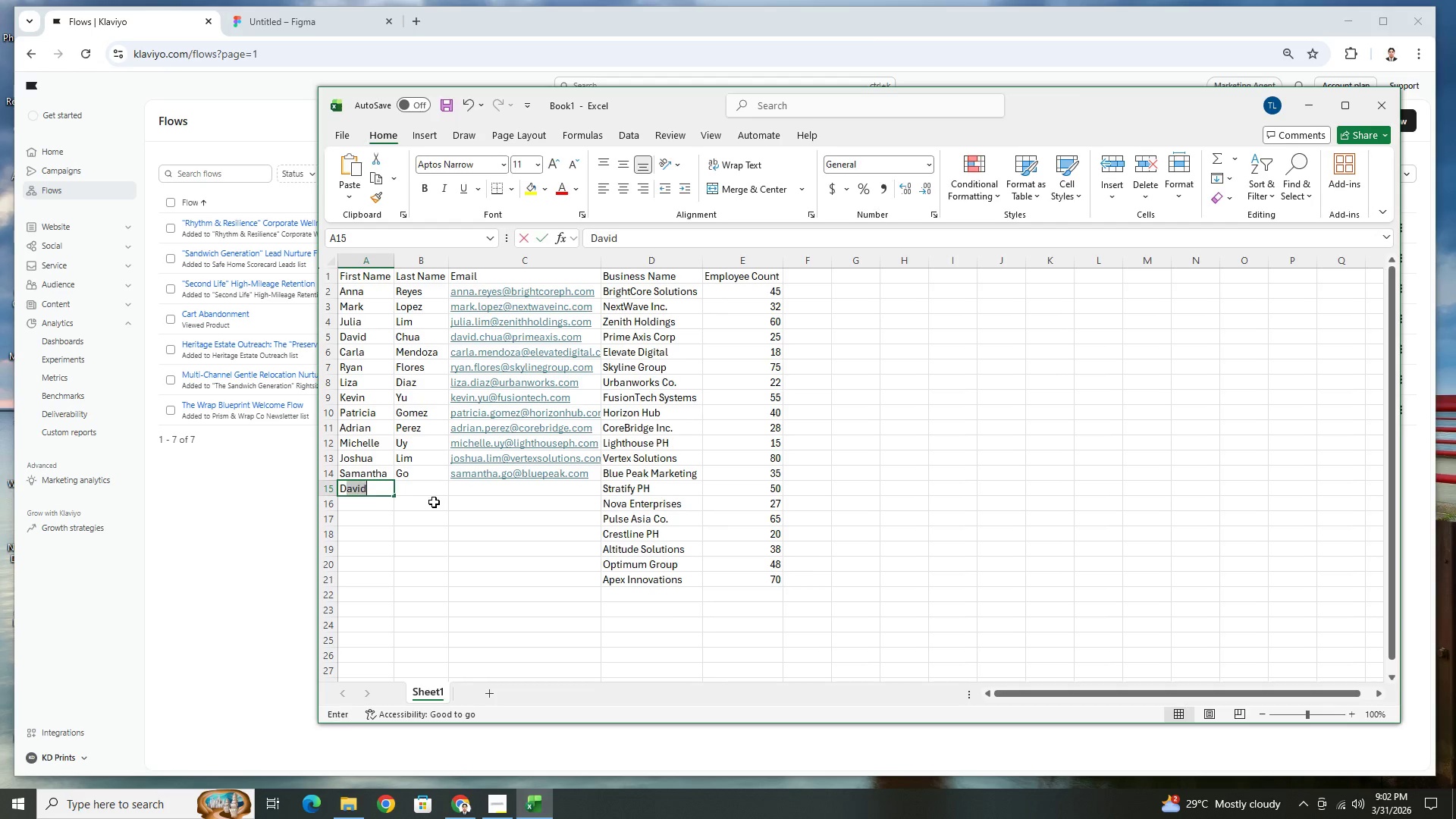 
type(Daniel)
key(Tab)
type(Cruz)
key(Tab)
type(daniel.cruz@stratifyph.com)
 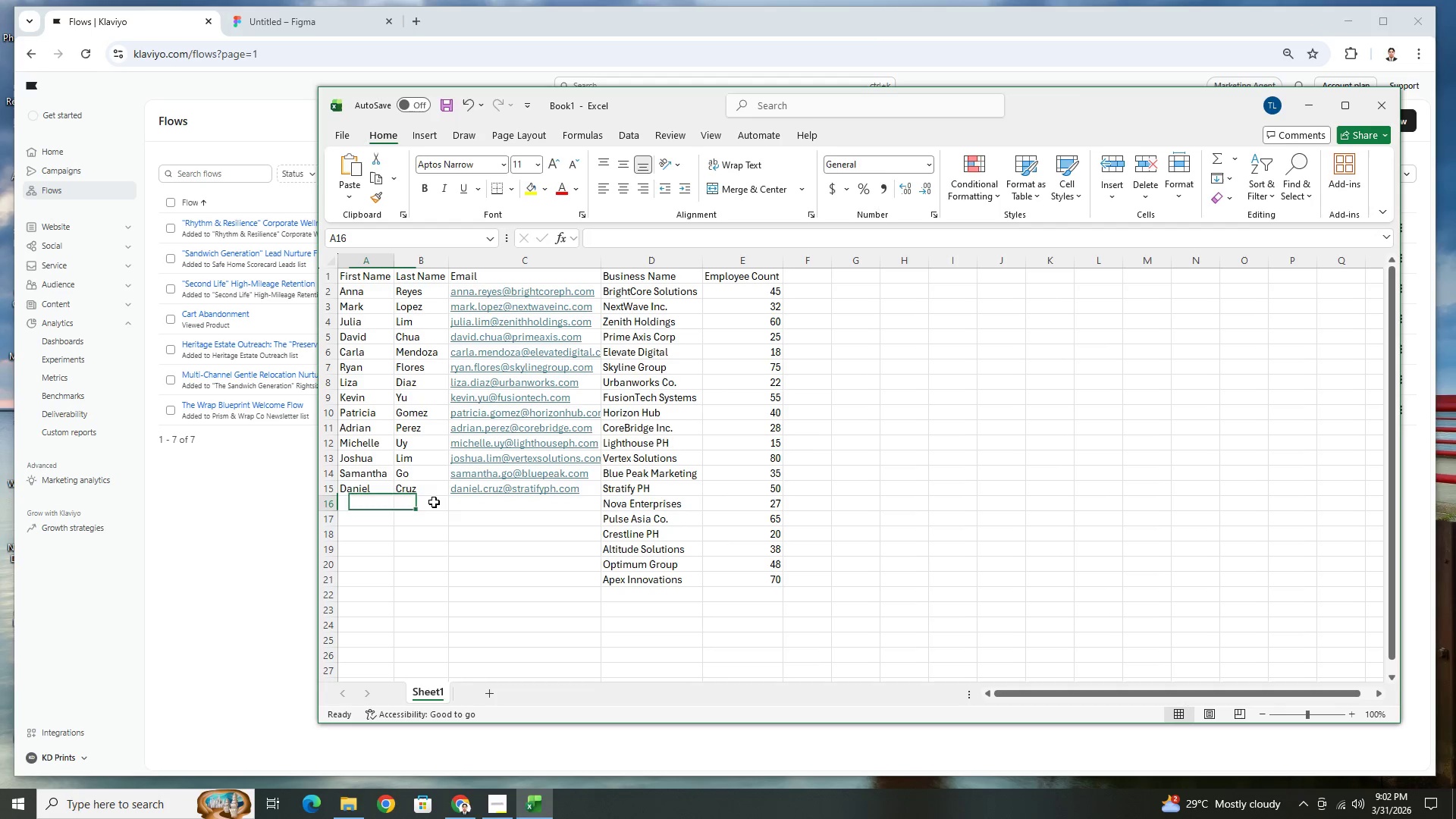 
 